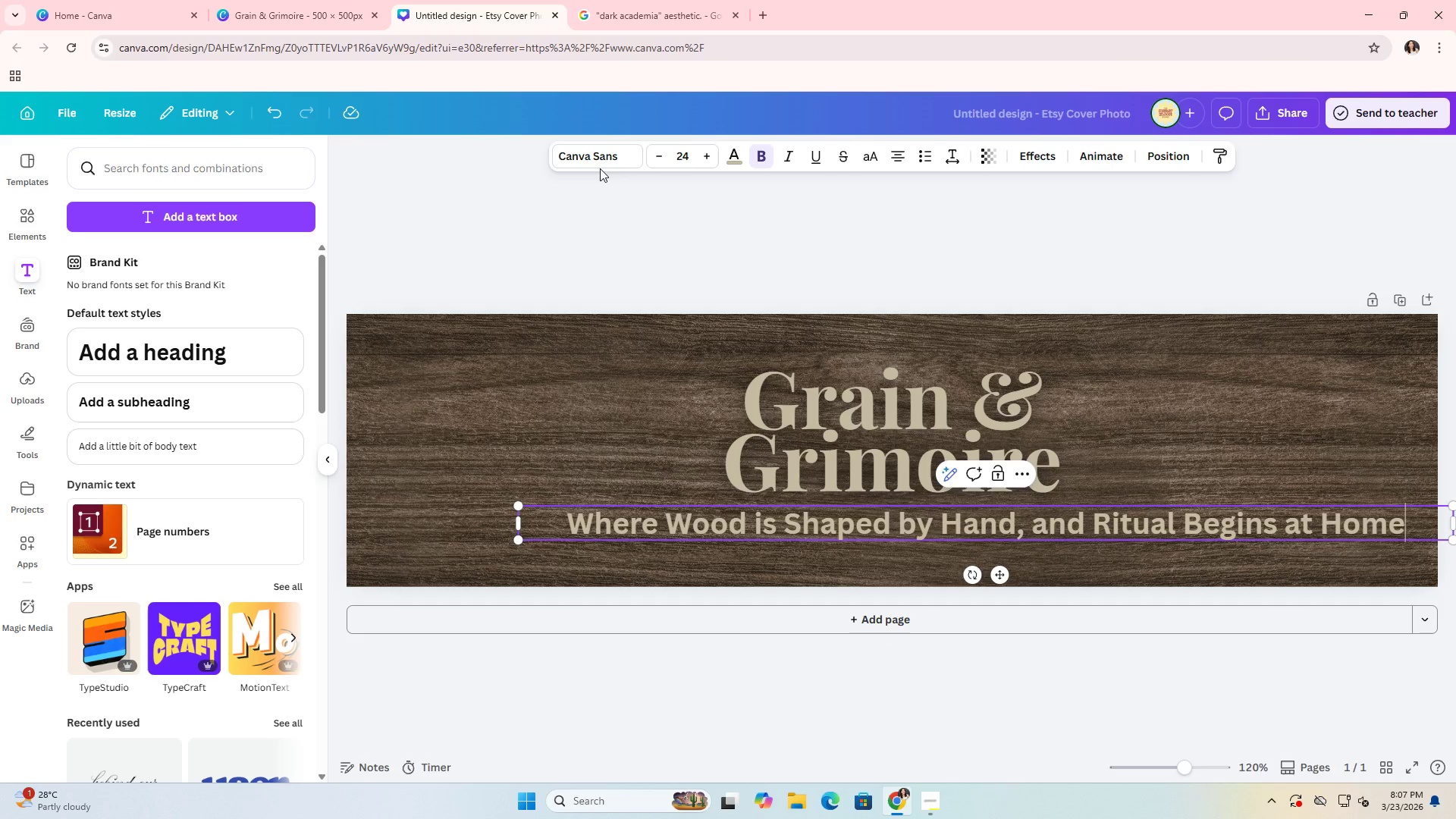 
left_click([600, 165])
 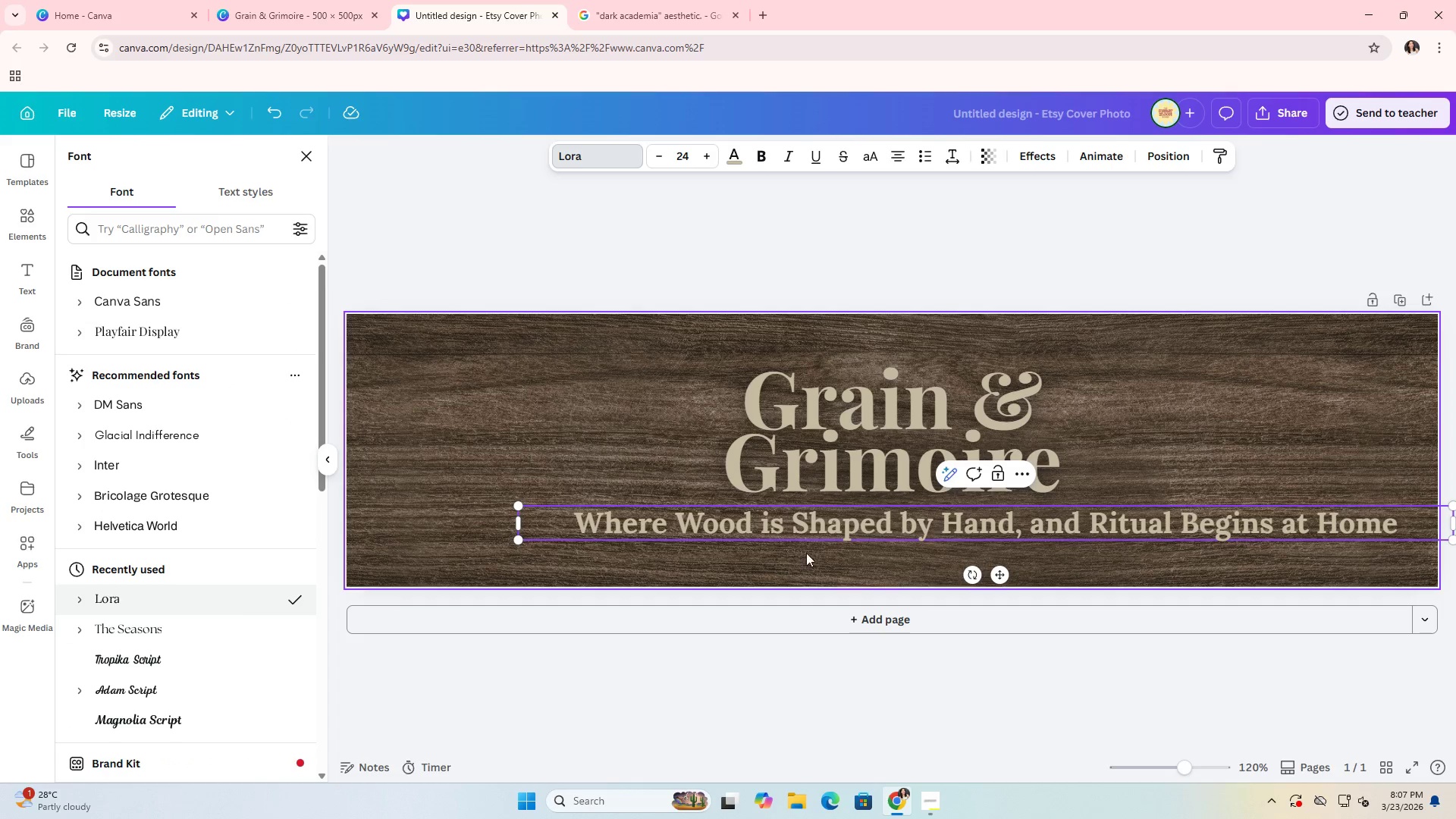 
wait(6.45)
 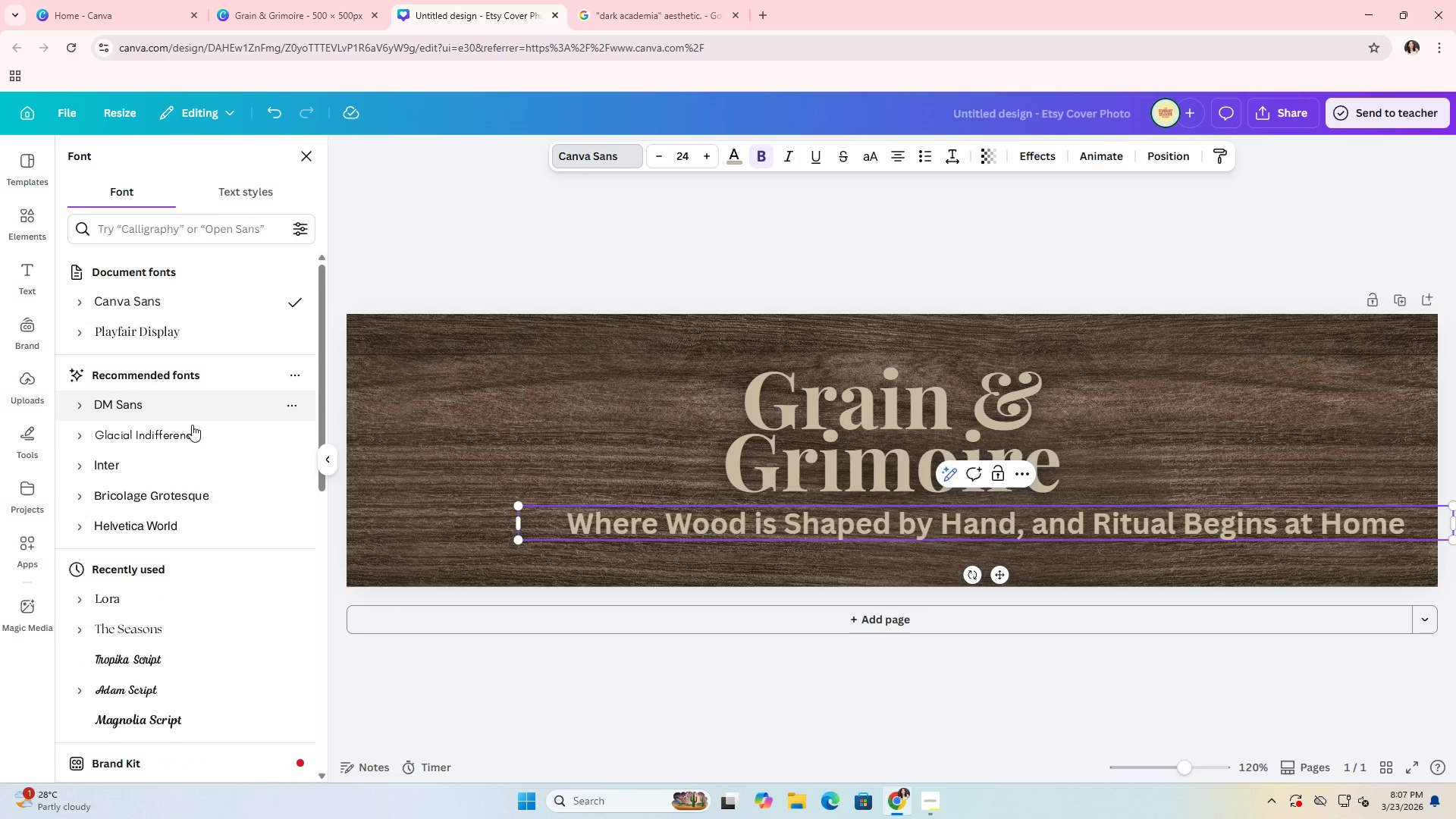 
left_click([761, 155])
 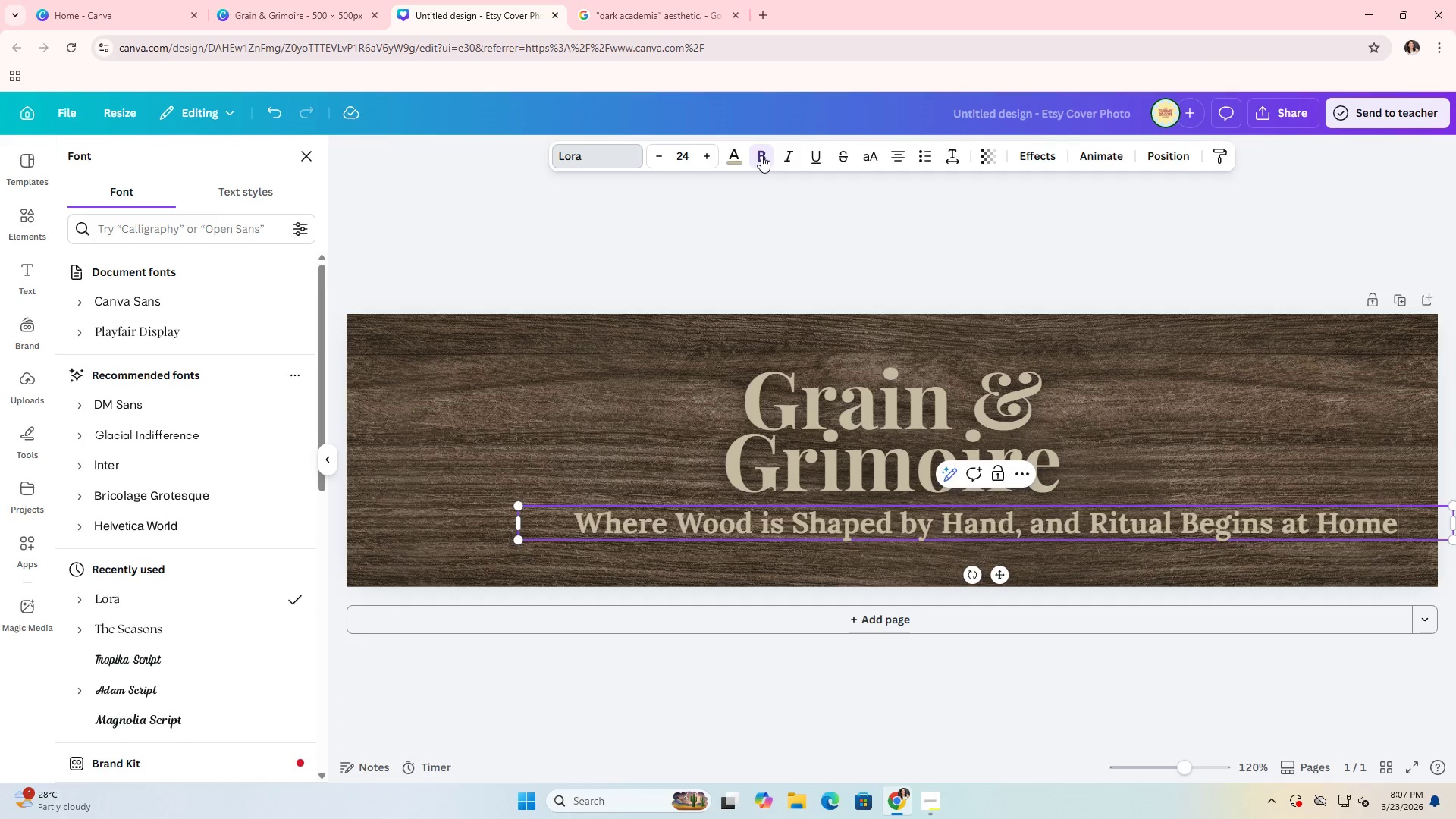 
left_click([761, 155])
 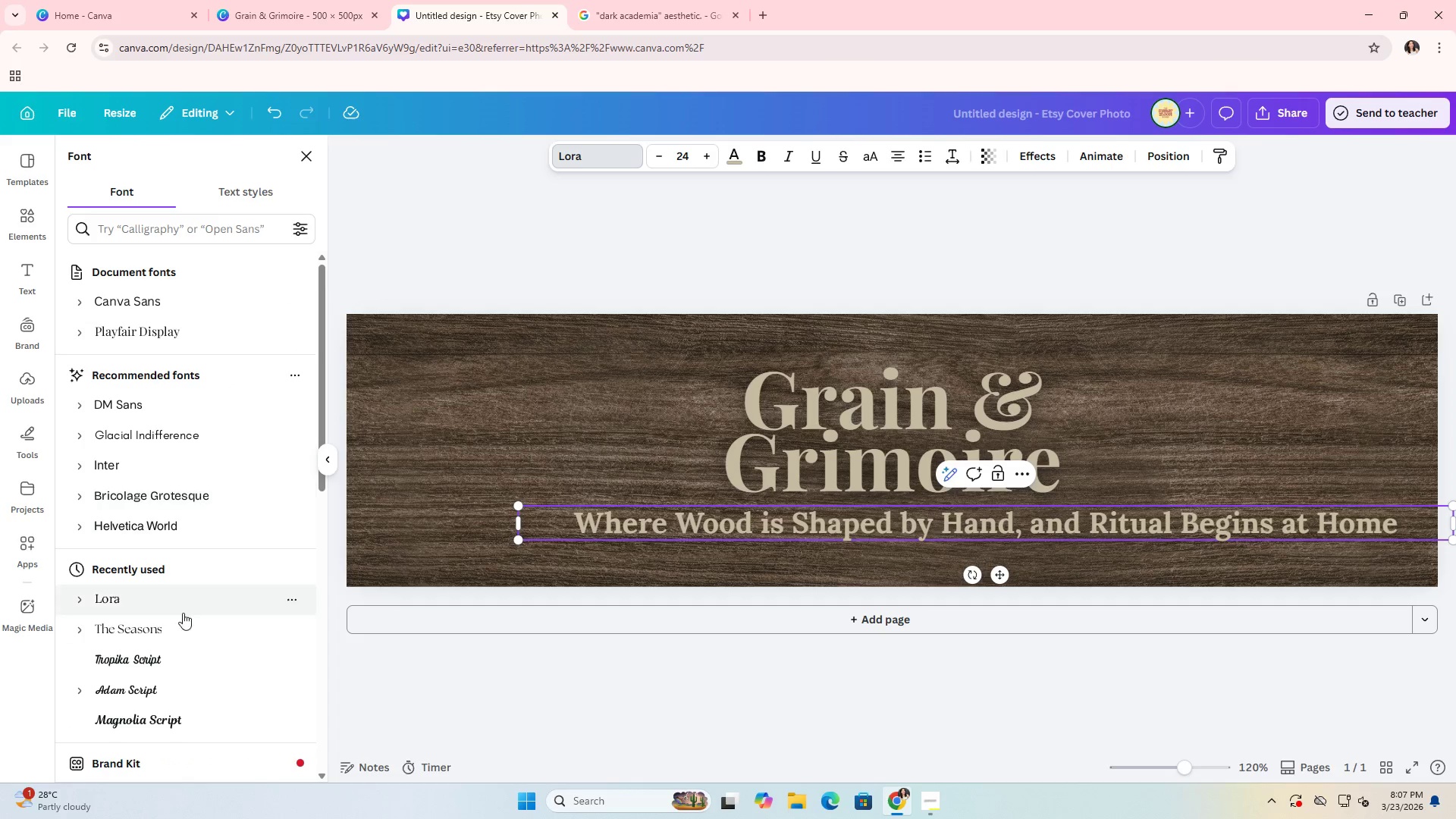 
scroll: coordinate [193, 604], scroll_direction: down, amount: 5.0
 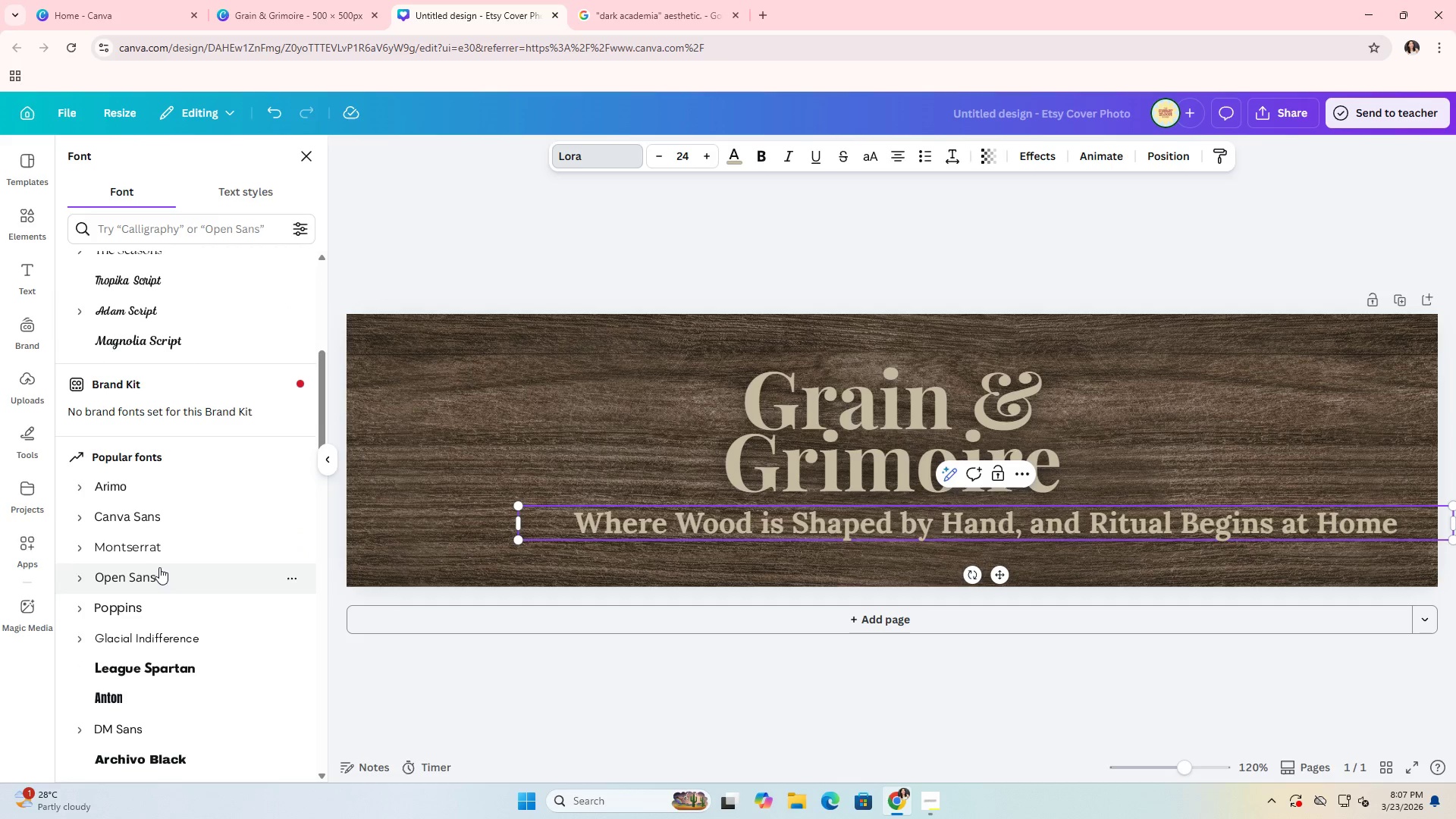 
left_click([166, 559])
 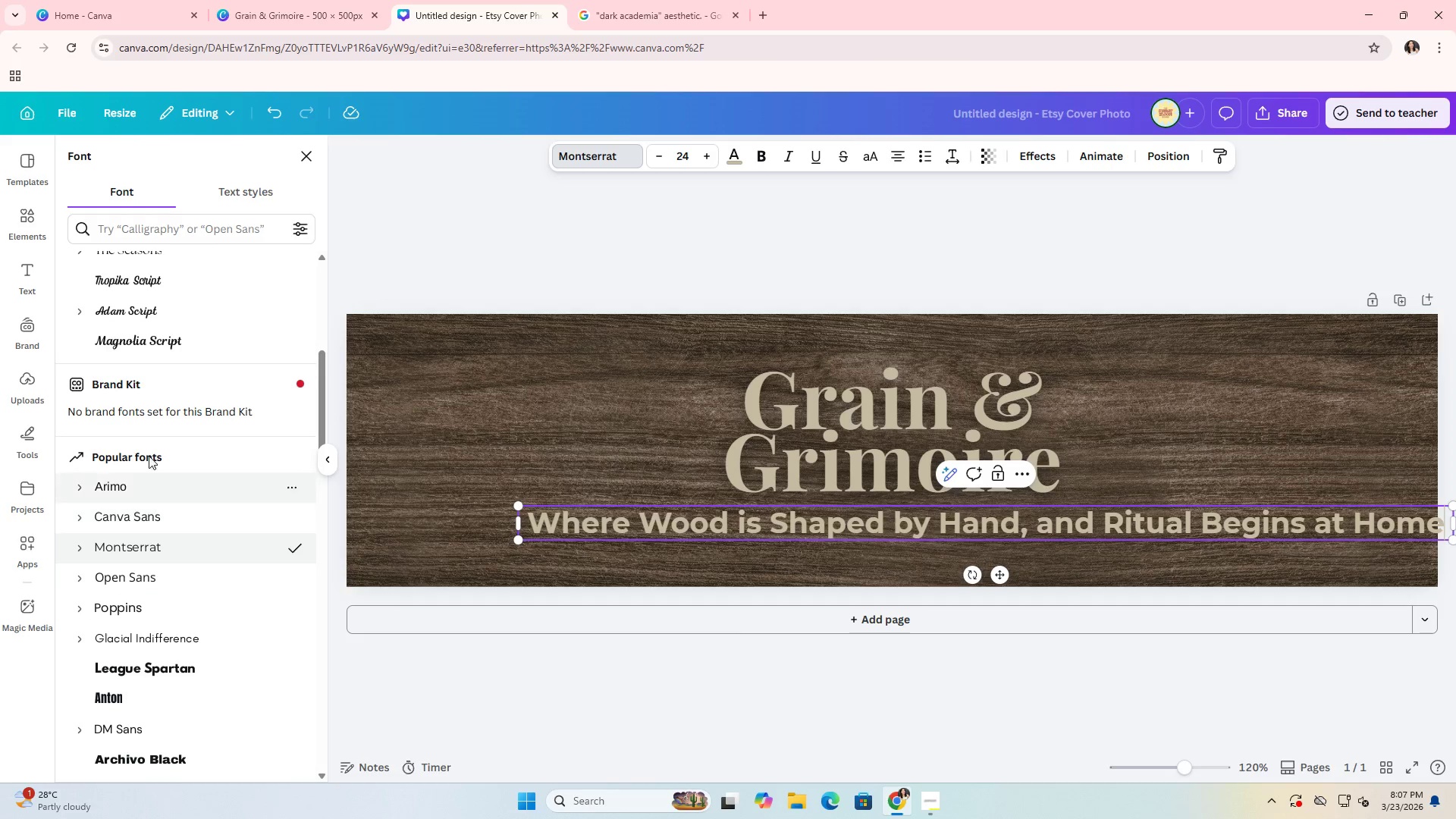 
scroll: coordinate [164, 414], scroll_direction: up, amount: 1.0
 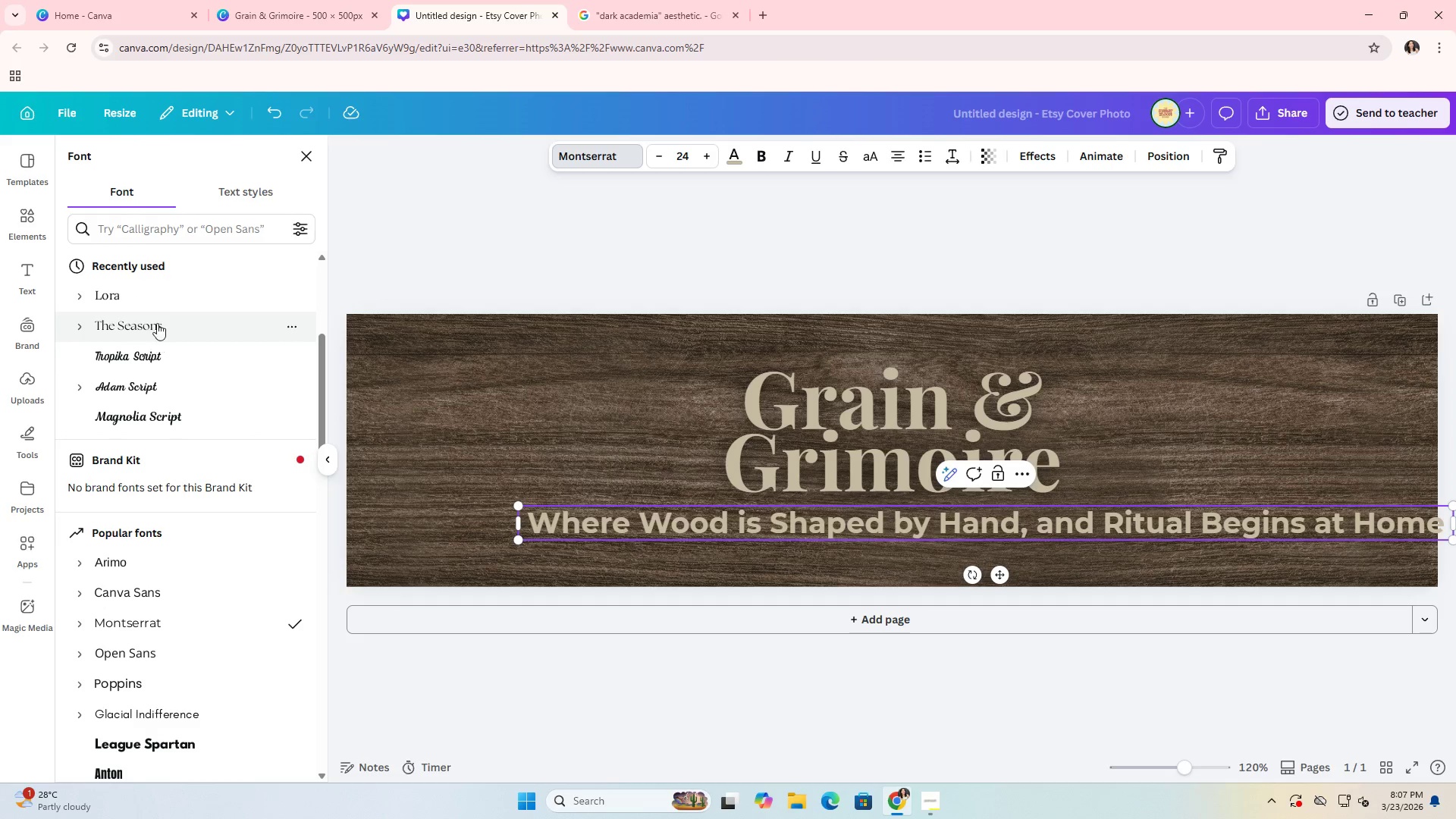 
left_click([157, 322])
 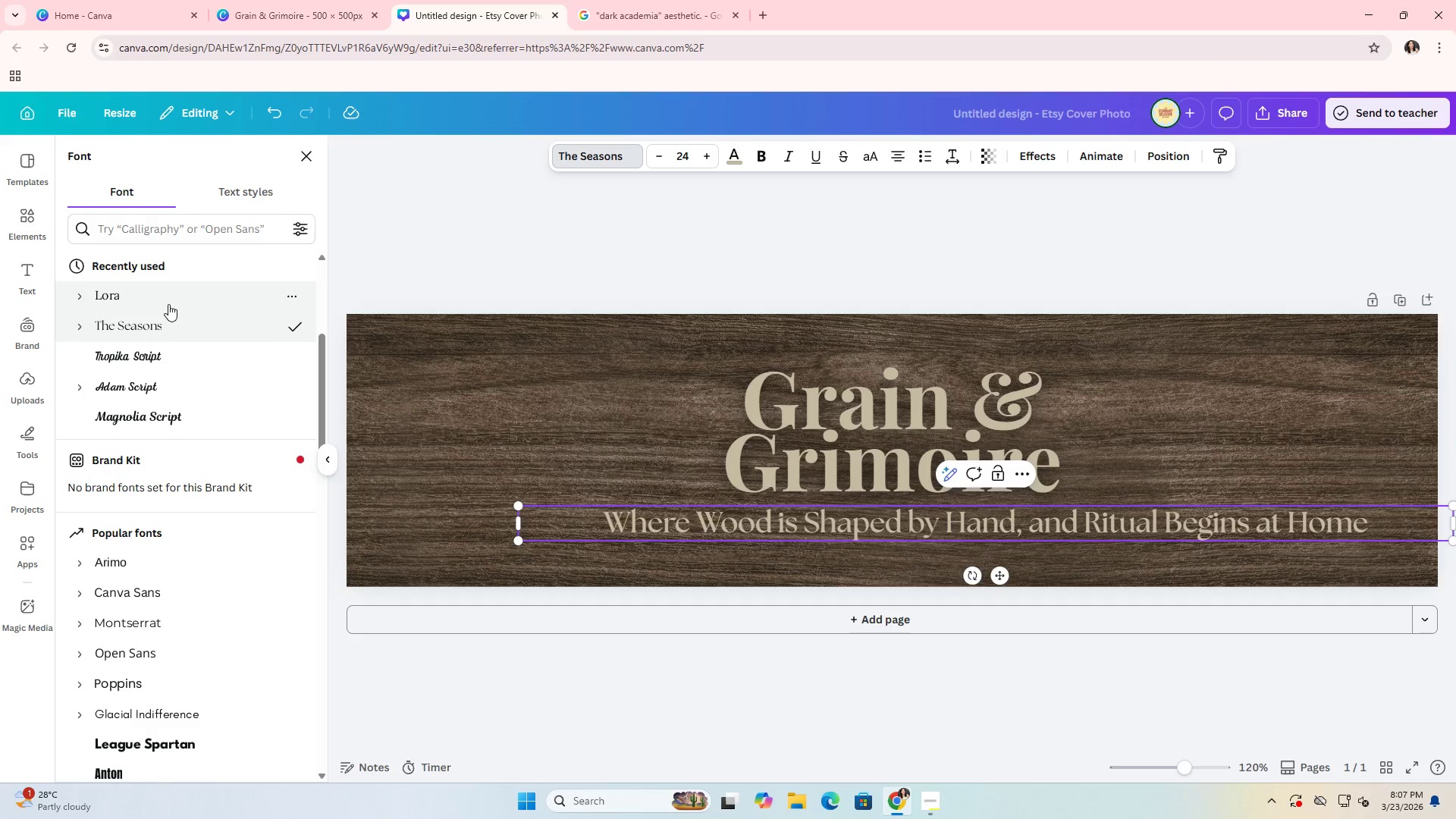 
left_click([151, 292])
 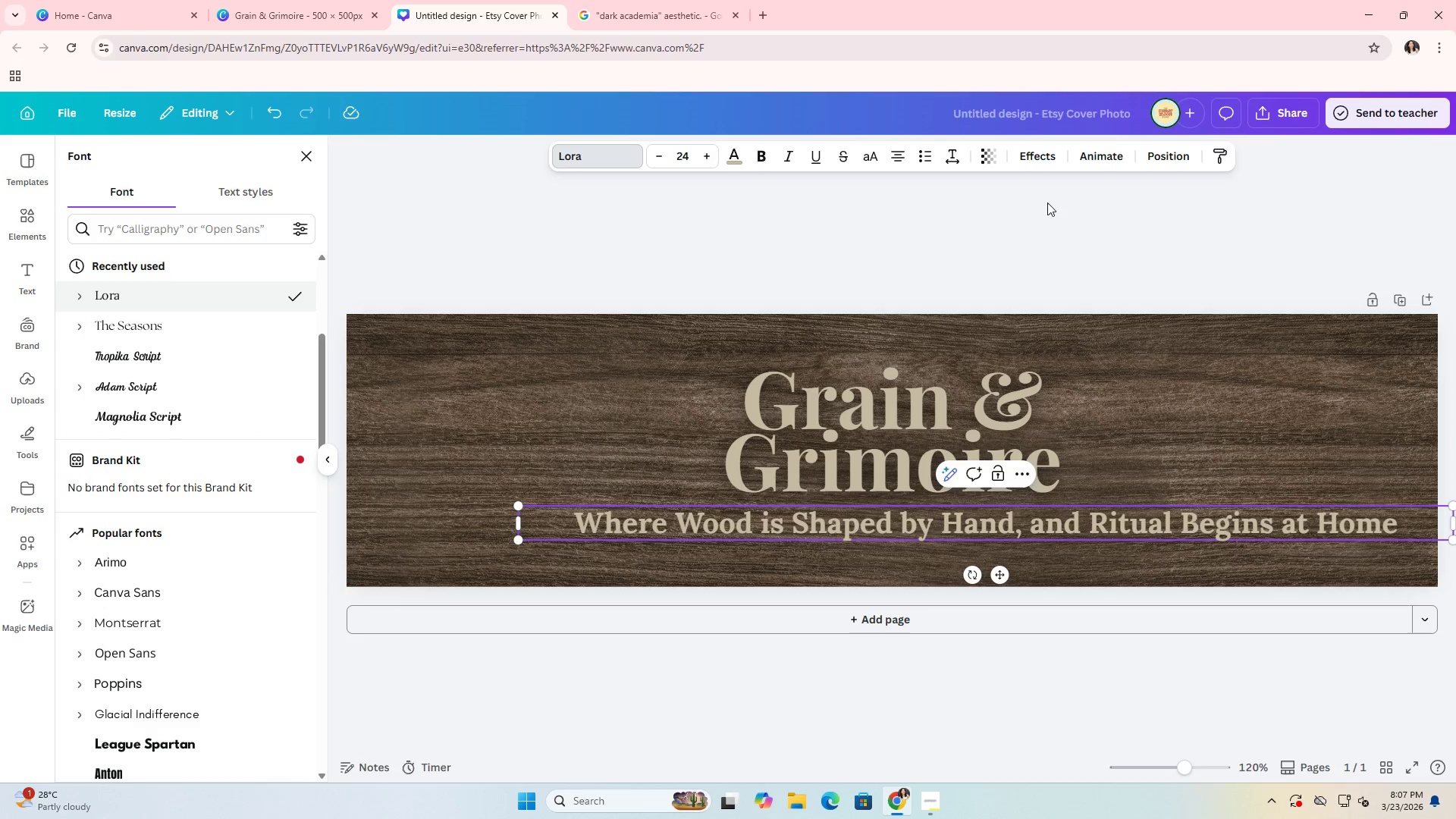 
left_click([870, 158])
 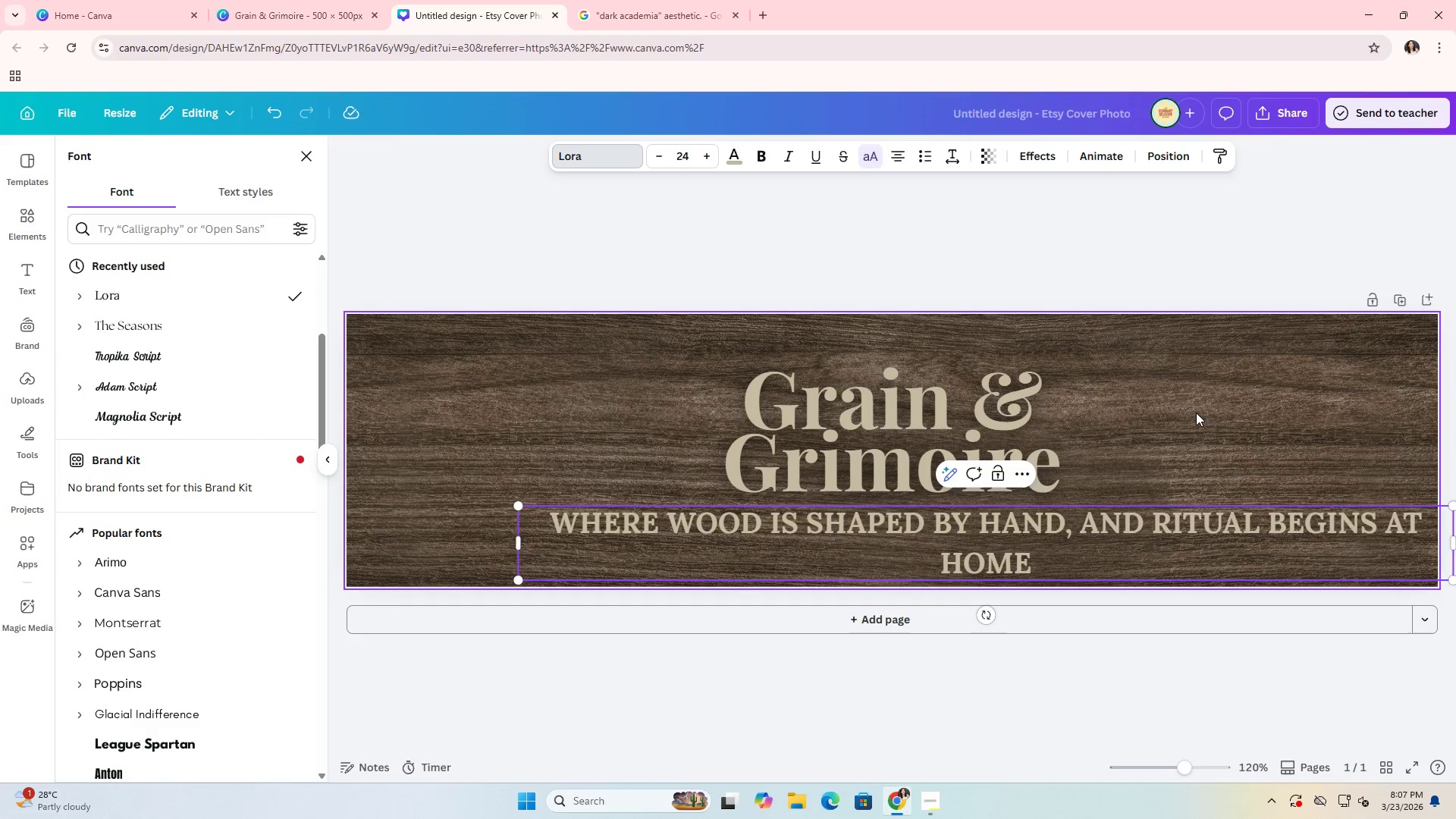 
left_click([940, 292])
 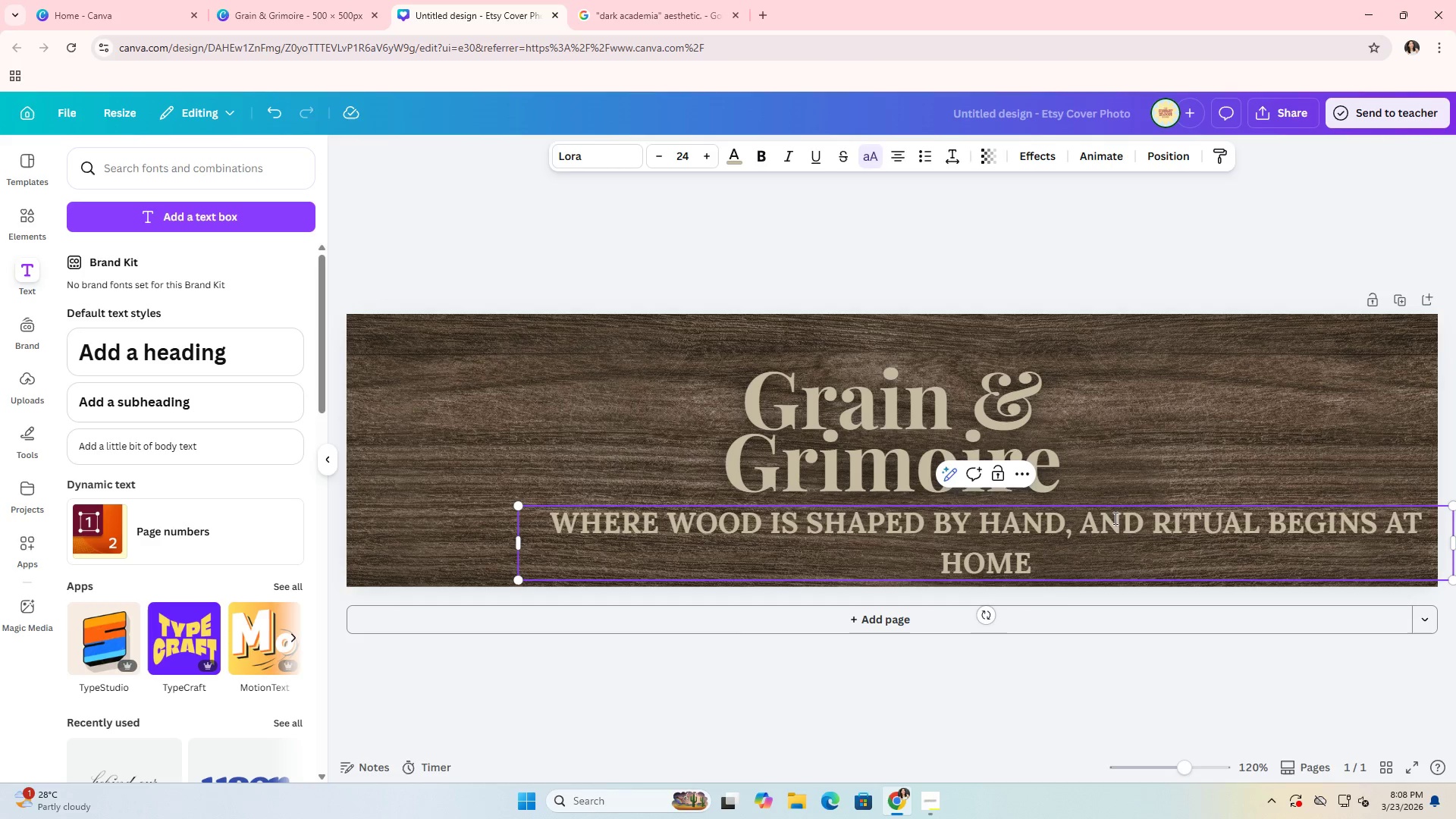 
left_click_drag(start_coordinate=[1121, 541], to_coordinate=[1041, 538])
 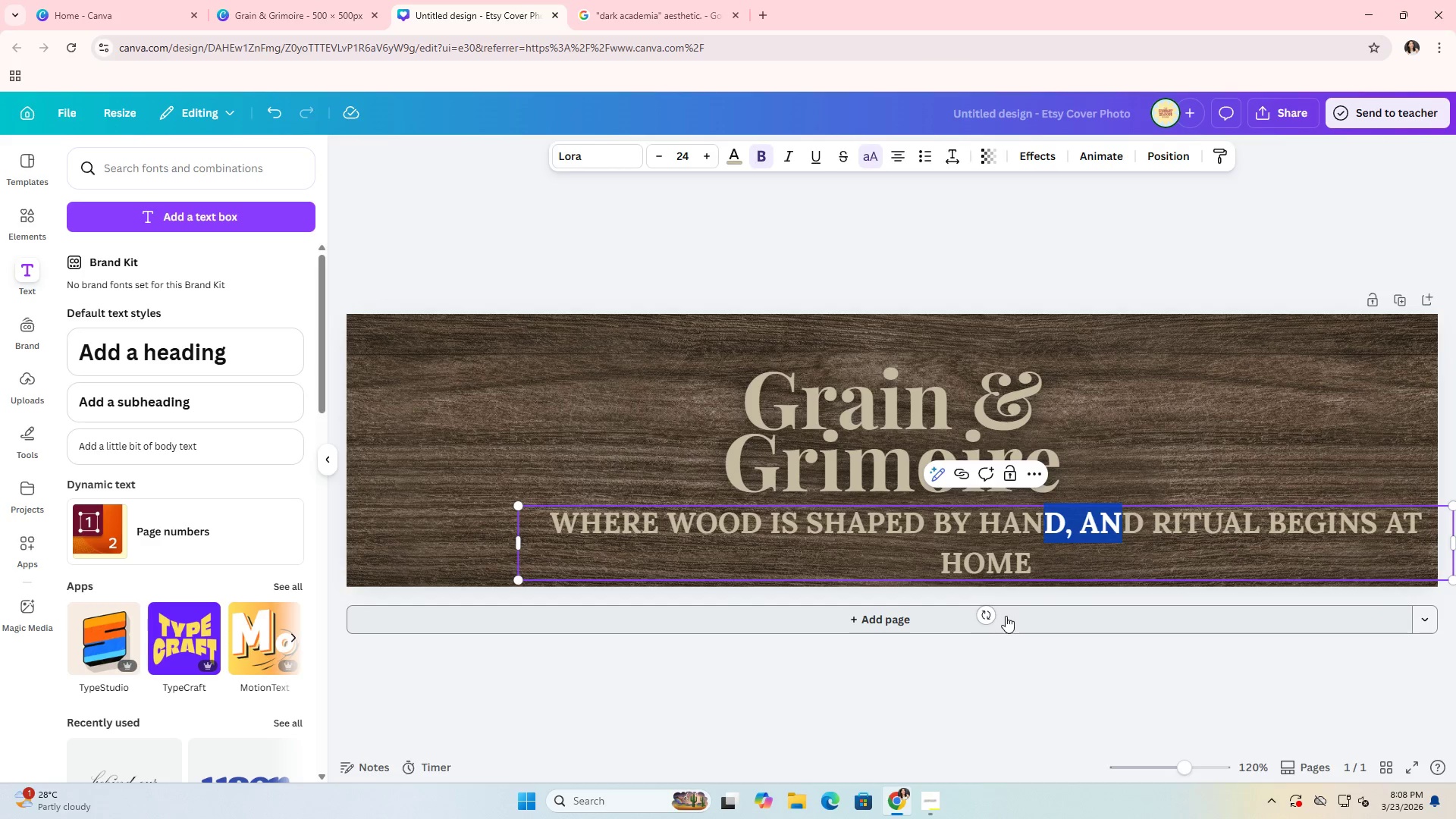 
left_click([1006, 620])
 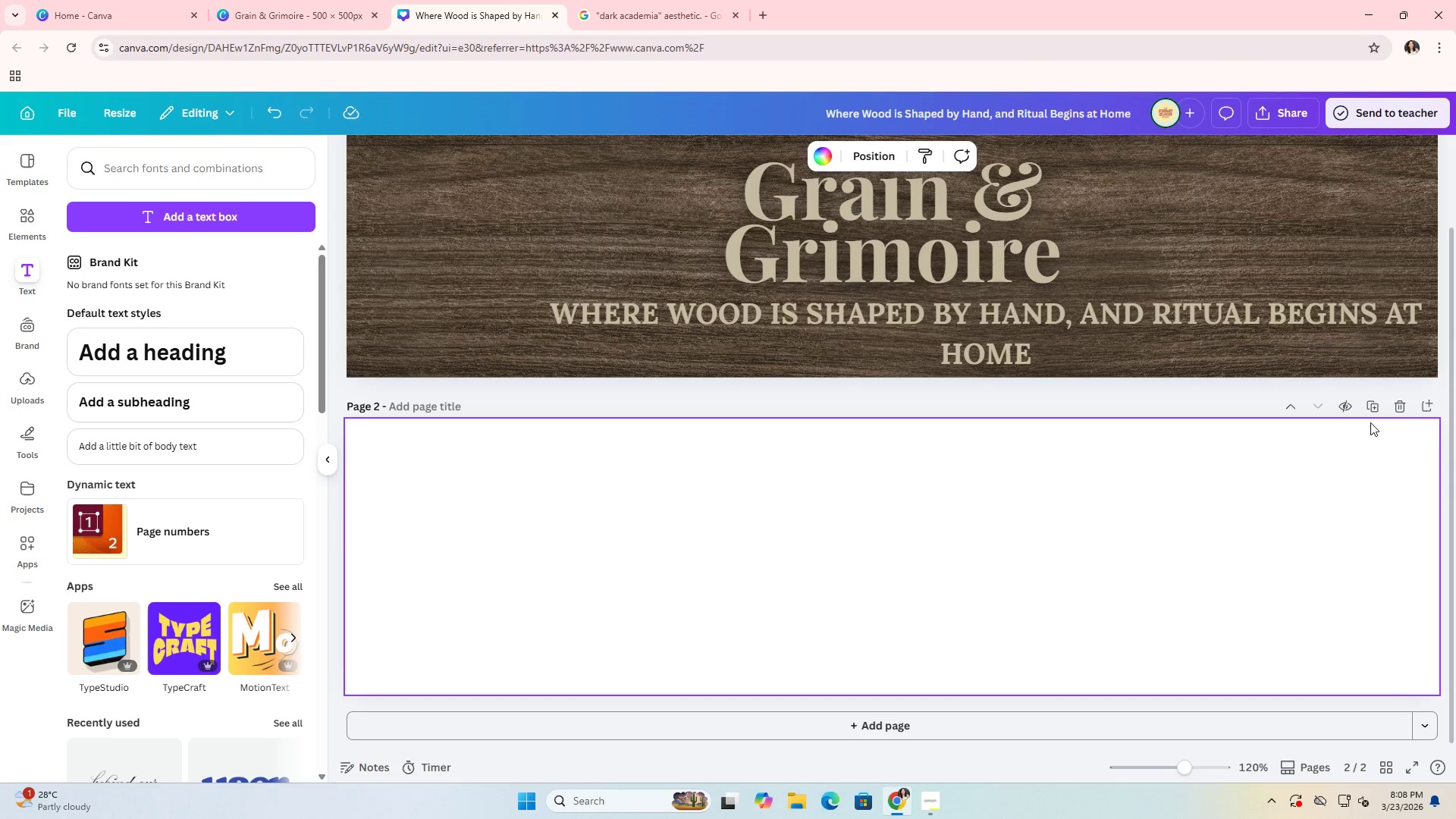 
left_click([1402, 406])
 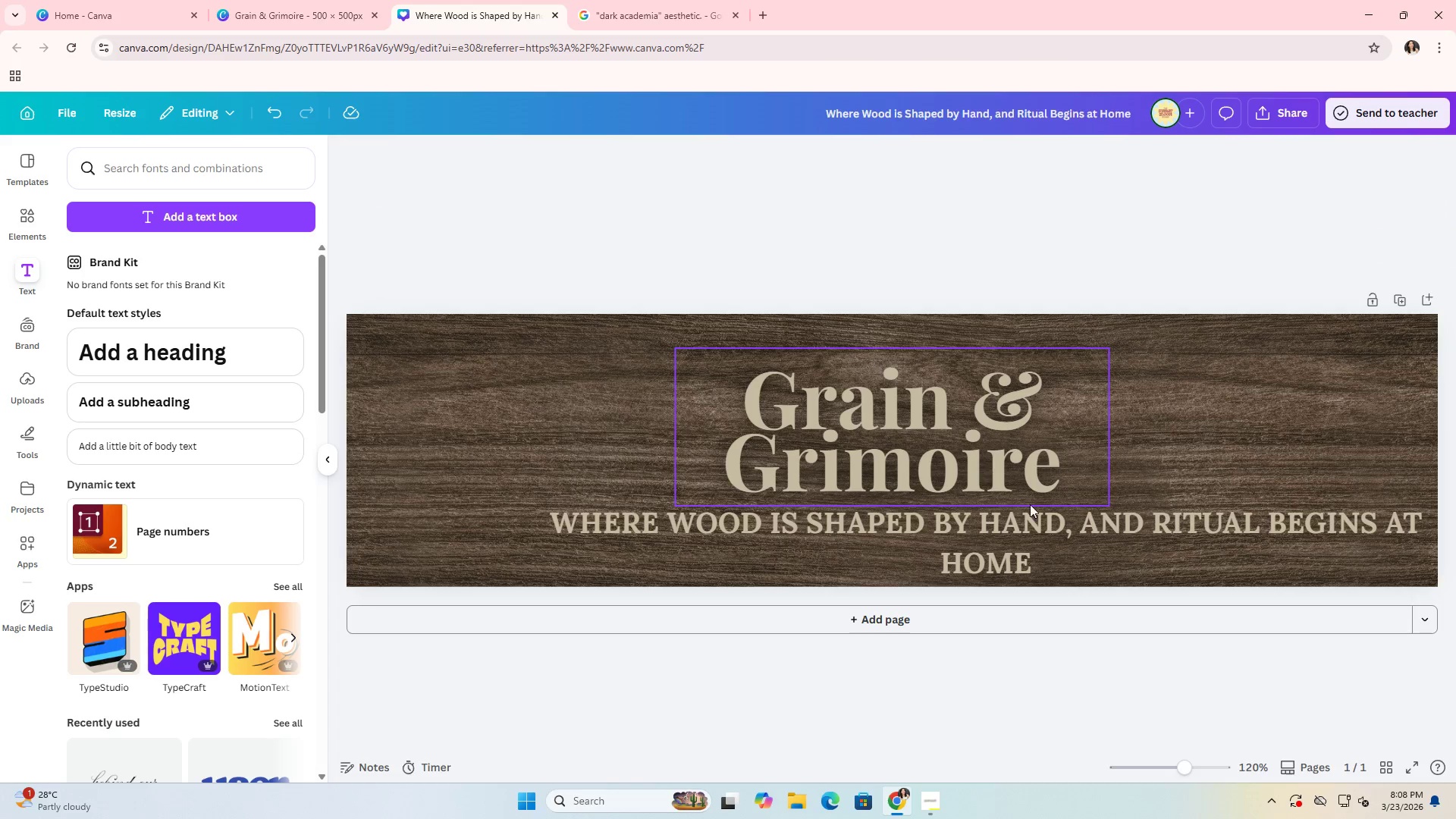 
left_click([1032, 521])
 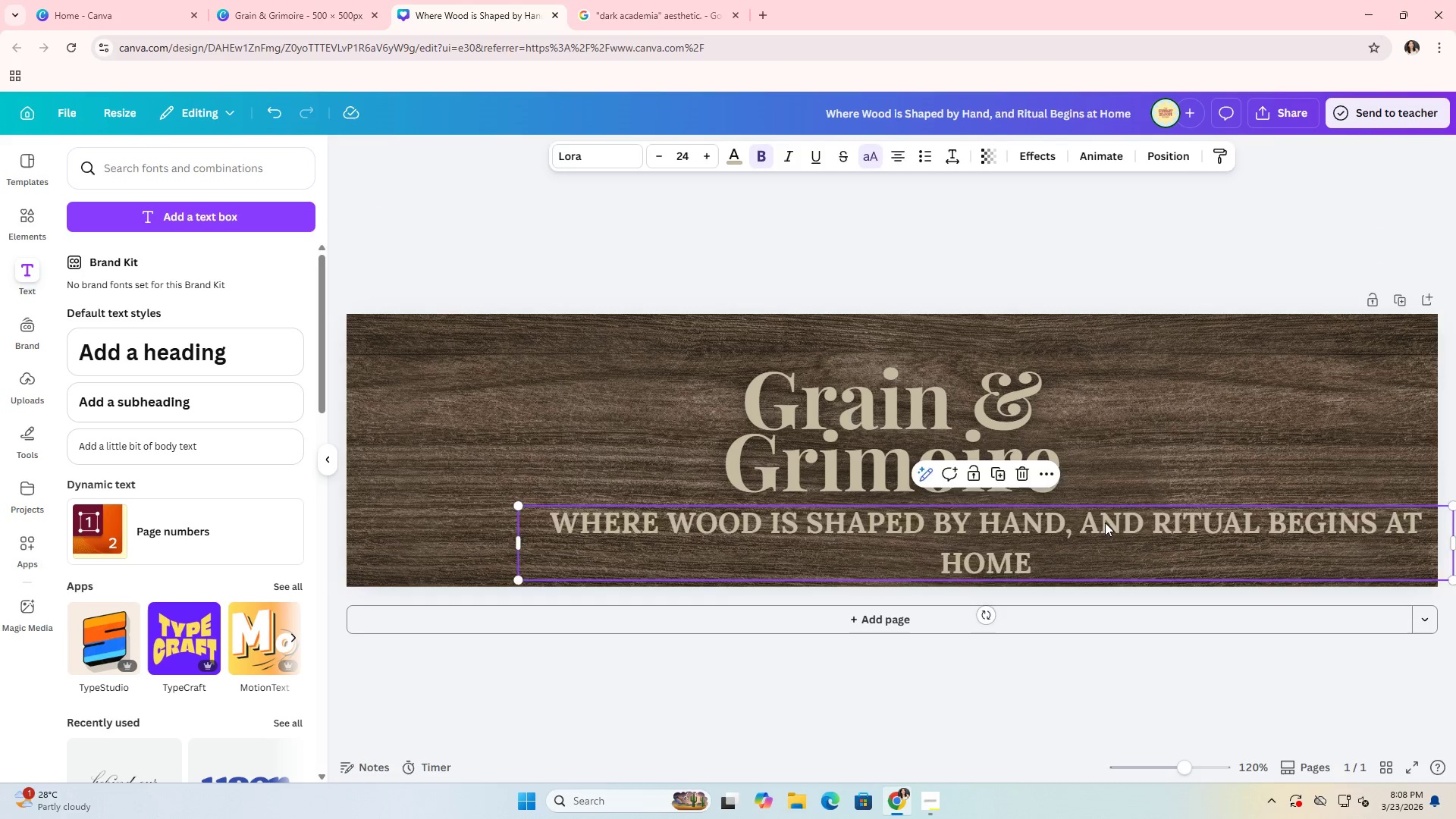 
left_click_drag(start_coordinate=[1105, 522], to_coordinate=[1008, 522])
 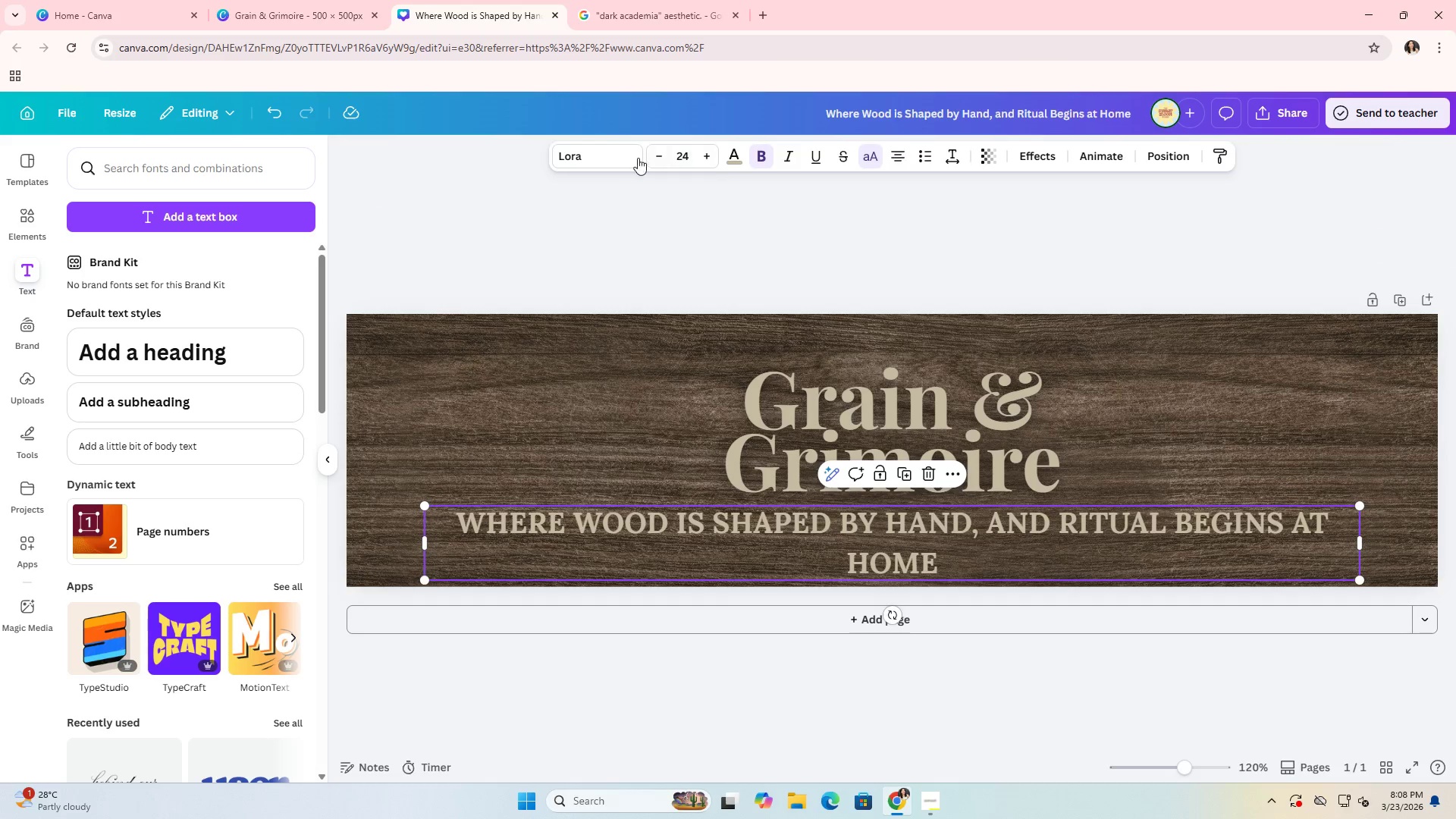 
left_click([625, 156])
 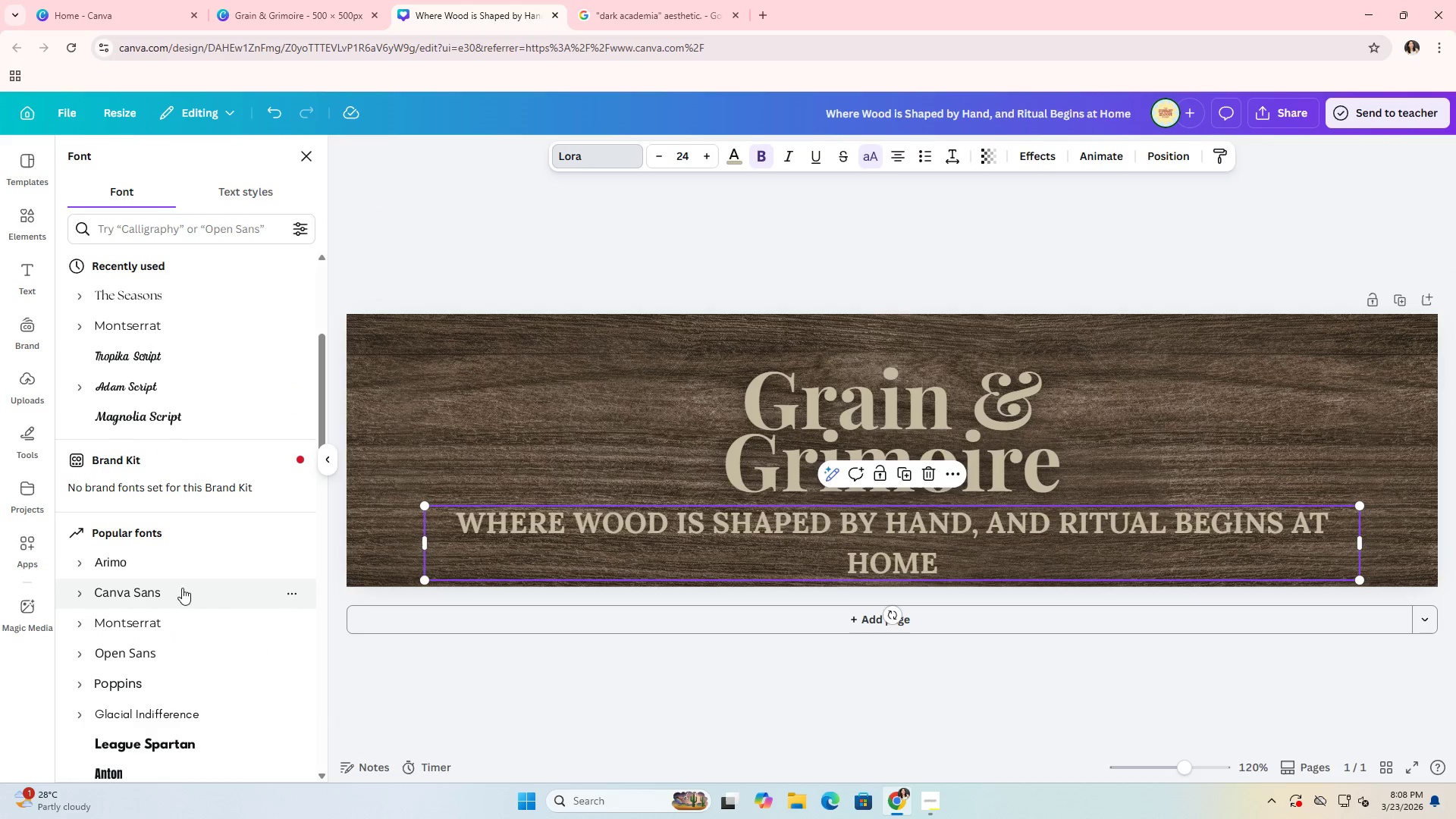 
left_click([173, 599])
 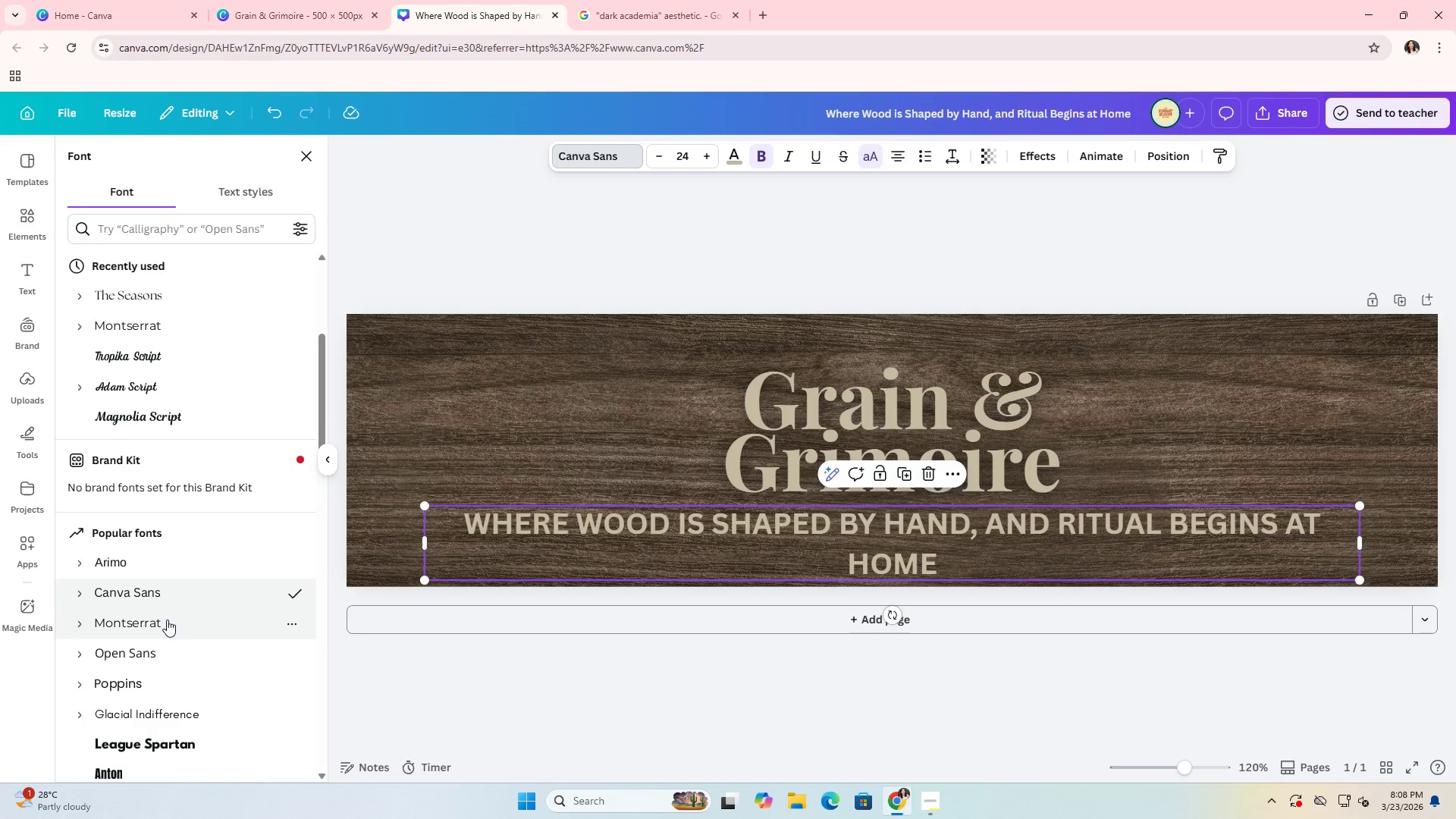 
left_click([167, 620])
 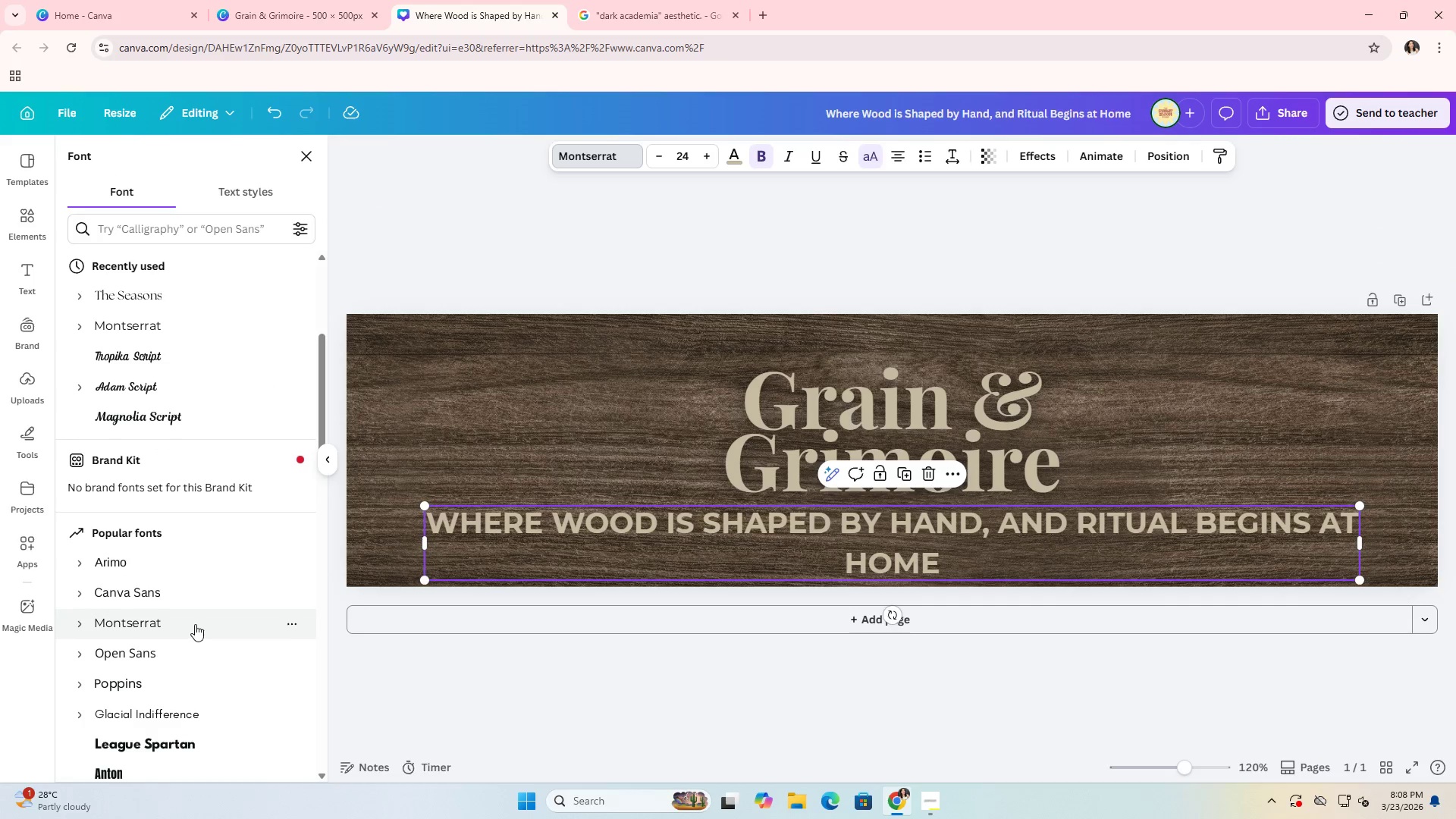 
scroll: coordinate [146, 535], scroll_direction: down, amount: 6.0
 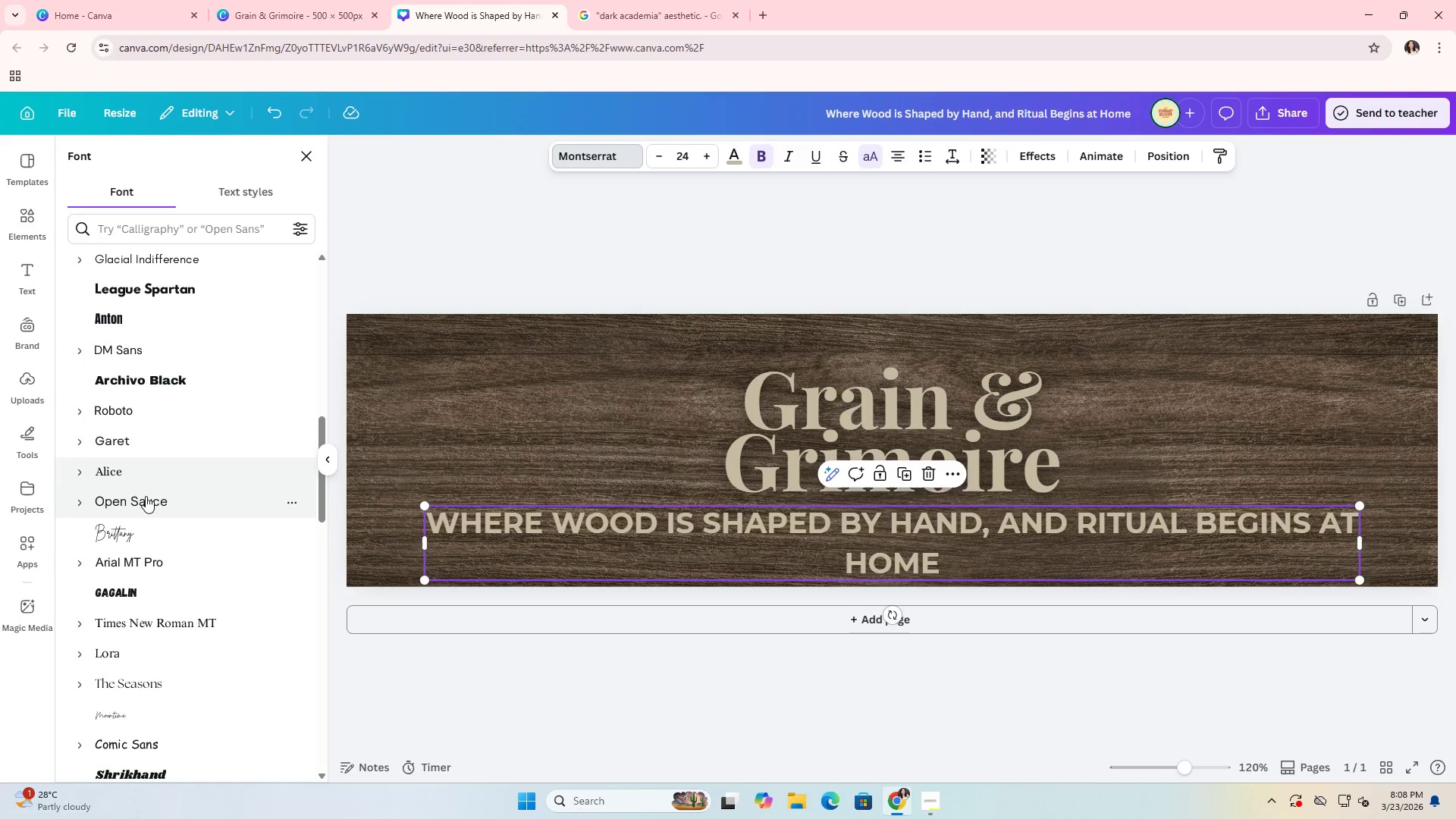 
left_click([143, 469])
 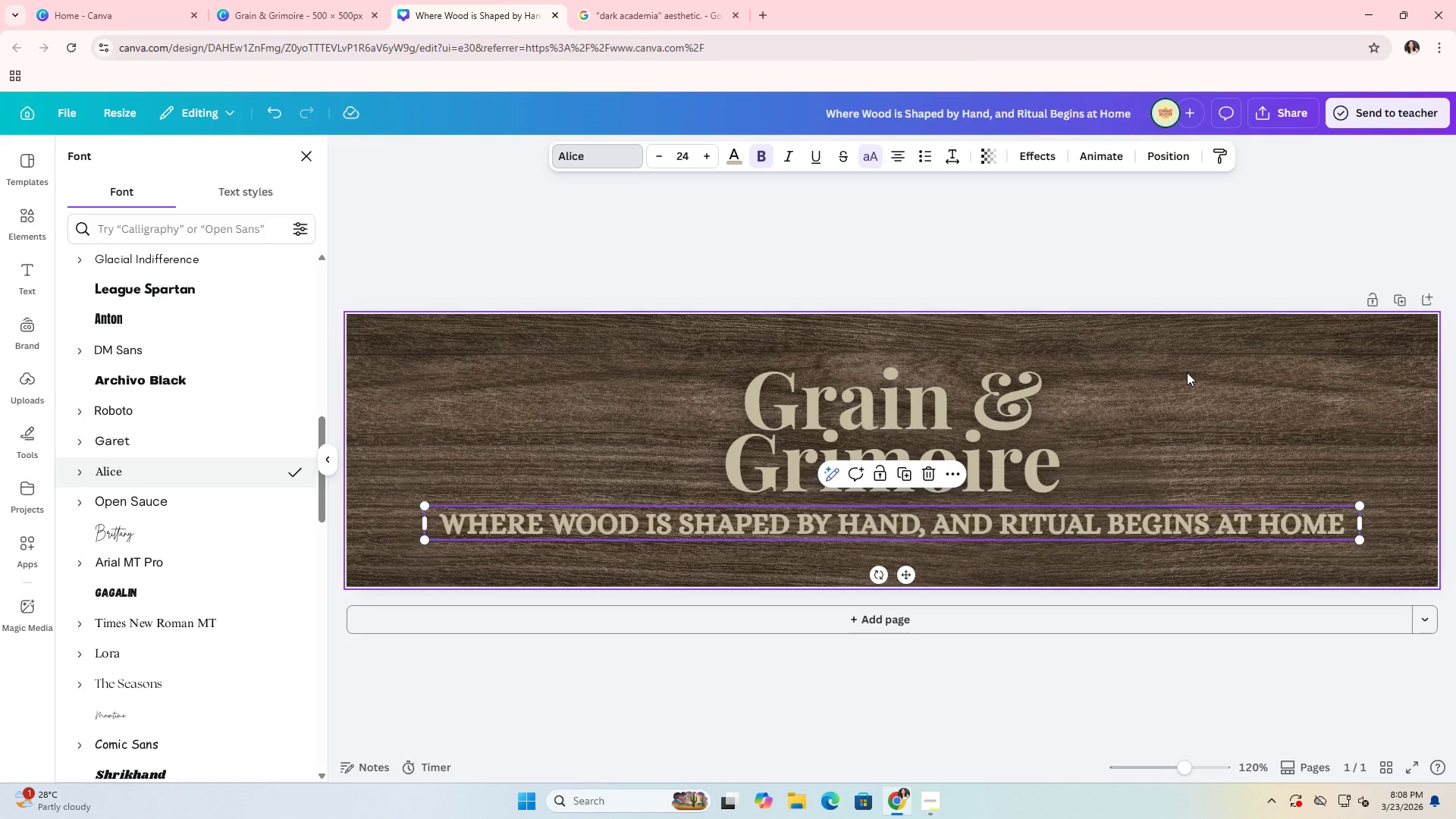 
left_click([770, 158])
 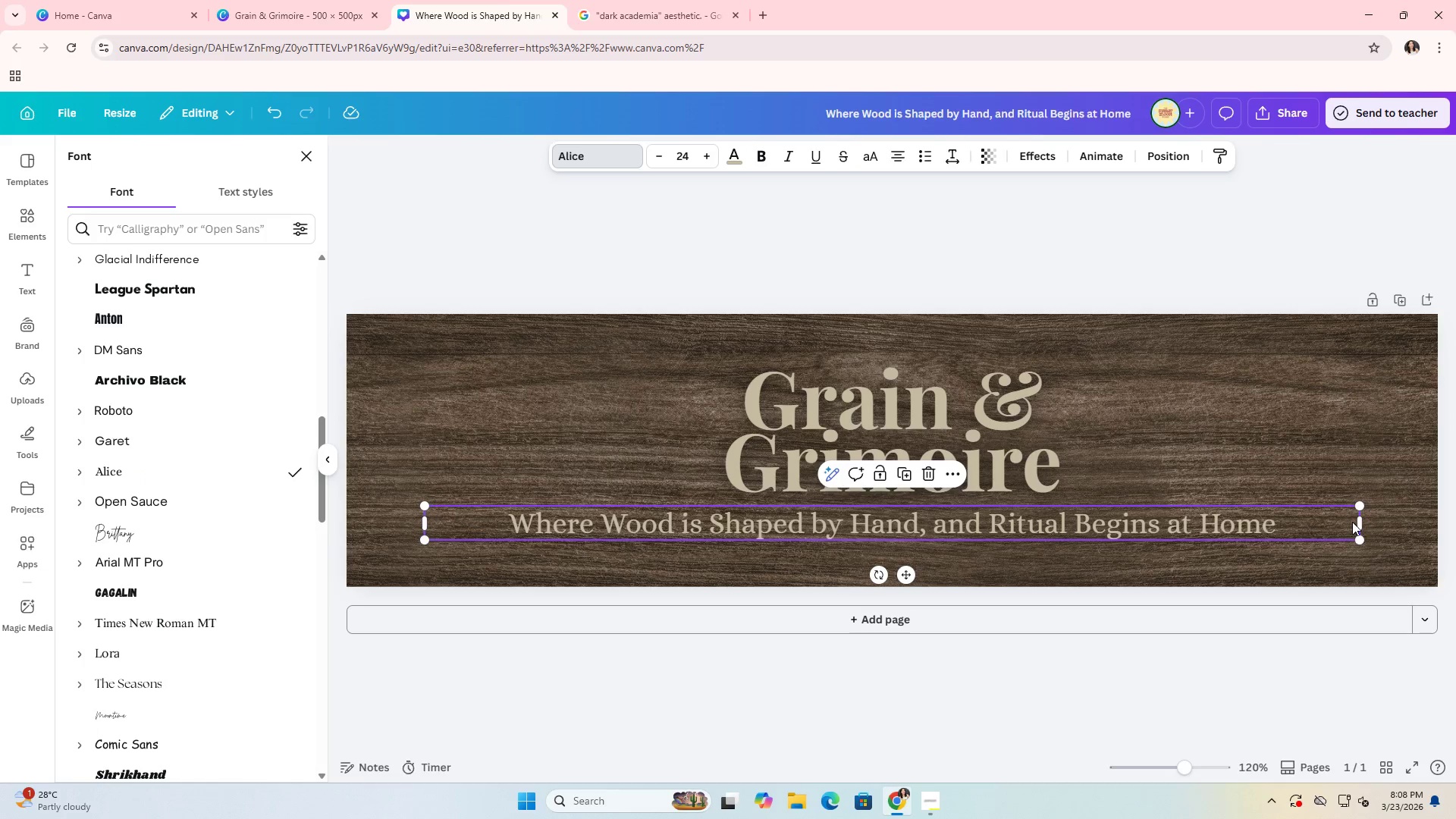 
left_click_drag(start_coordinate=[1361, 522], to_coordinate=[1216, 522])
 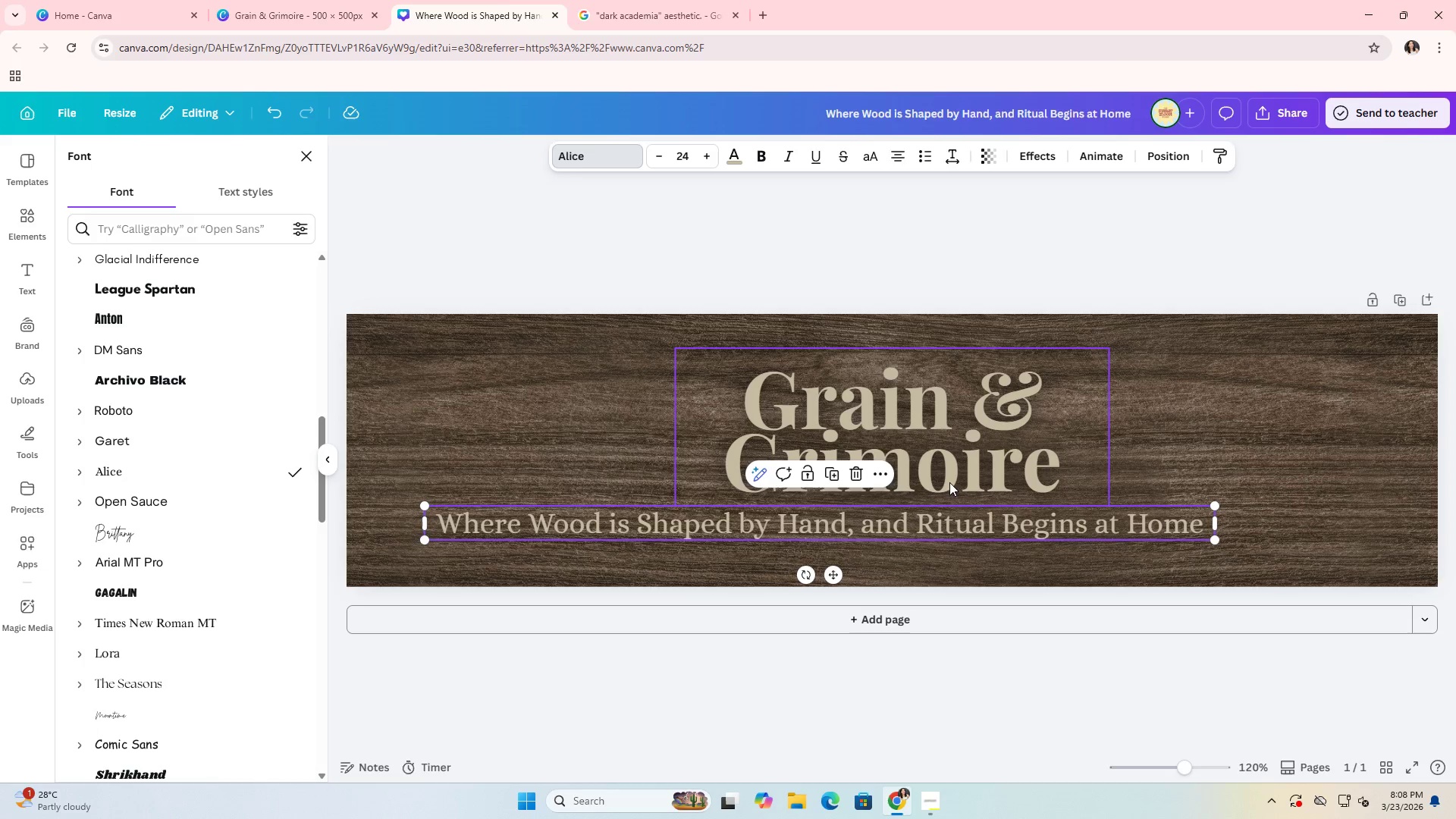 
left_click([937, 279])
 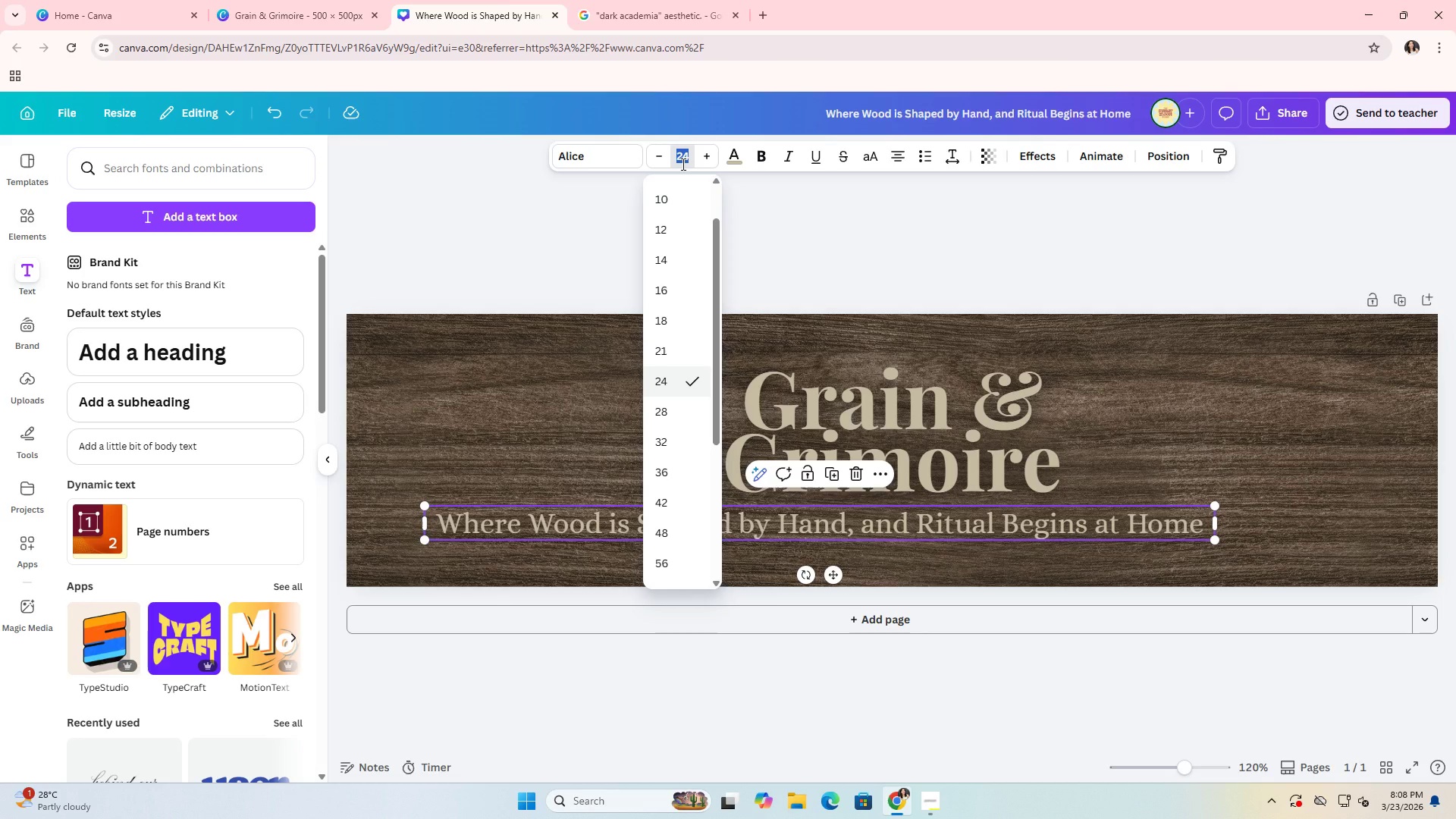 
type(20)
 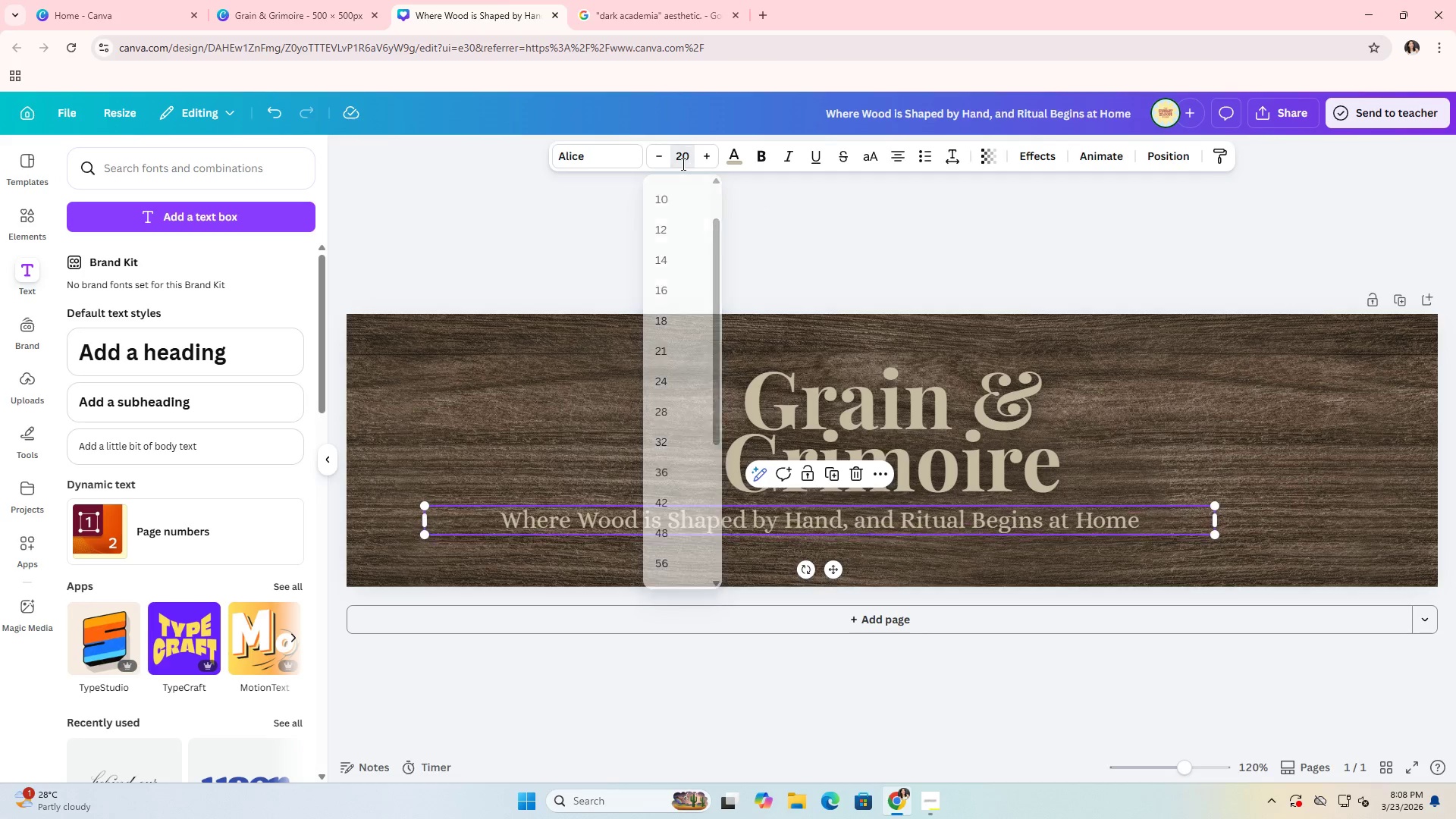 
key(Enter)
 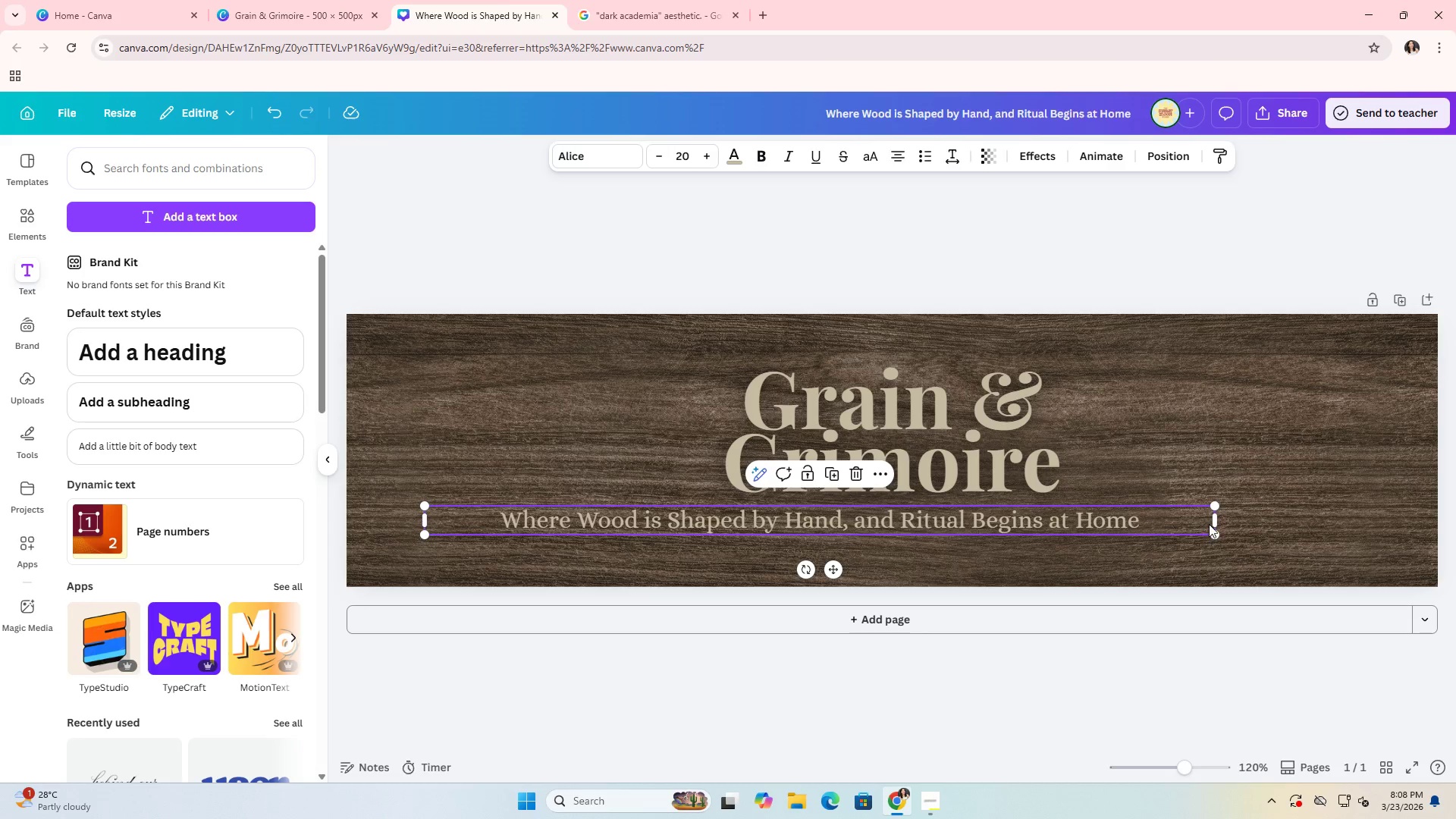 
left_click_drag(start_coordinate=[1217, 519], to_coordinate=[880, 507])
 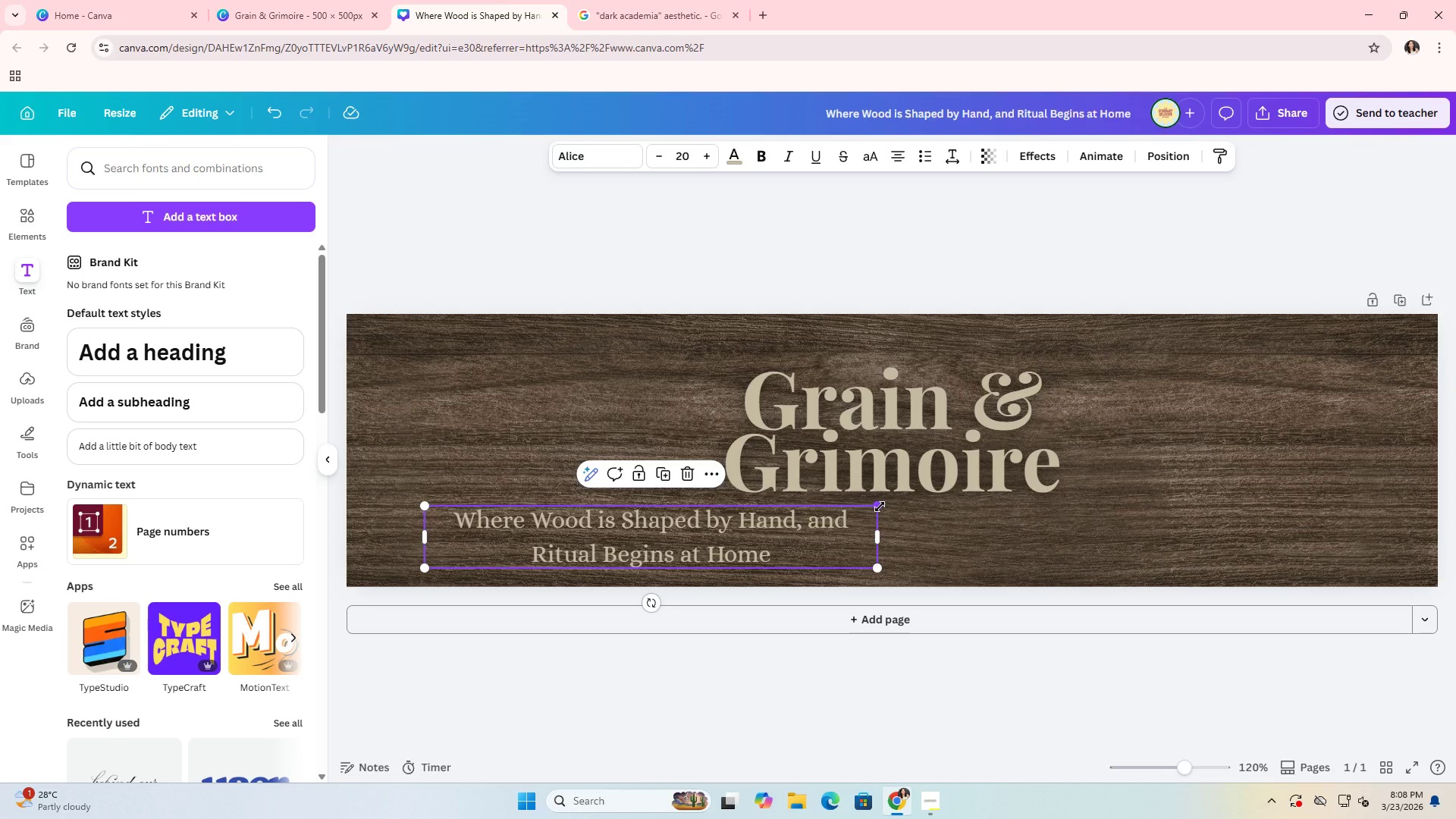 
wait(13.17)
 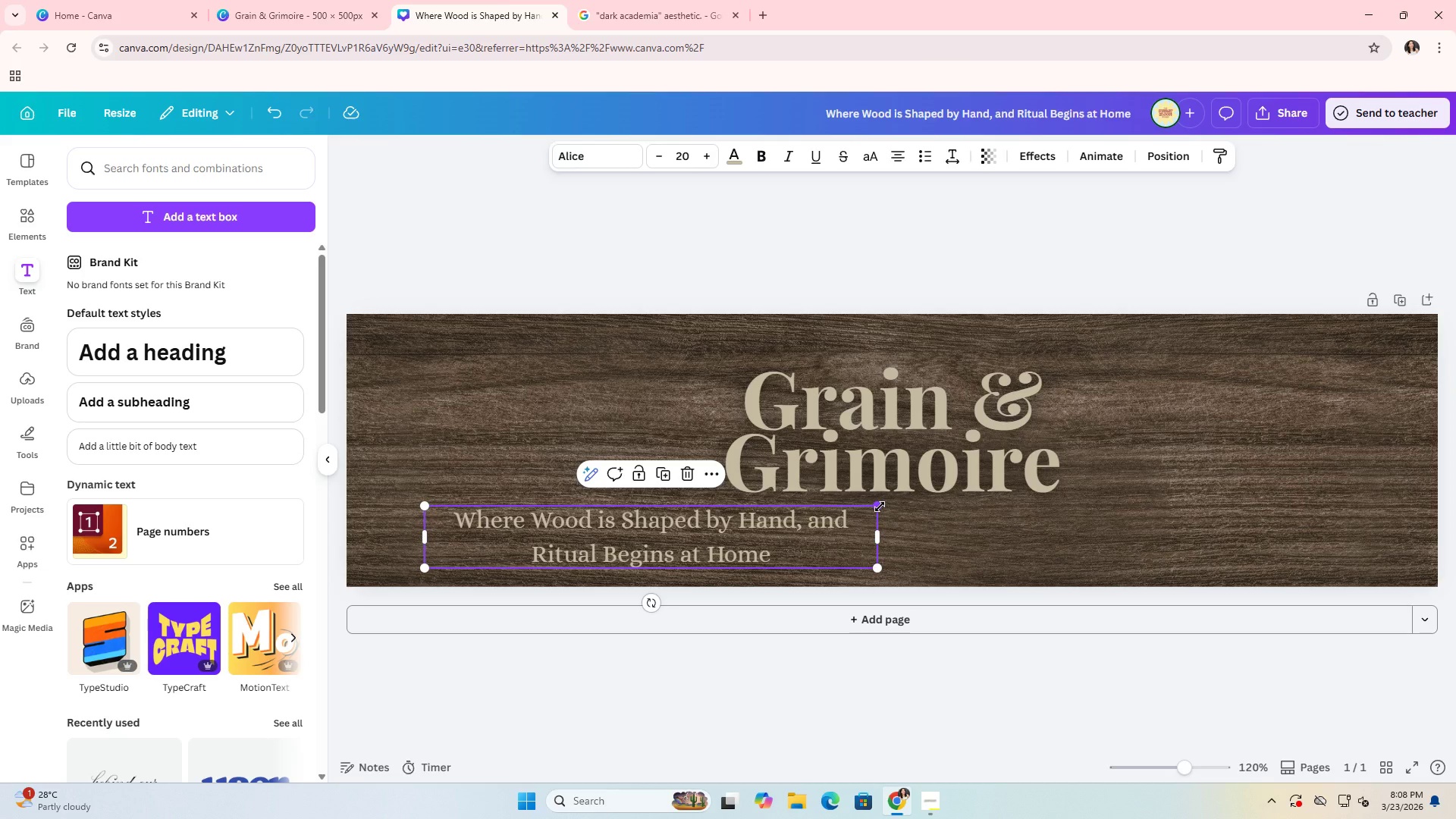 
left_click([958, 162])
 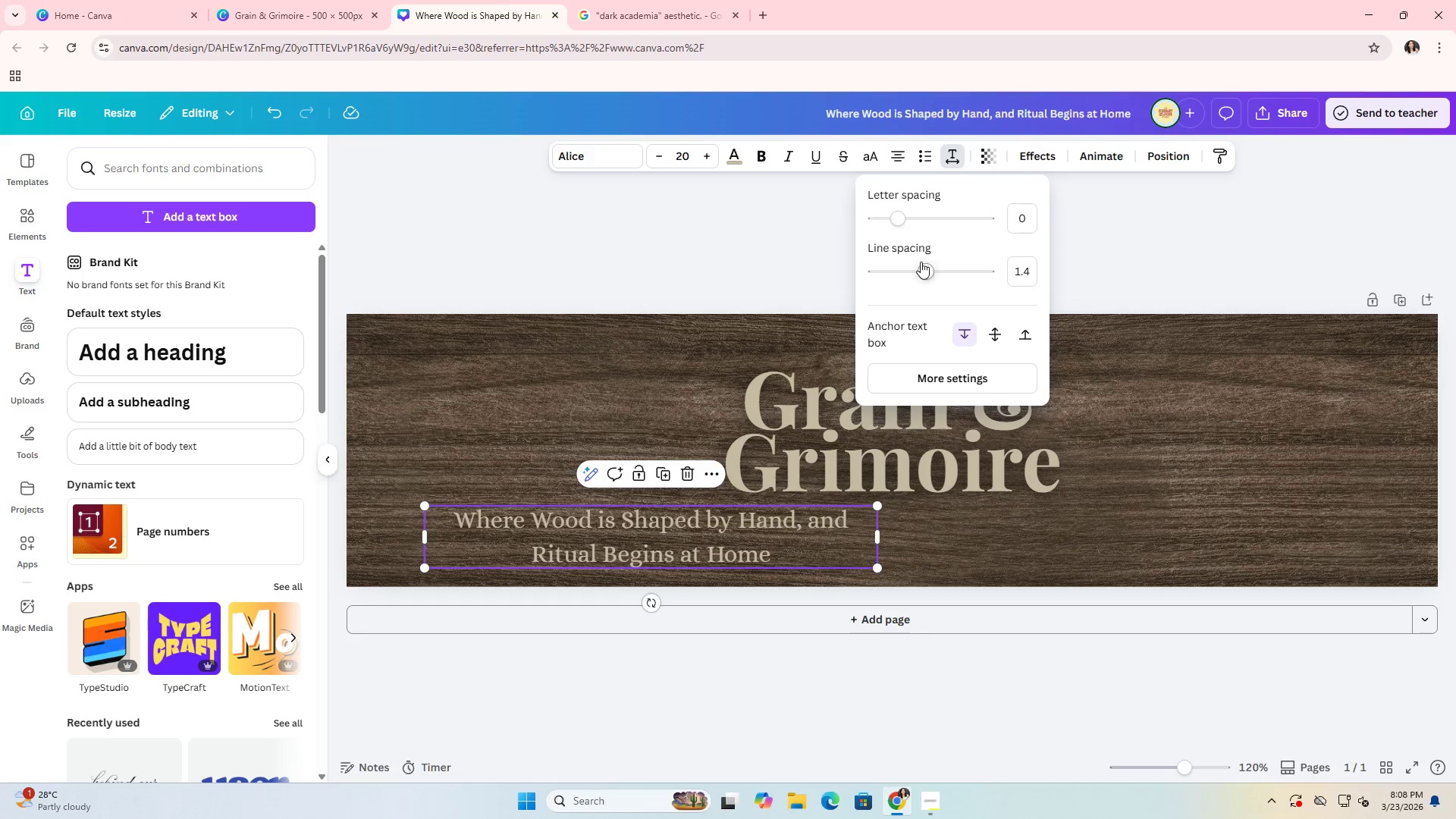 
left_click_drag(start_coordinate=[920, 265], to_coordinate=[900, 270])
 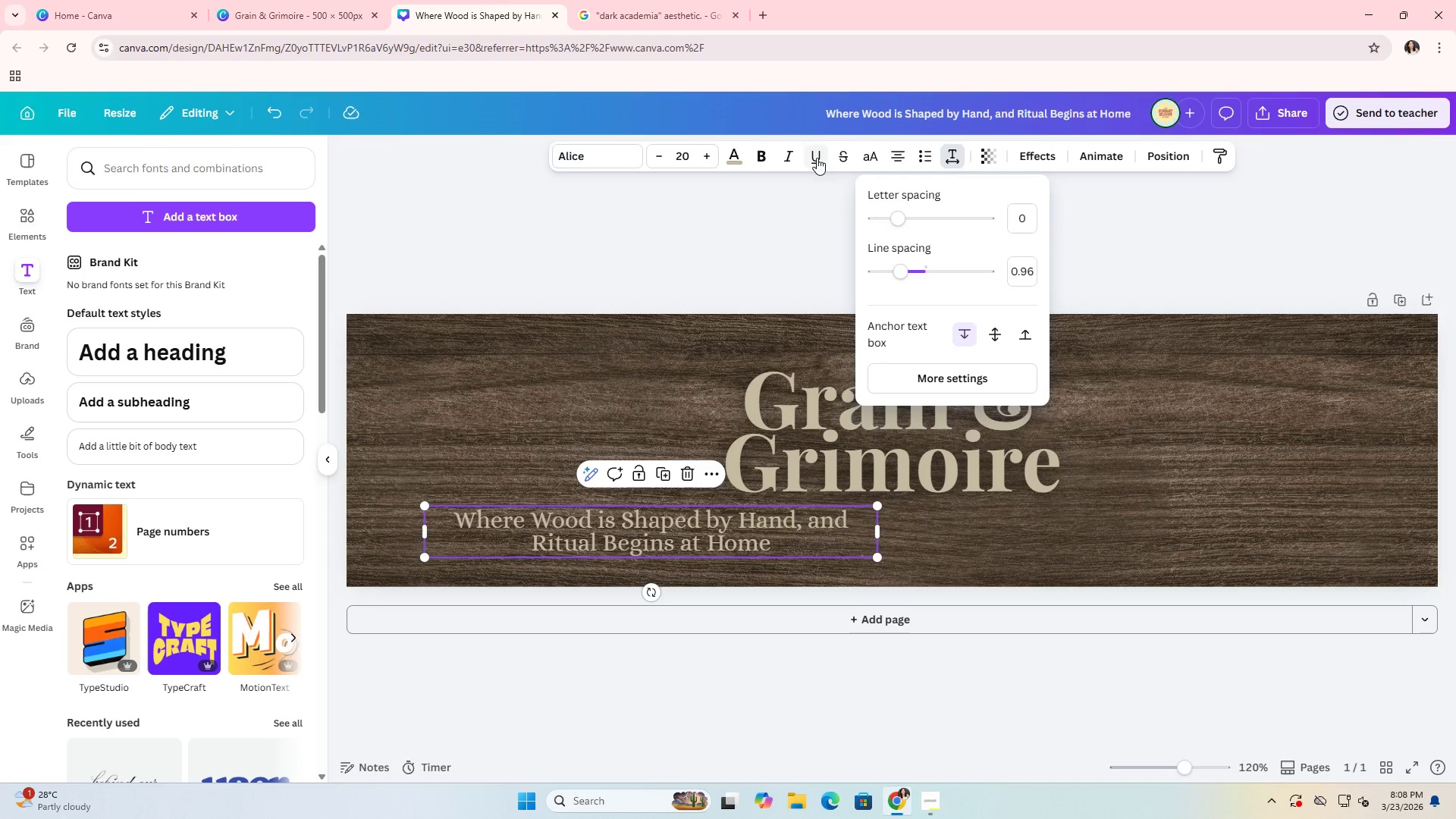 
left_click([871, 158])
 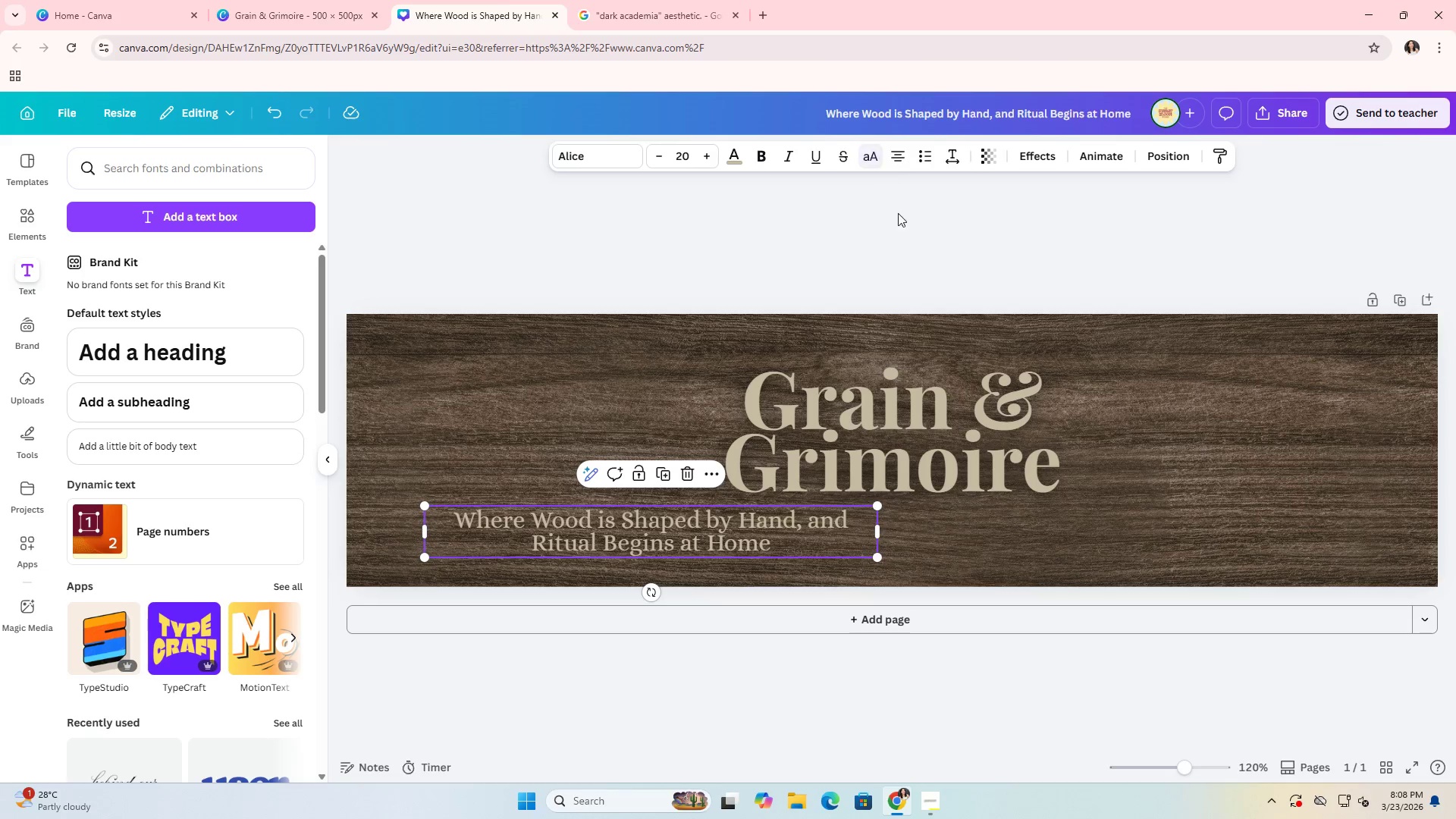 
left_click([877, 158])
 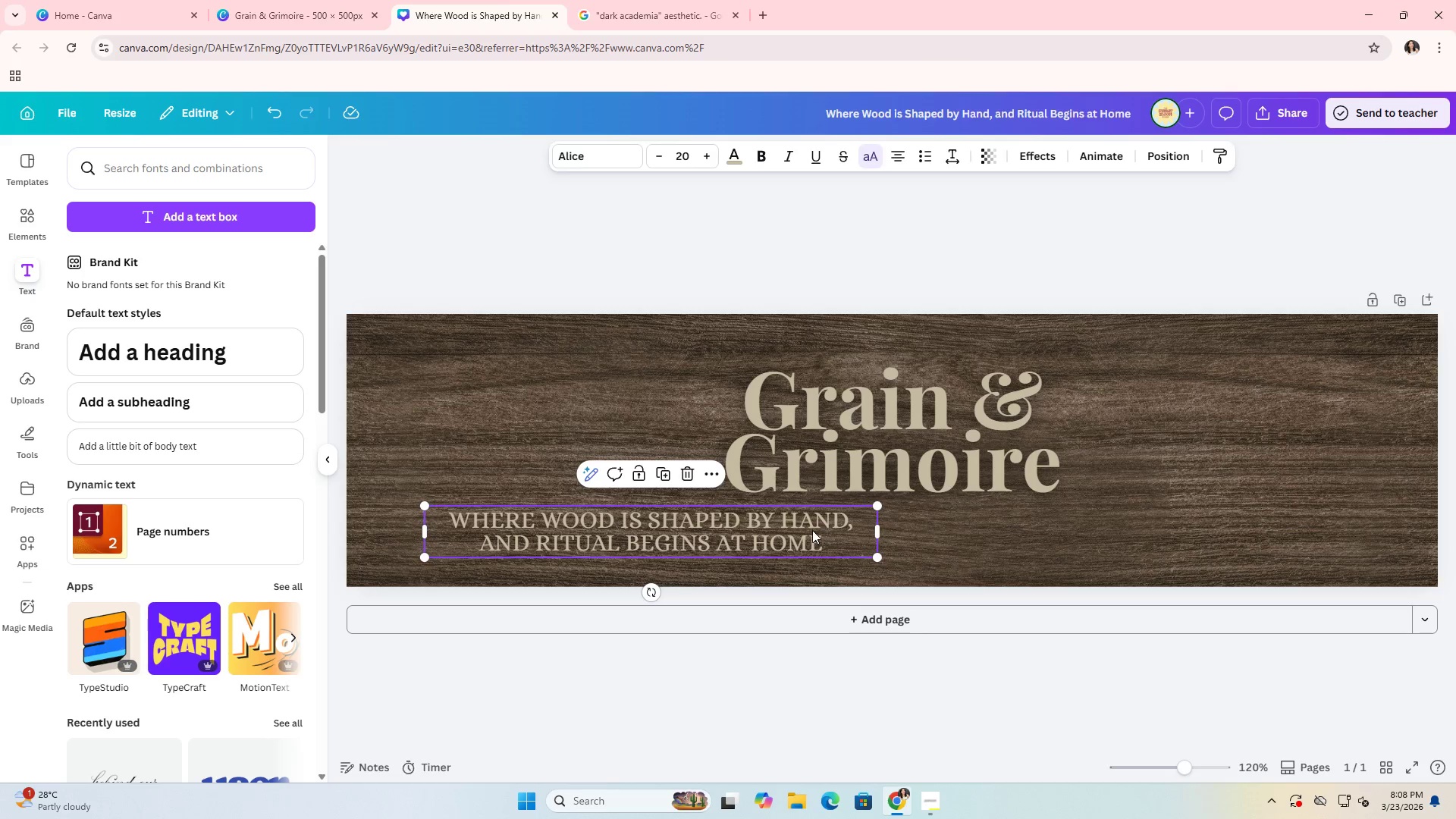 
left_click_drag(start_coordinate=[812, 534], to_coordinate=[1052, 532])
 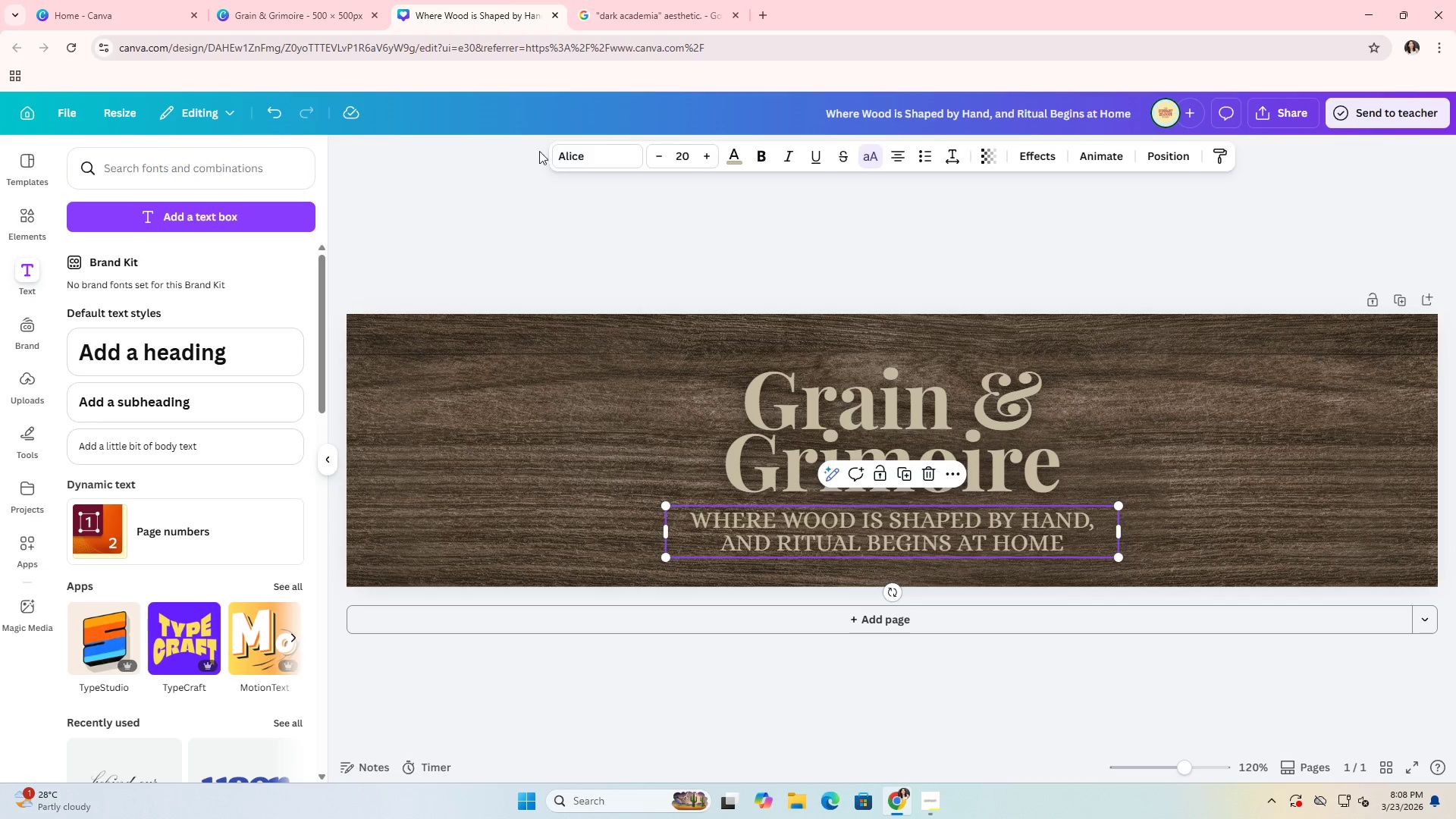 
left_click([576, 152])
 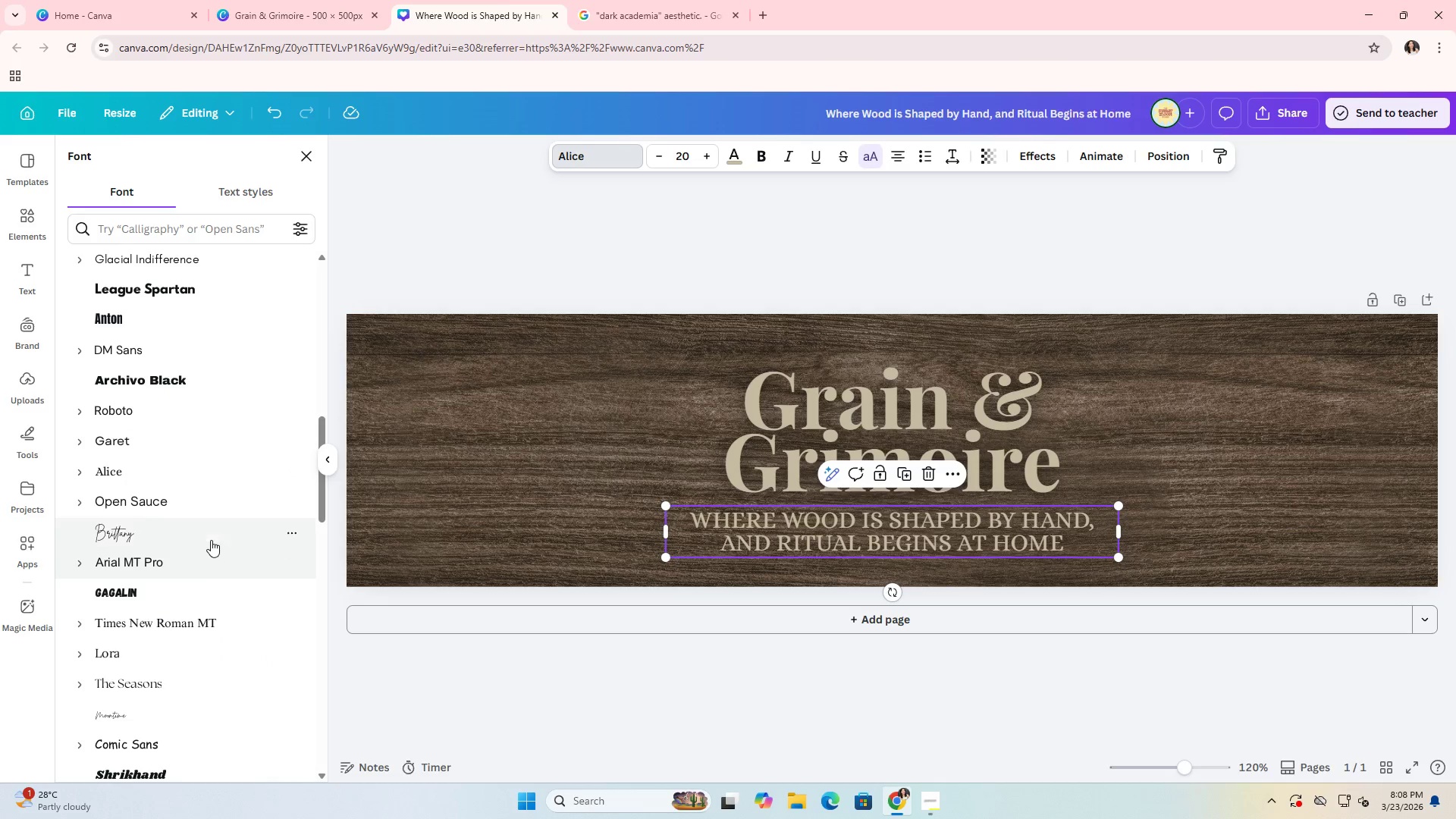 
left_click([208, 510])
 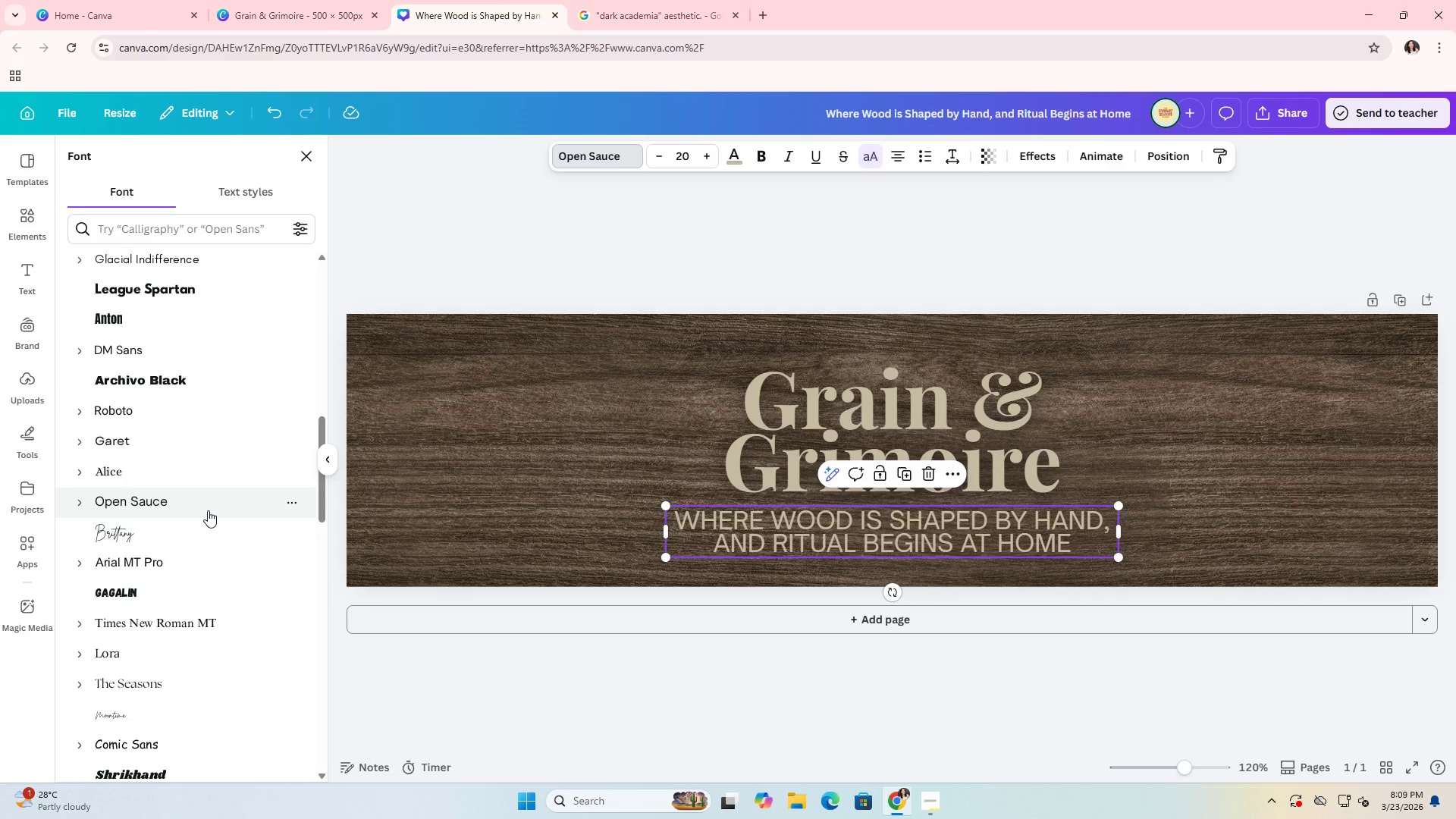 
scroll: coordinate [208, 510], scroll_direction: down, amount: 3.0
 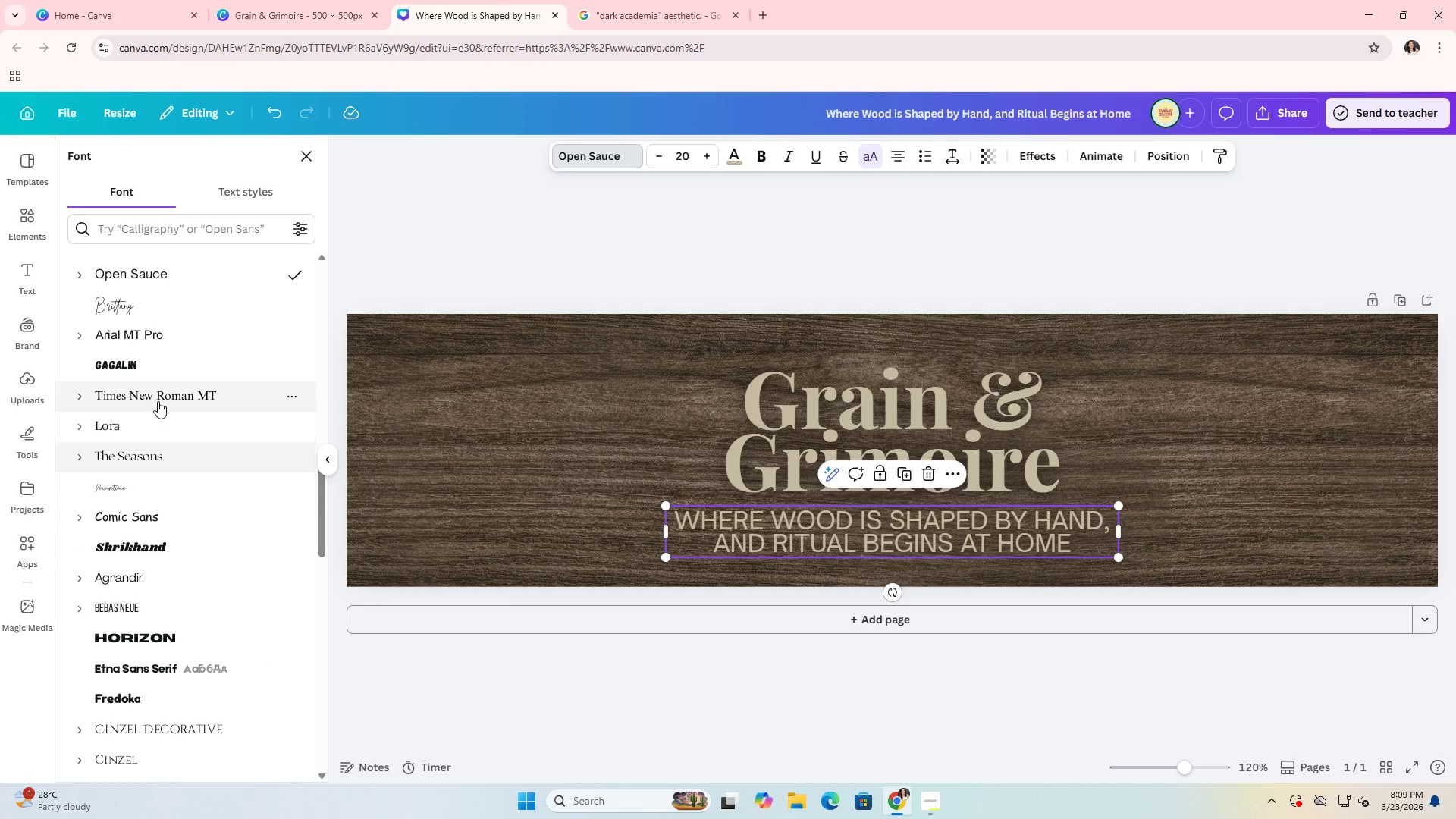 
left_click([158, 400])
 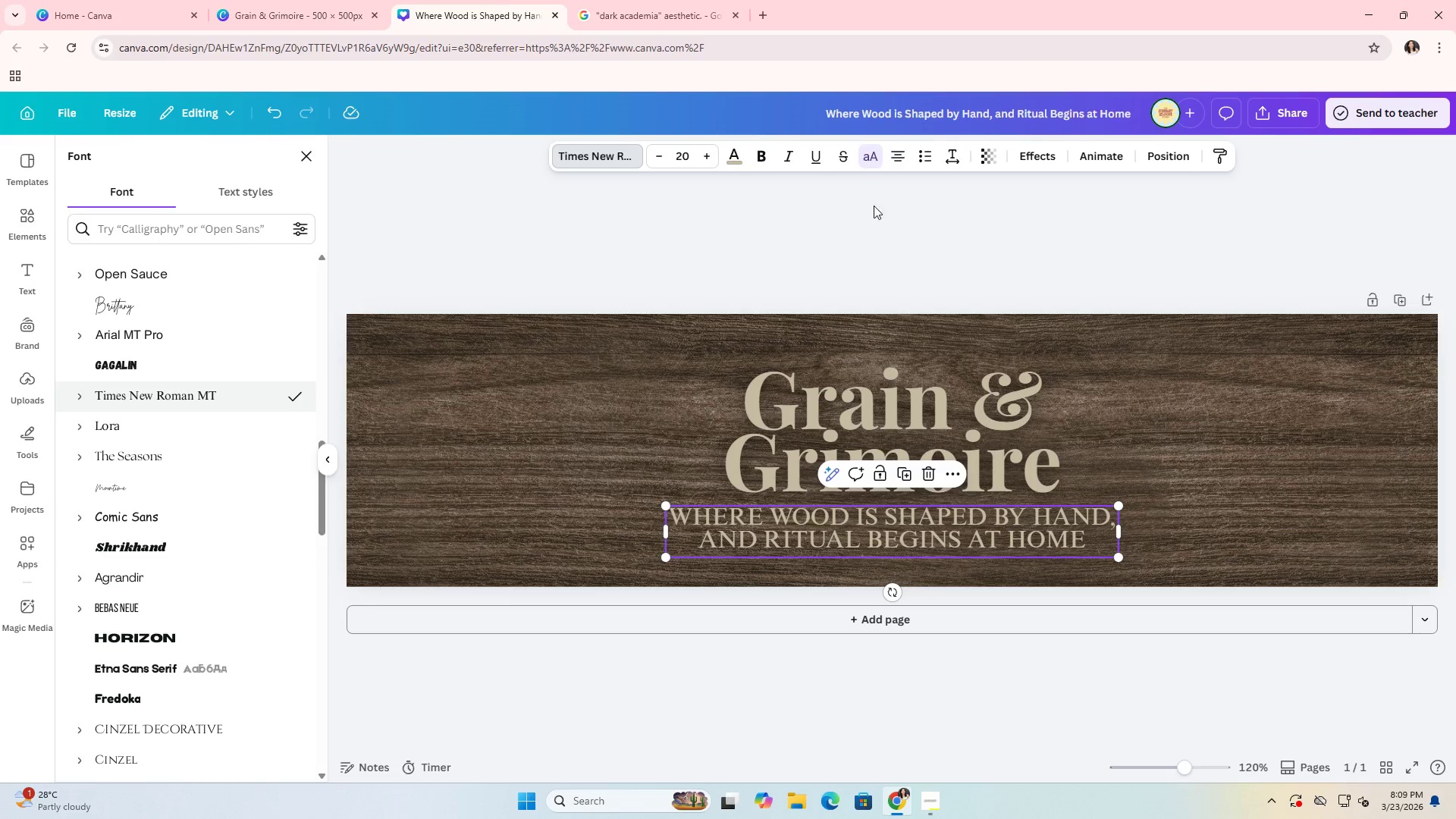 
left_click([952, 158])
 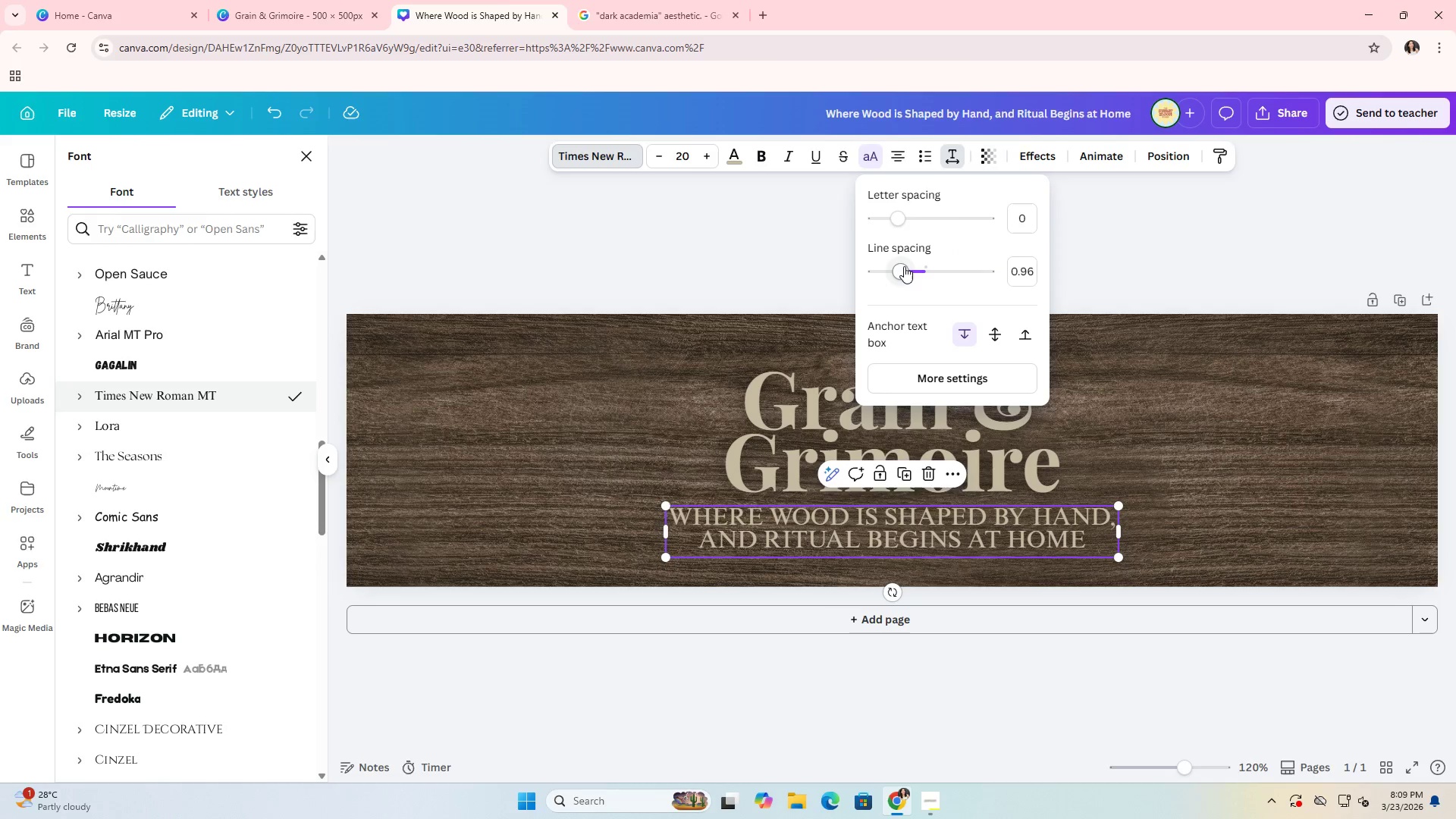 
left_click_drag(start_coordinate=[902, 268], to_coordinate=[895, 276])
 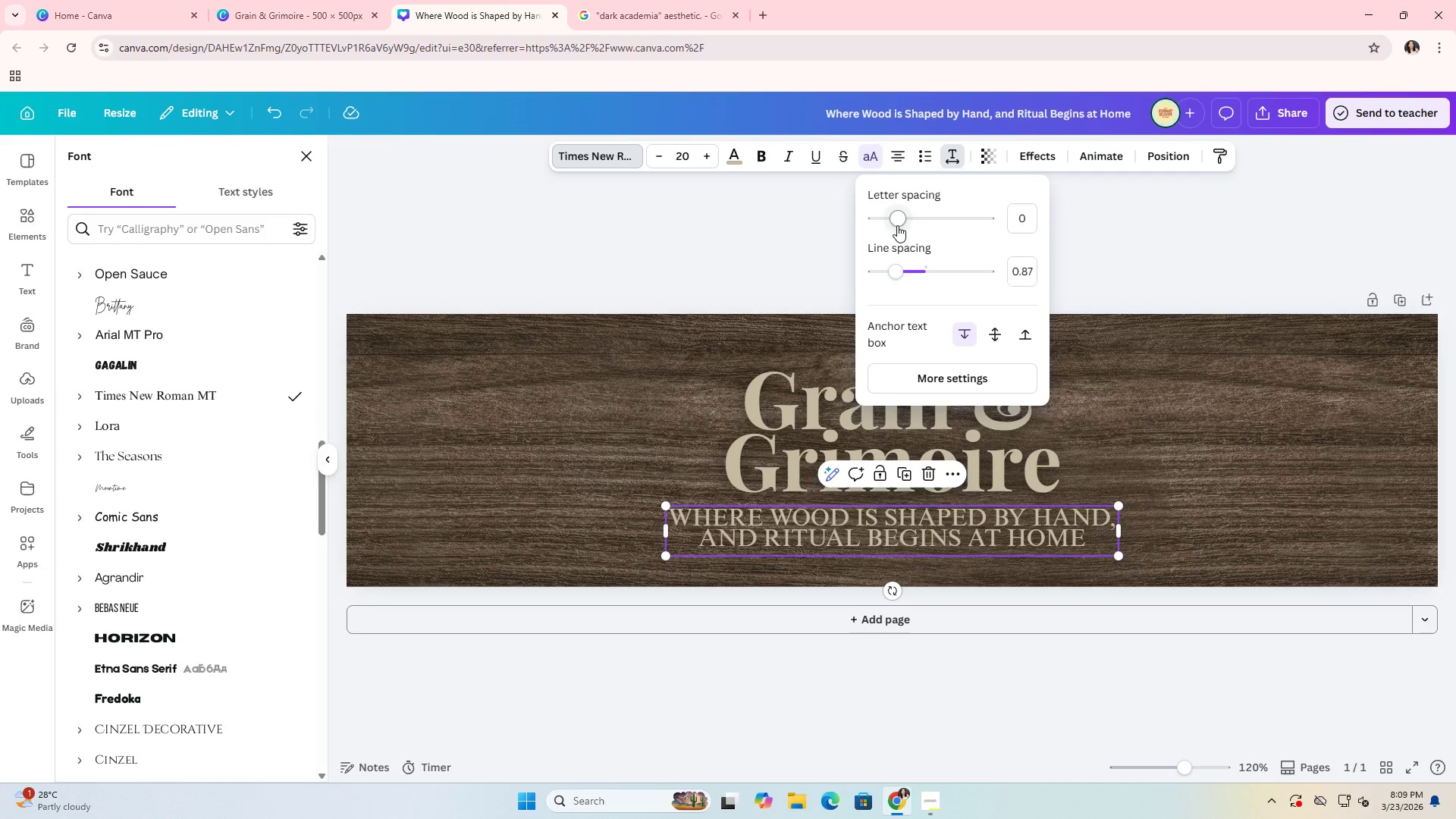 
left_click_drag(start_coordinate=[897, 223], to_coordinate=[890, 231])
 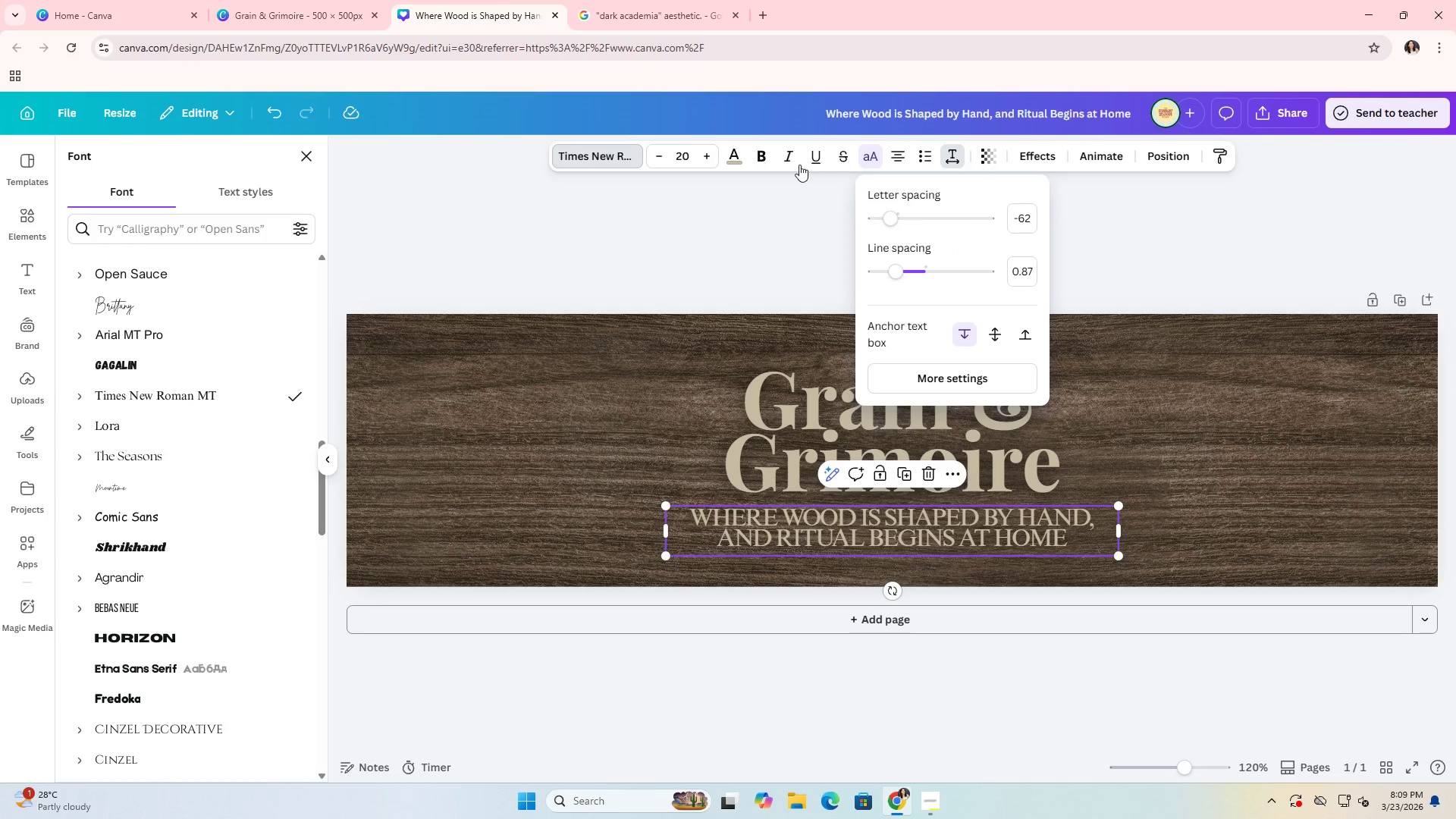 
left_click([795, 168])
 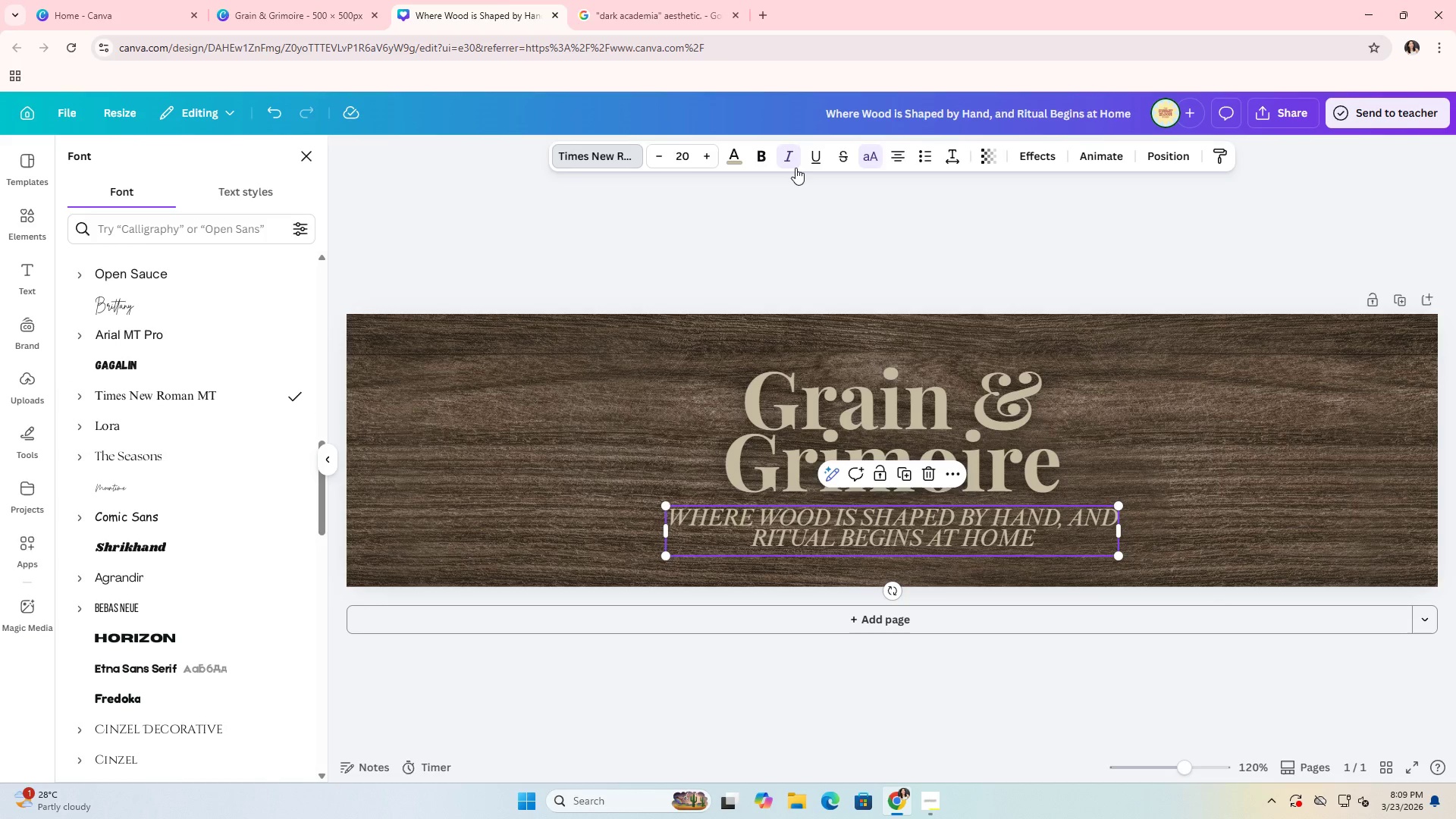 
left_click([795, 168])
 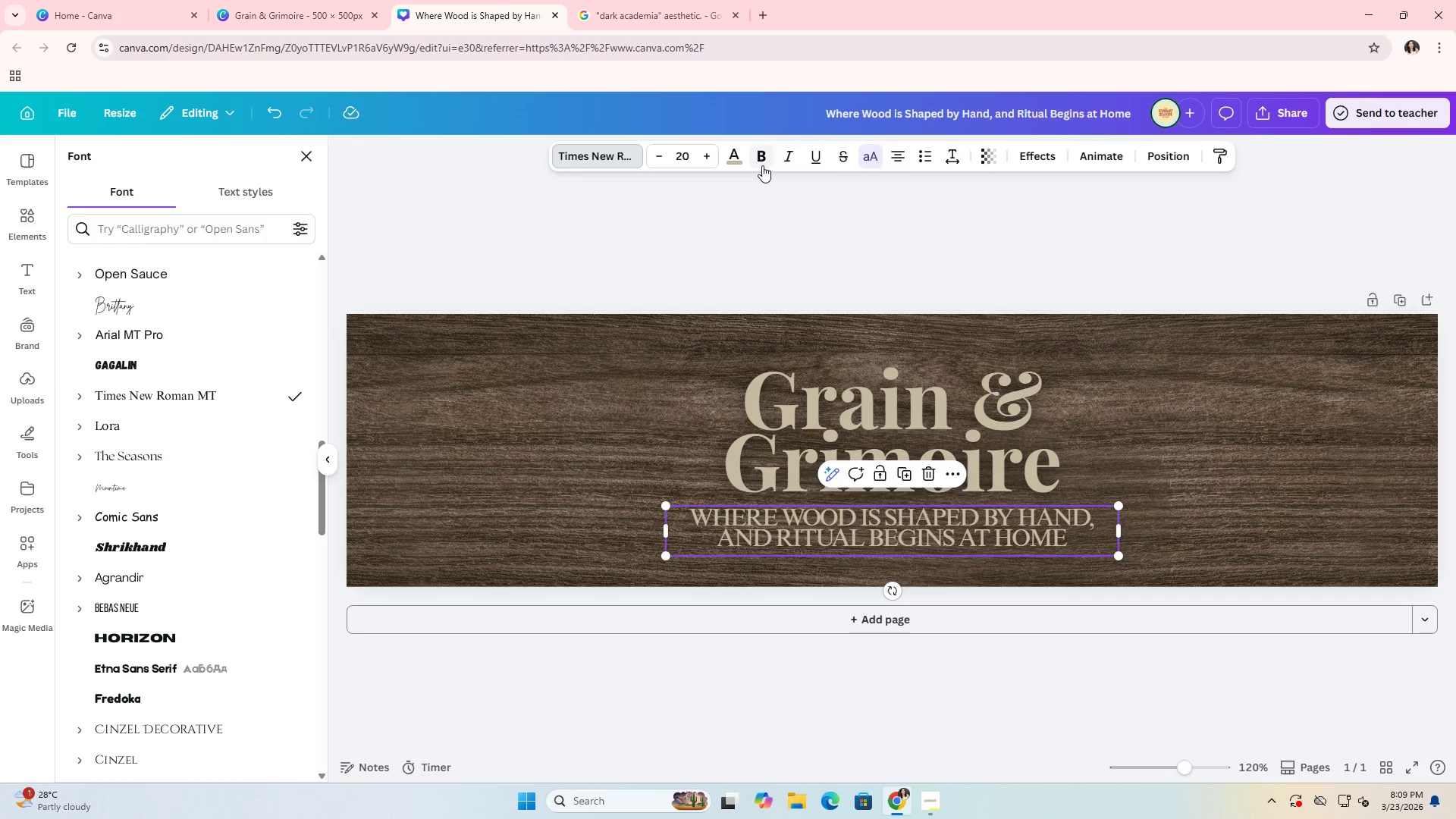 
left_click([761, 160])
 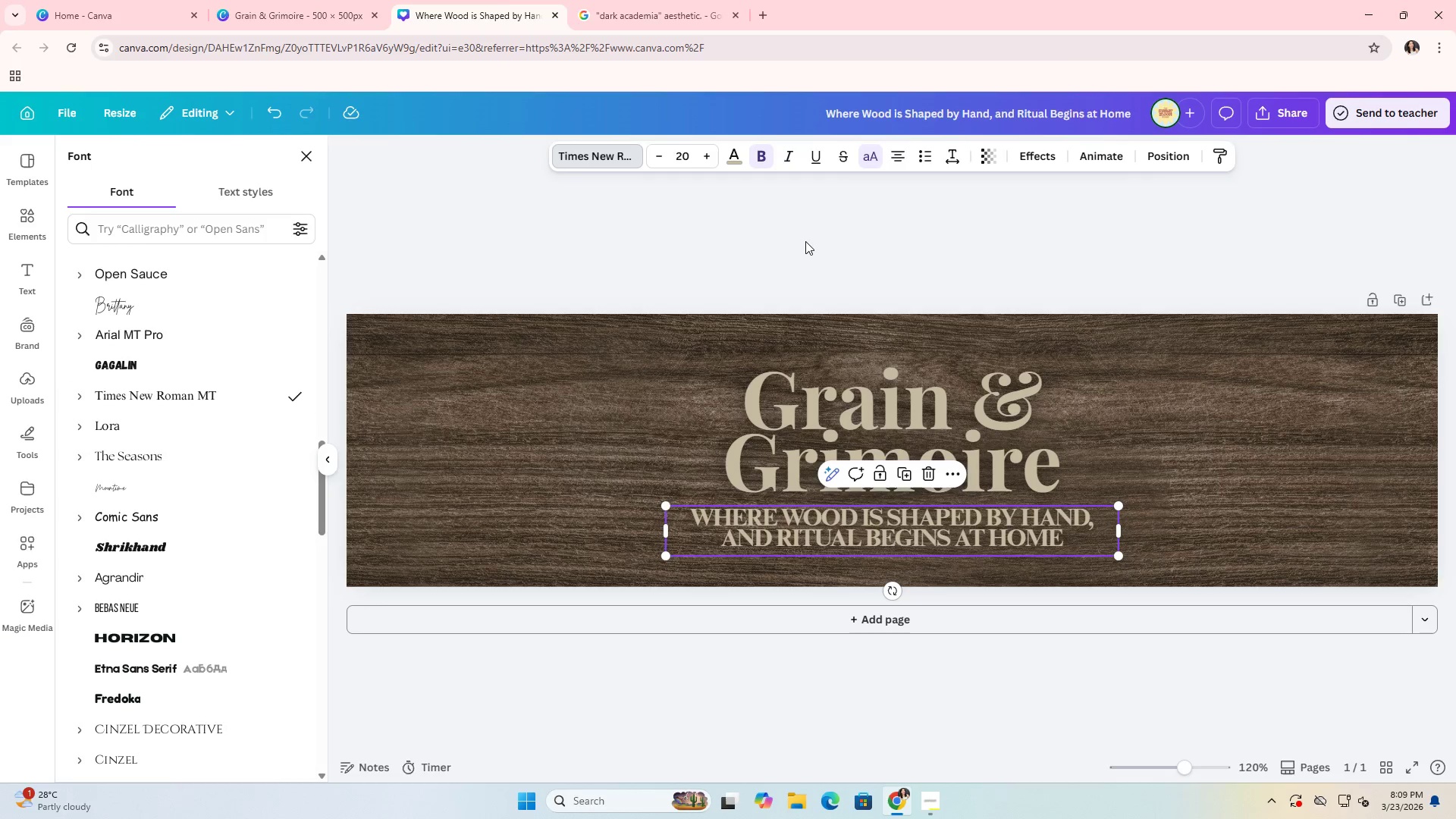 
left_click([808, 243])
 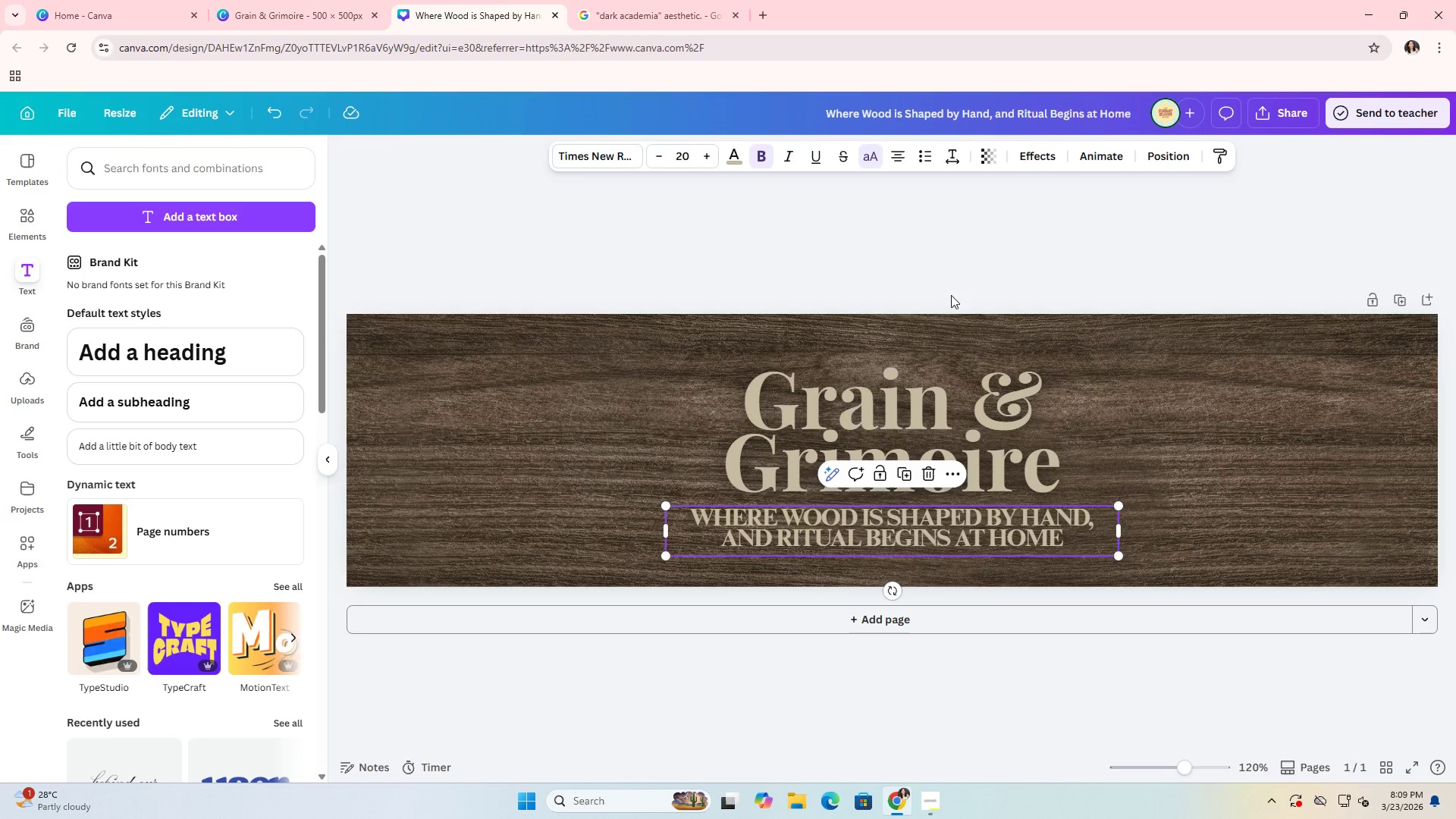 
left_click([949, 267])
 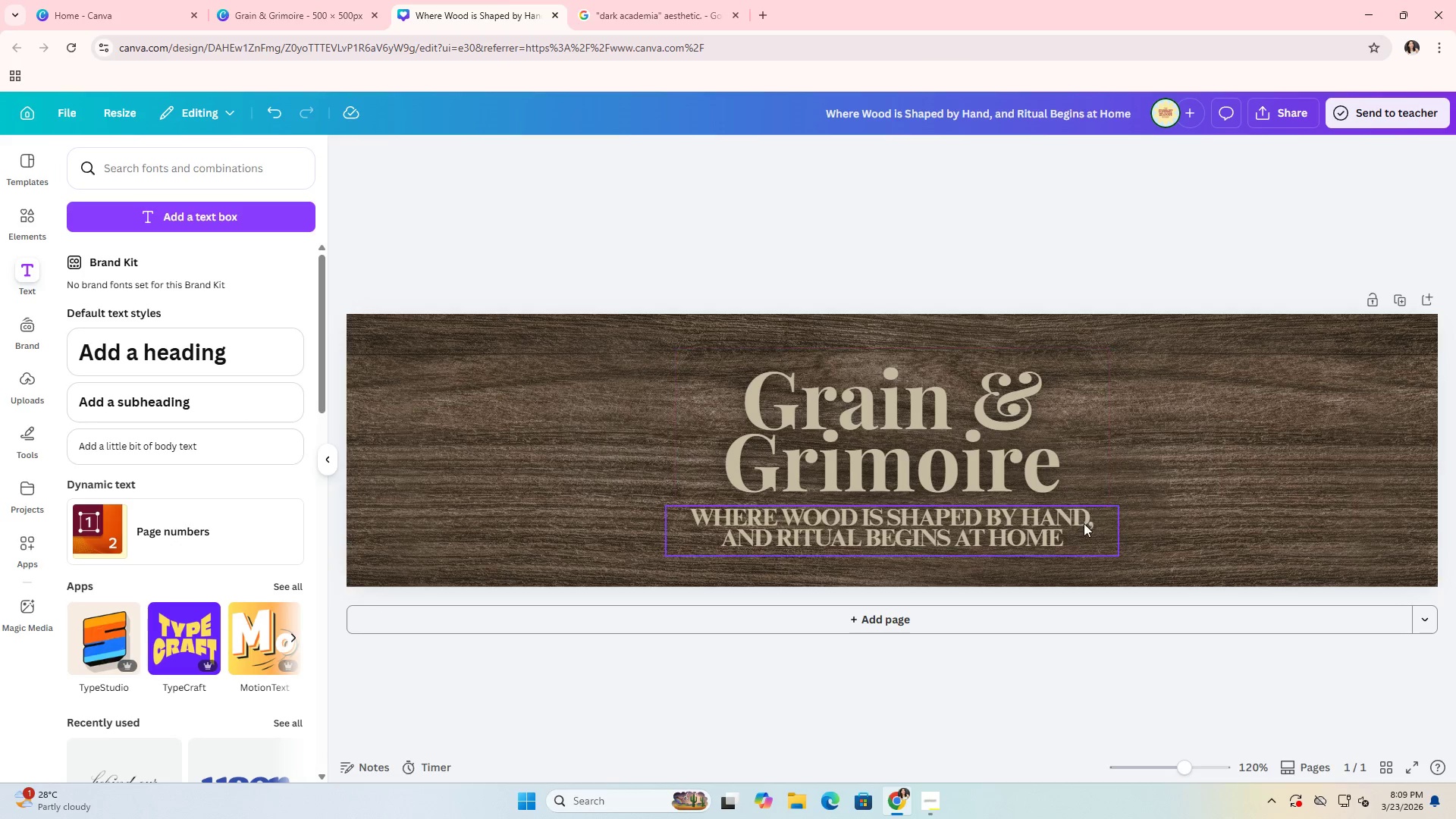 
left_click_drag(start_coordinate=[1079, 528], to_coordinate=[1079, 532])
 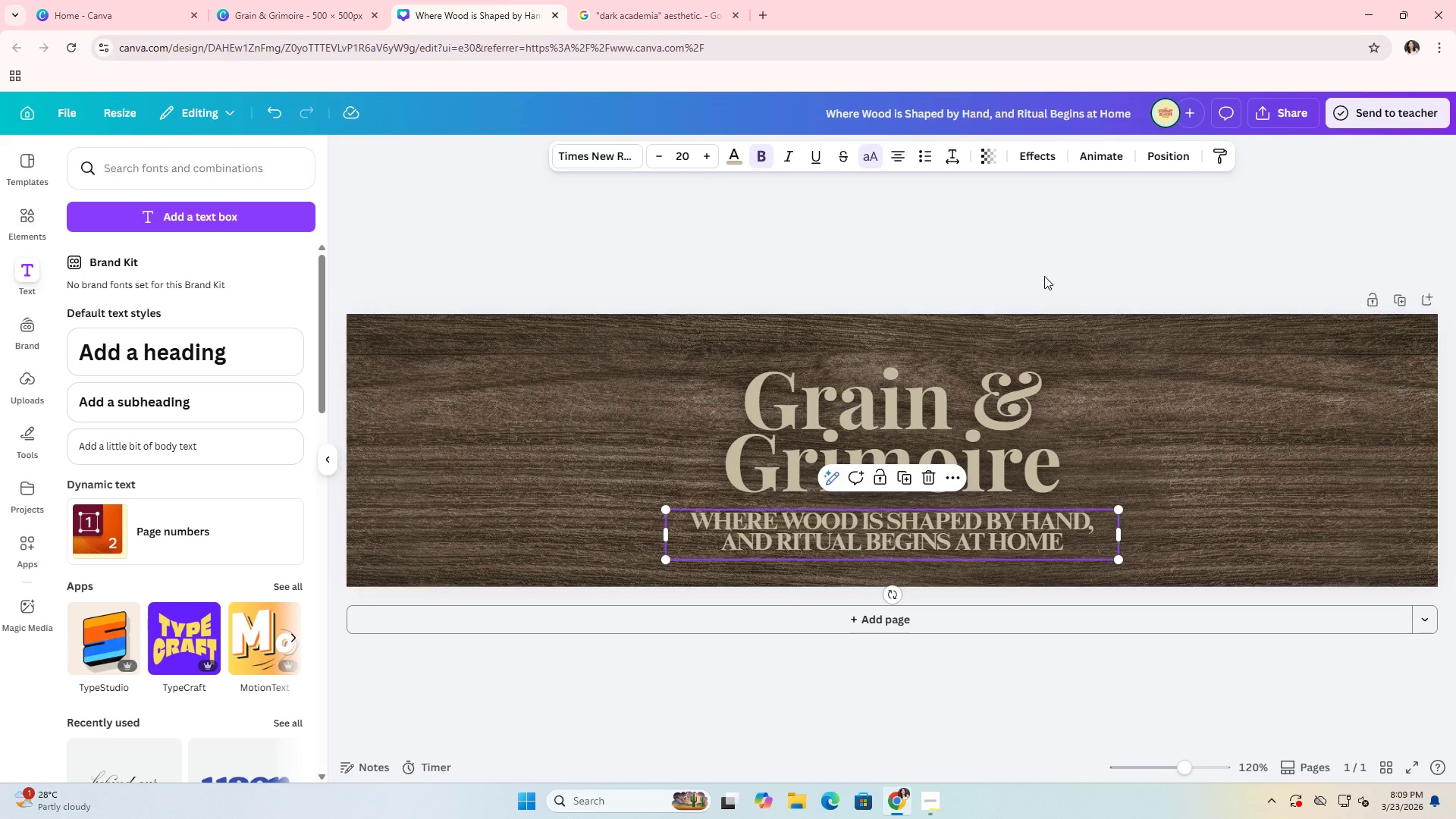 
left_click([1040, 267])
 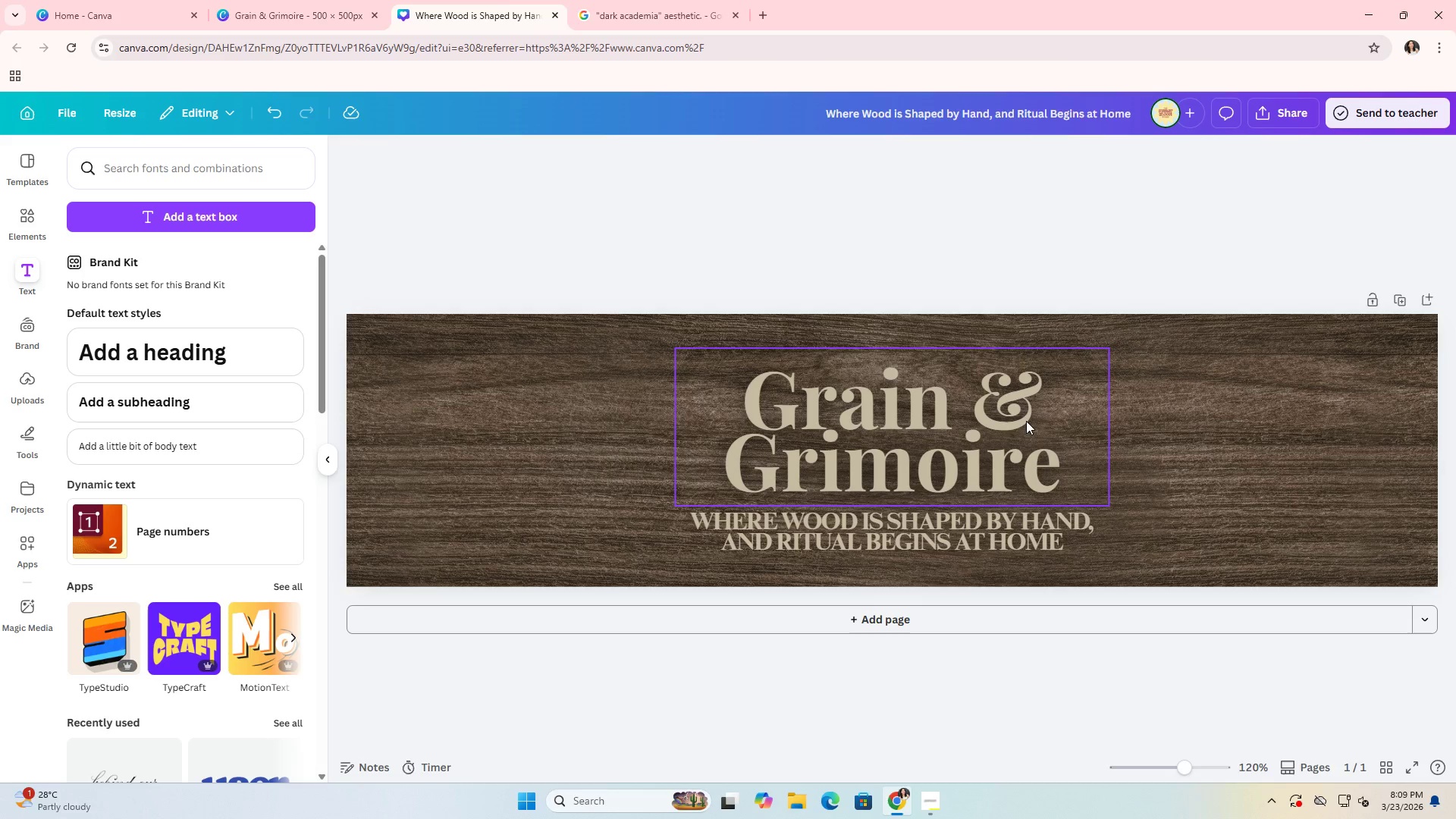 
left_click([1009, 431])
 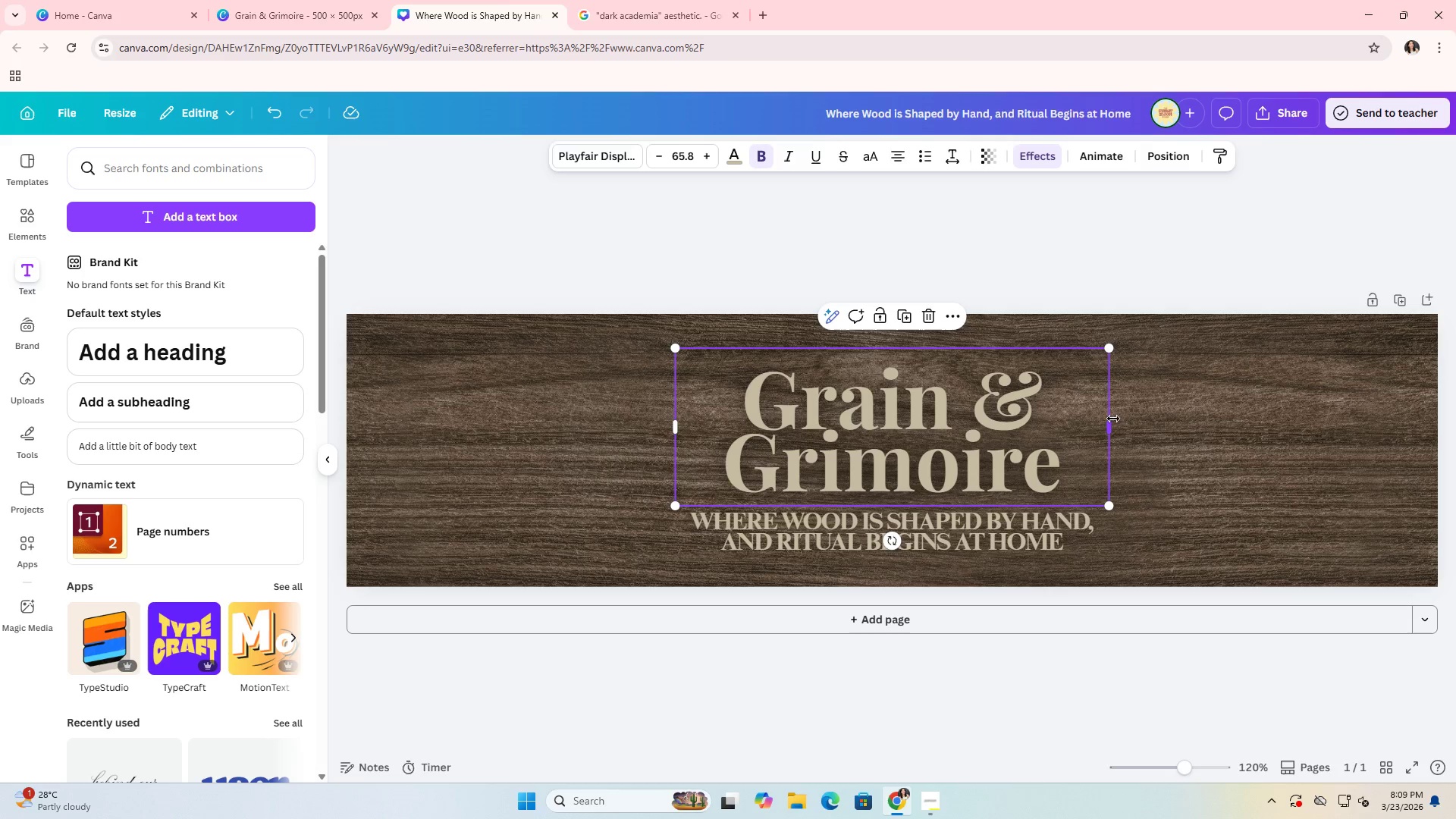 
left_click_drag(start_coordinate=[1111, 422], to_coordinate=[1049, 413])
 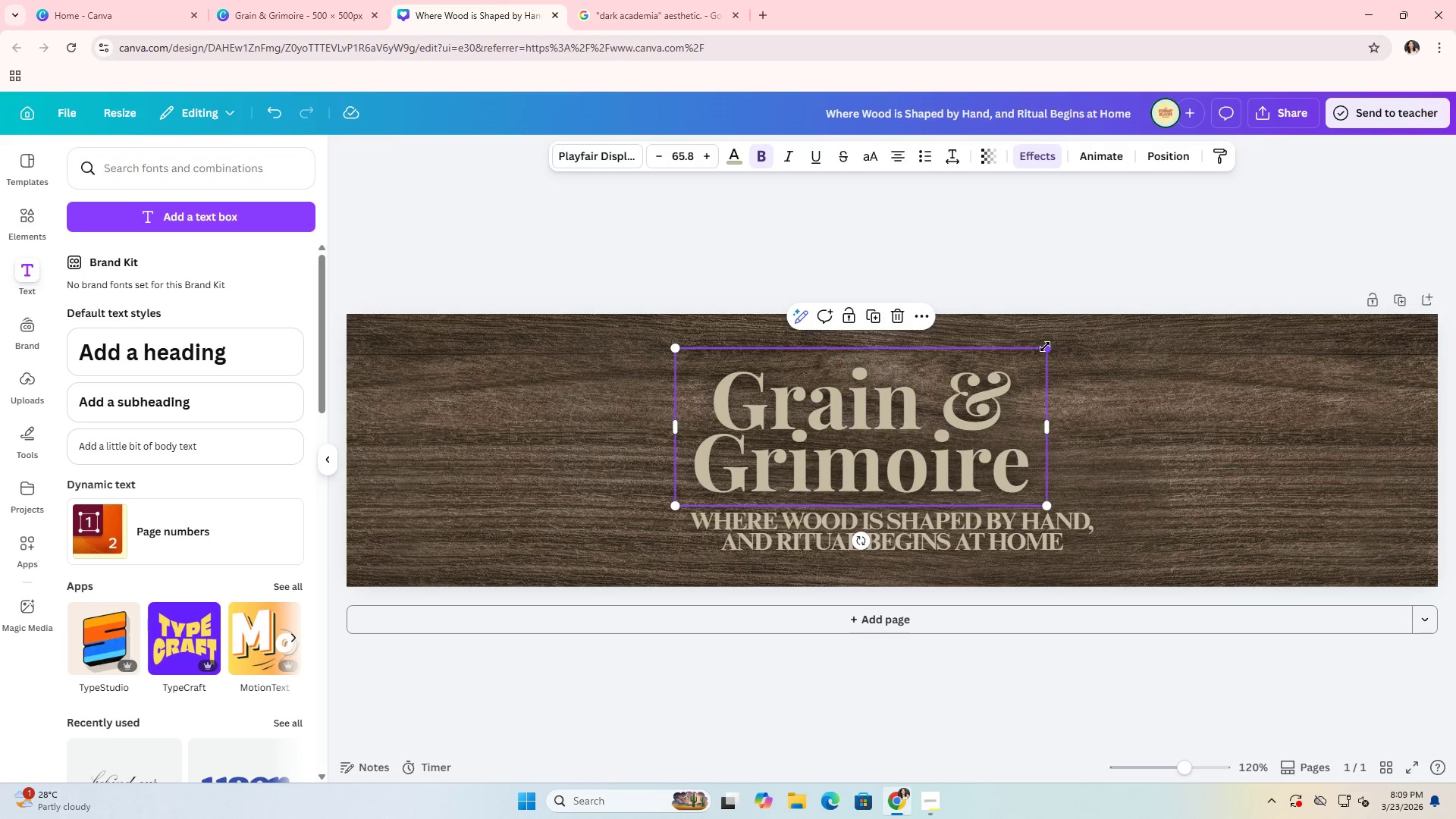 
left_click_drag(start_coordinate=[1045, 347], to_coordinate=[1081, 342])
 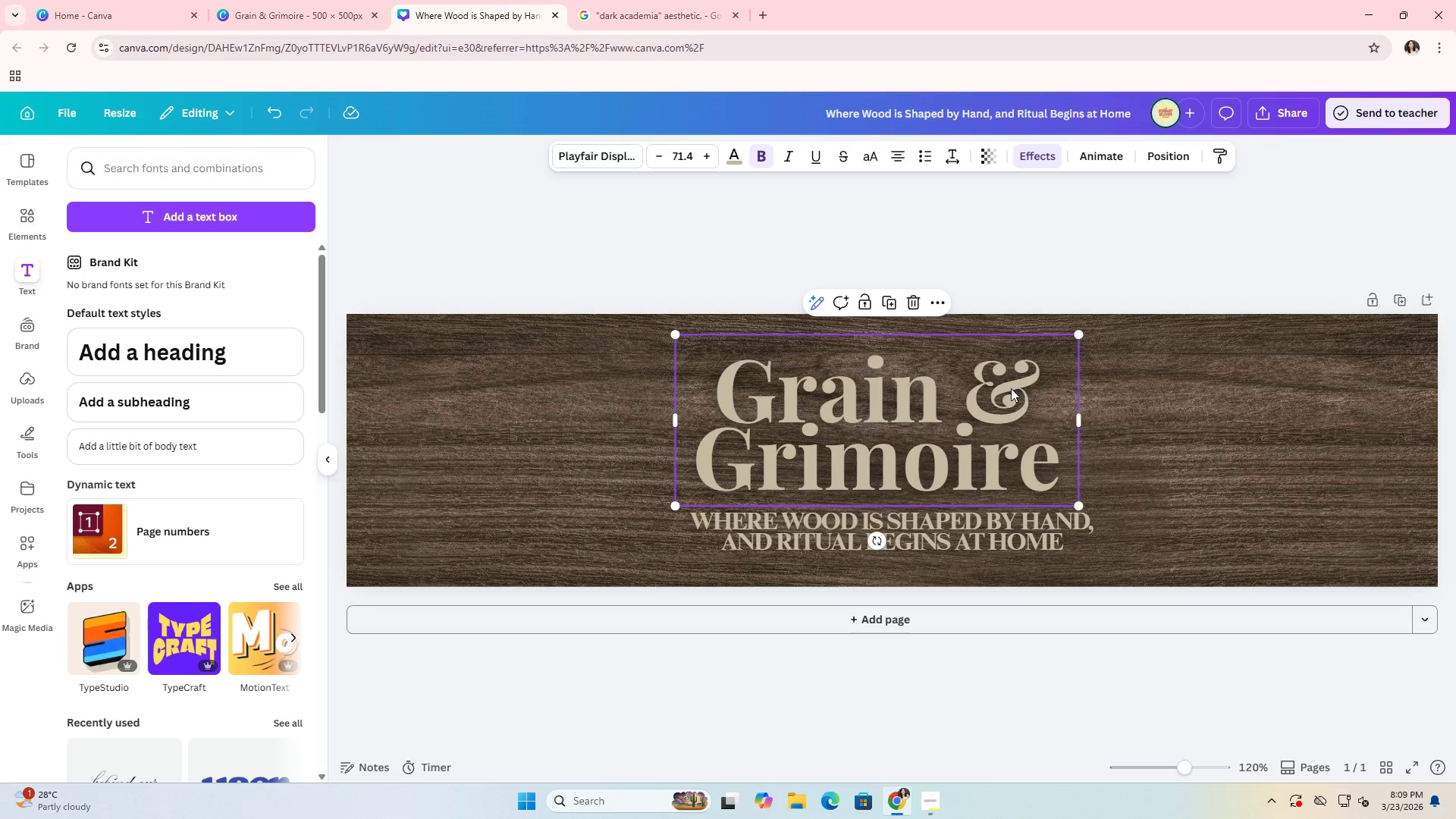 
left_click_drag(start_coordinate=[1011, 388], to_coordinate=[1024, 386])
 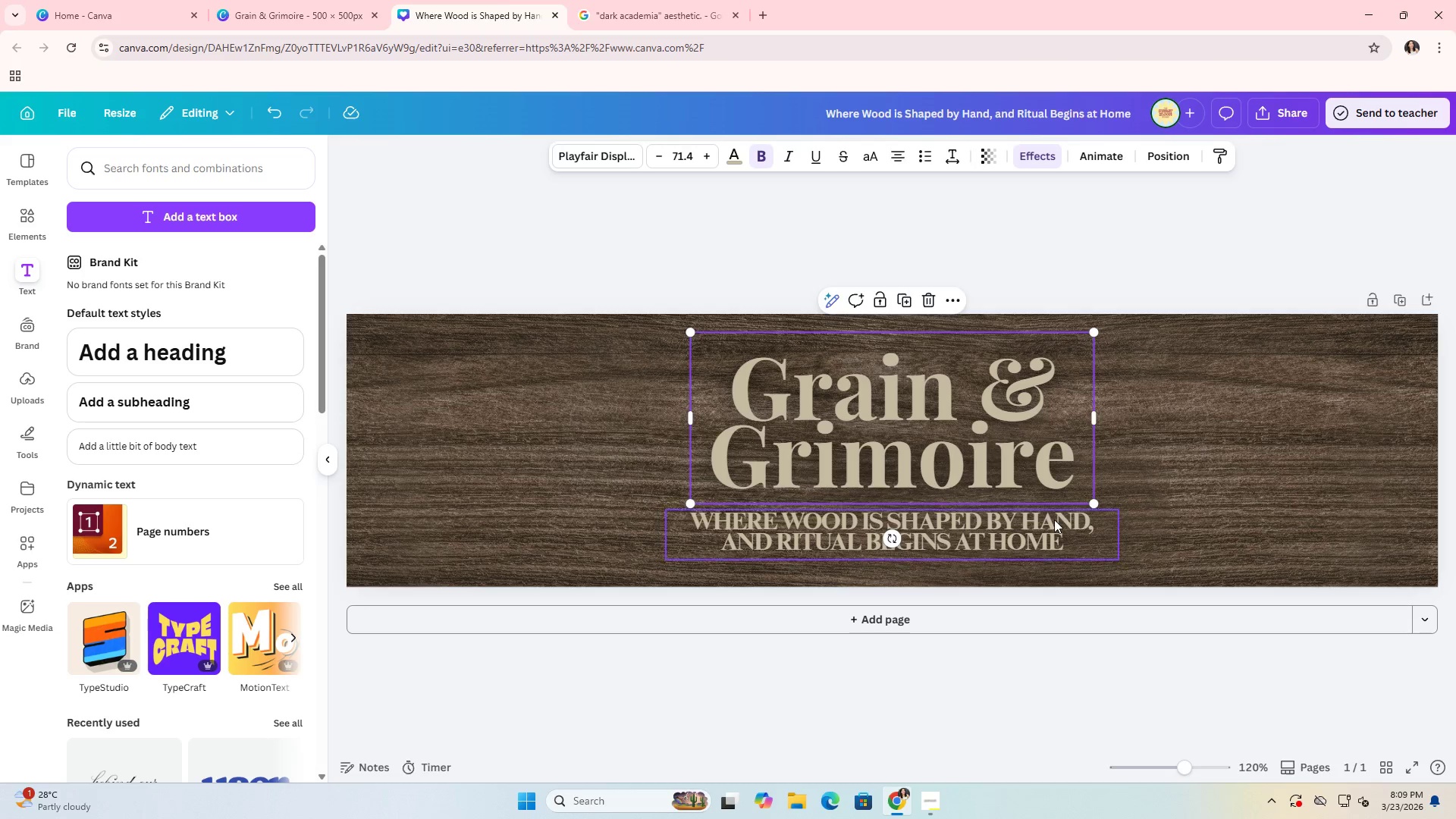 
left_click([1054, 519])
 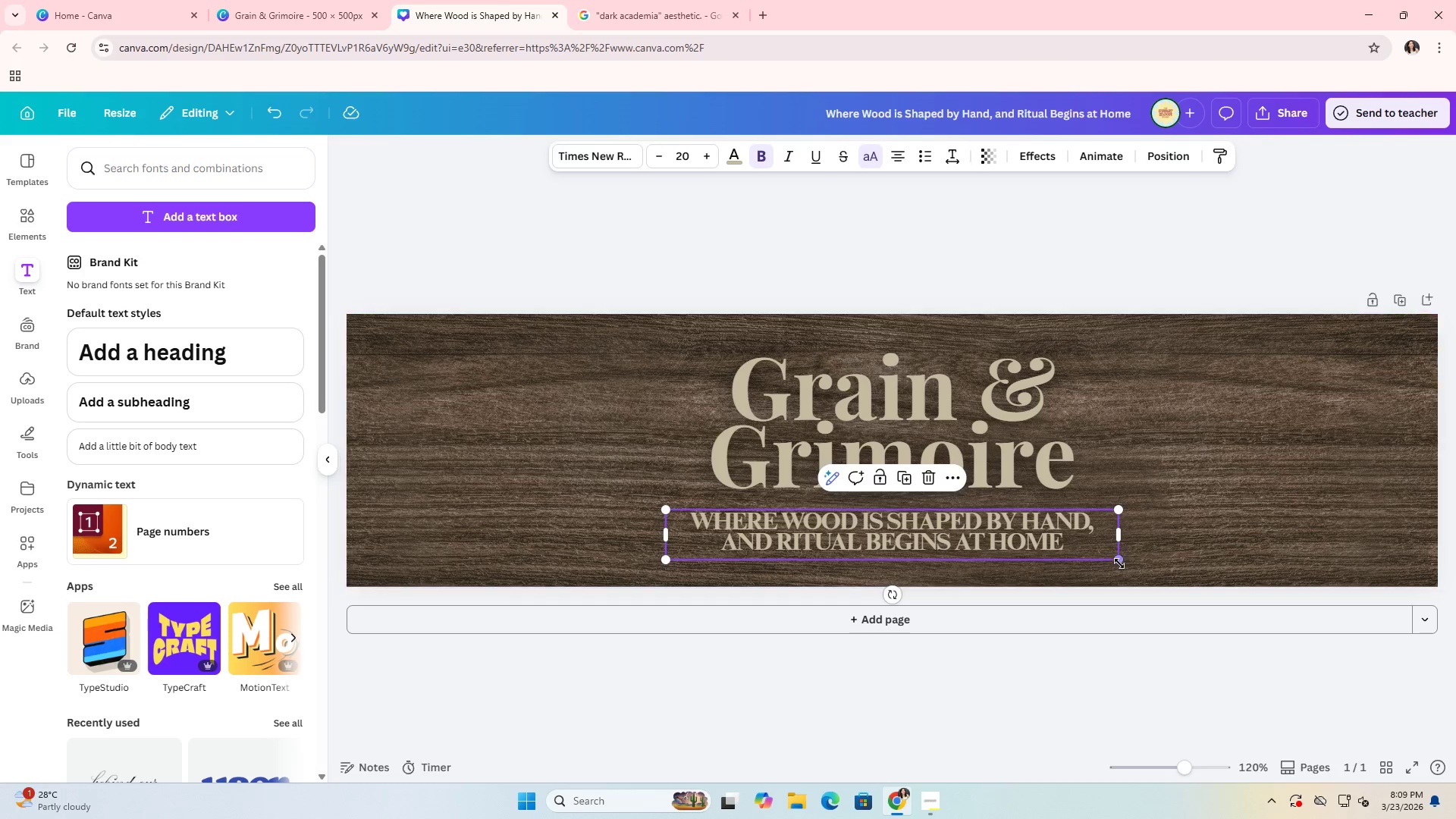 
left_click_drag(start_coordinate=[1119, 563], to_coordinate=[1074, 551])
 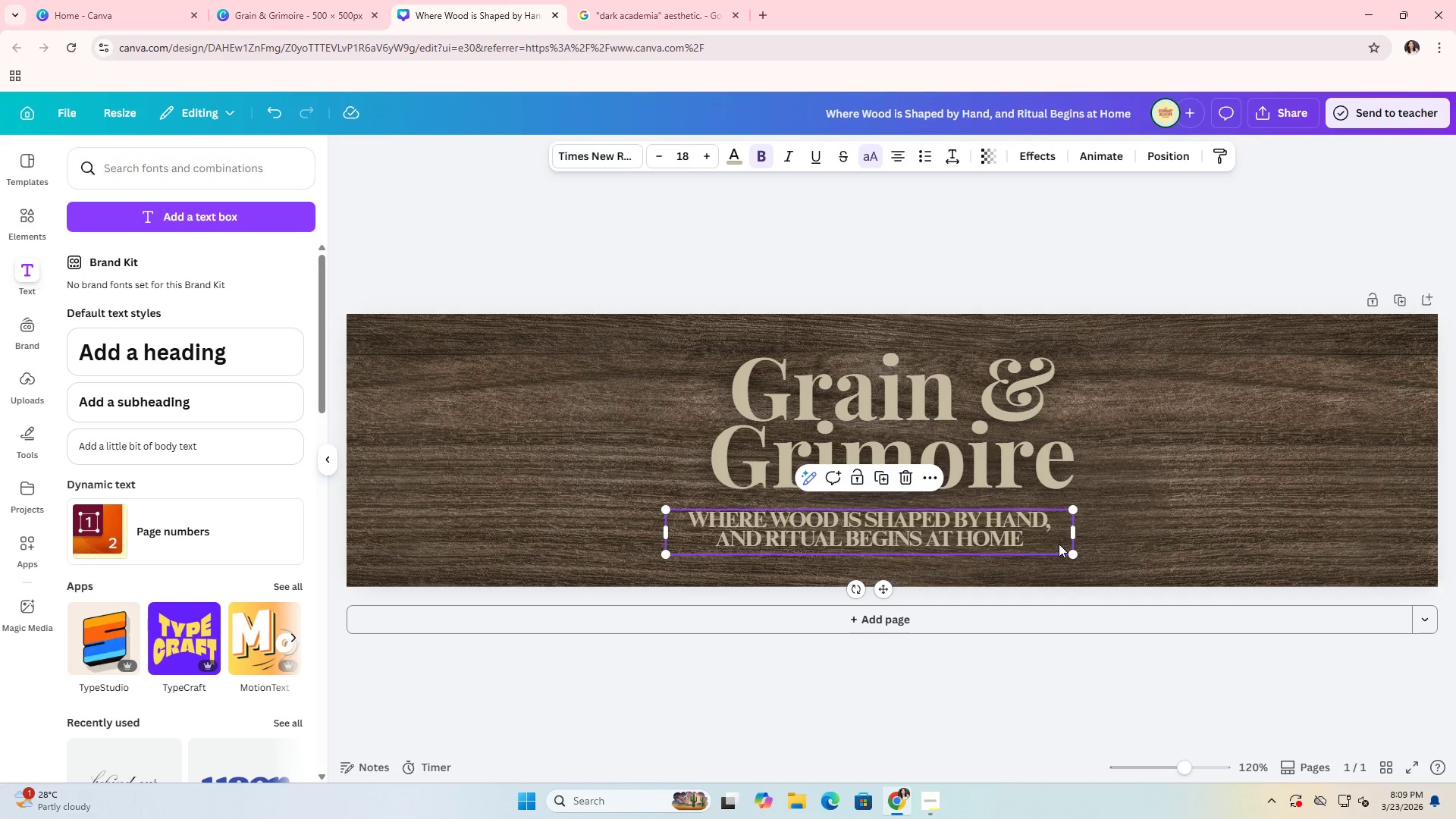 
left_click_drag(start_coordinate=[1059, 544], to_coordinate=[1082, 551])
 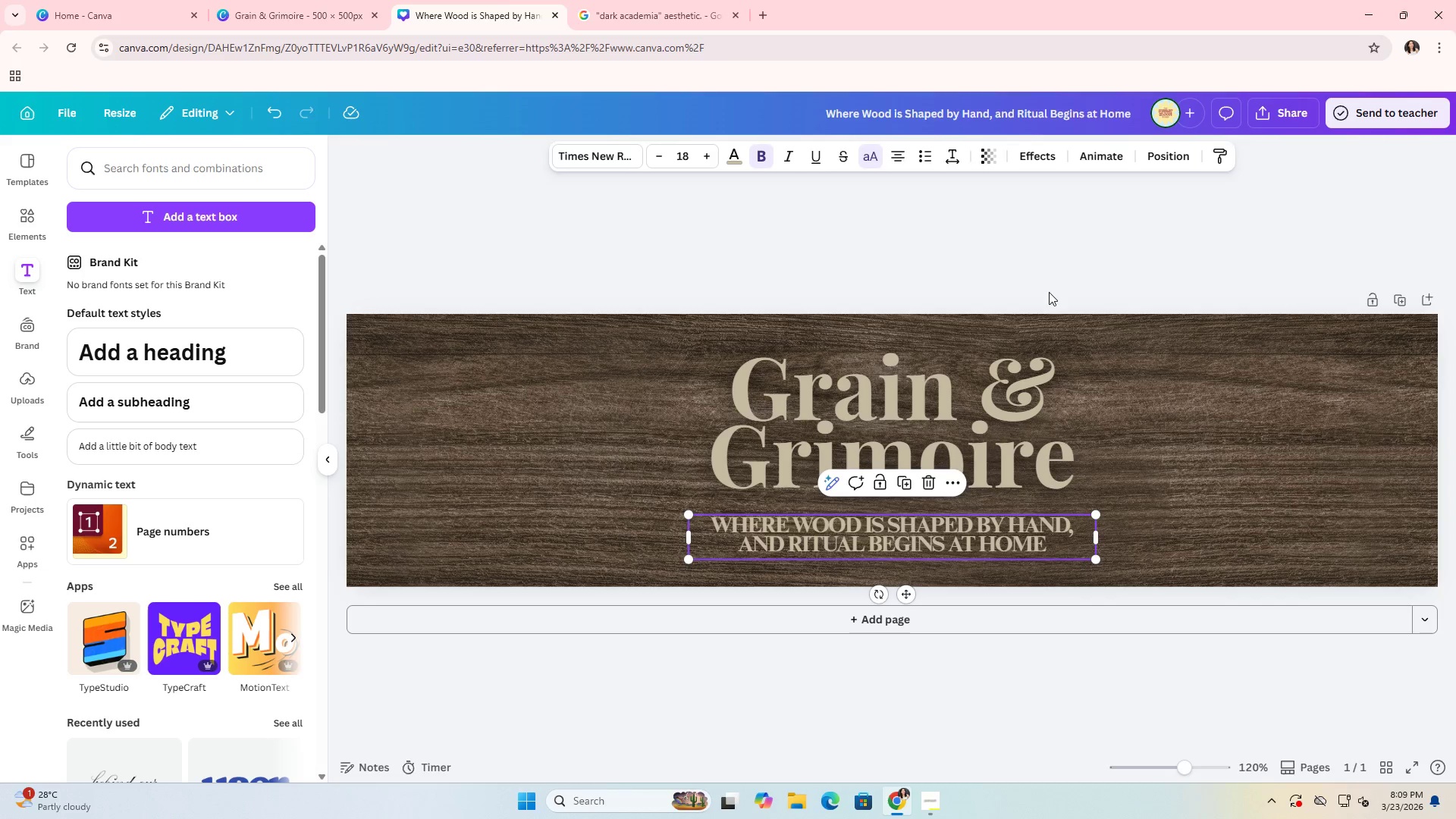 
left_click([1044, 274])
 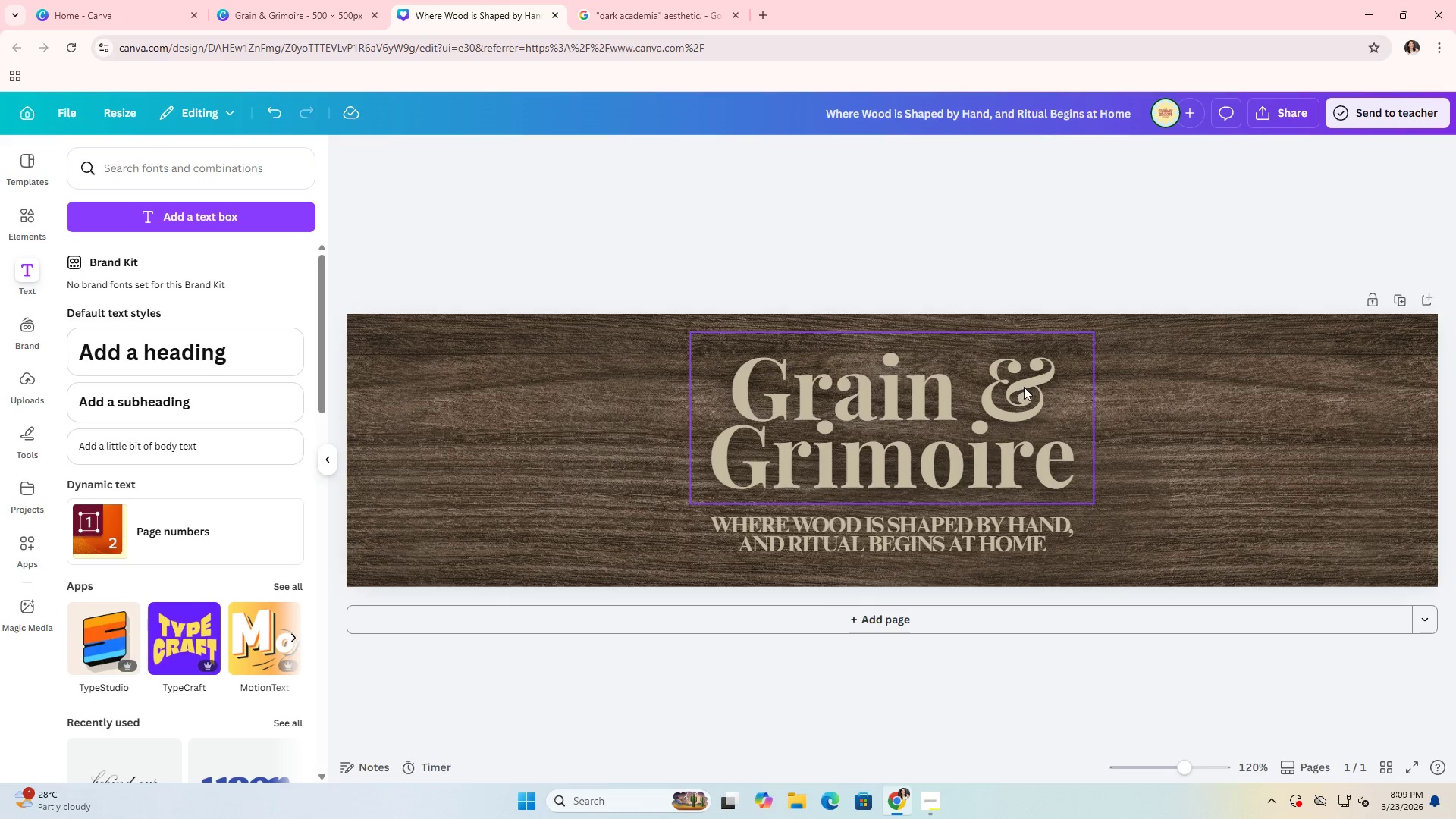 
left_click_drag(start_coordinate=[1024, 387], to_coordinate=[1024, 393])
 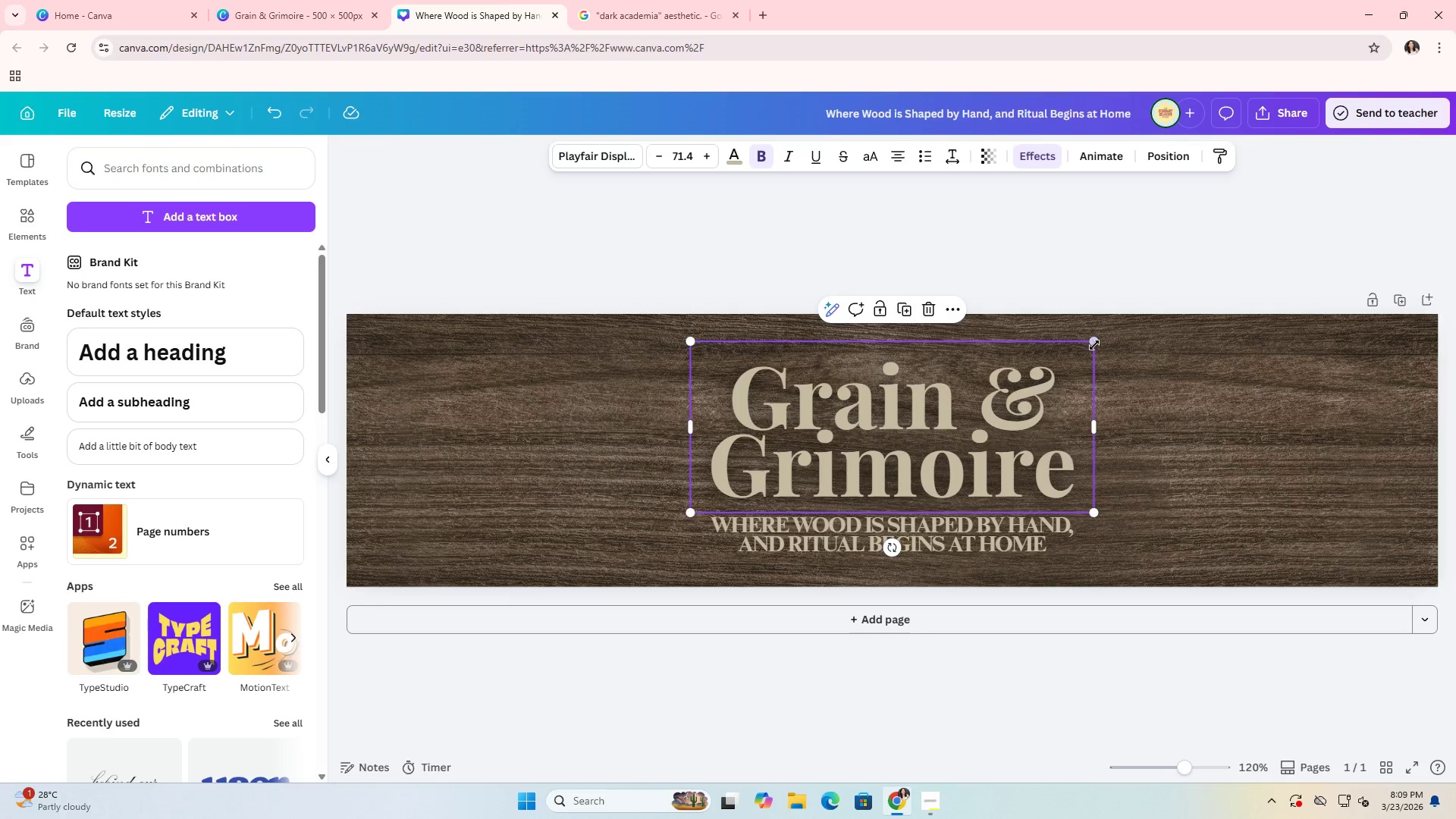 
left_click_drag(start_coordinate=[1095, 343], to_coordinate=[1110, 331])
 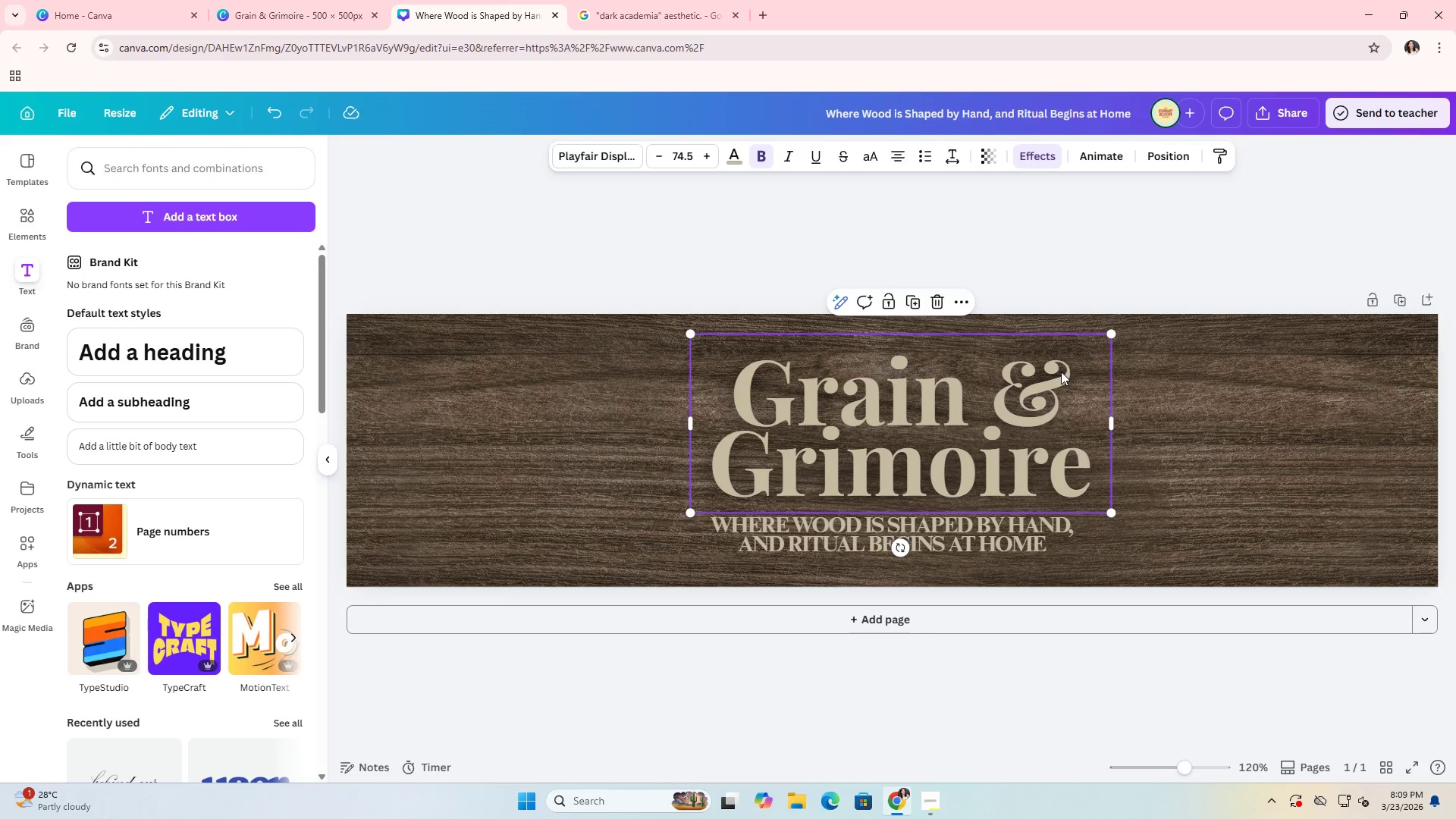 
left_click_drag(start_coordinate=[1061, 372], to_coordinate=[1053, 375])
 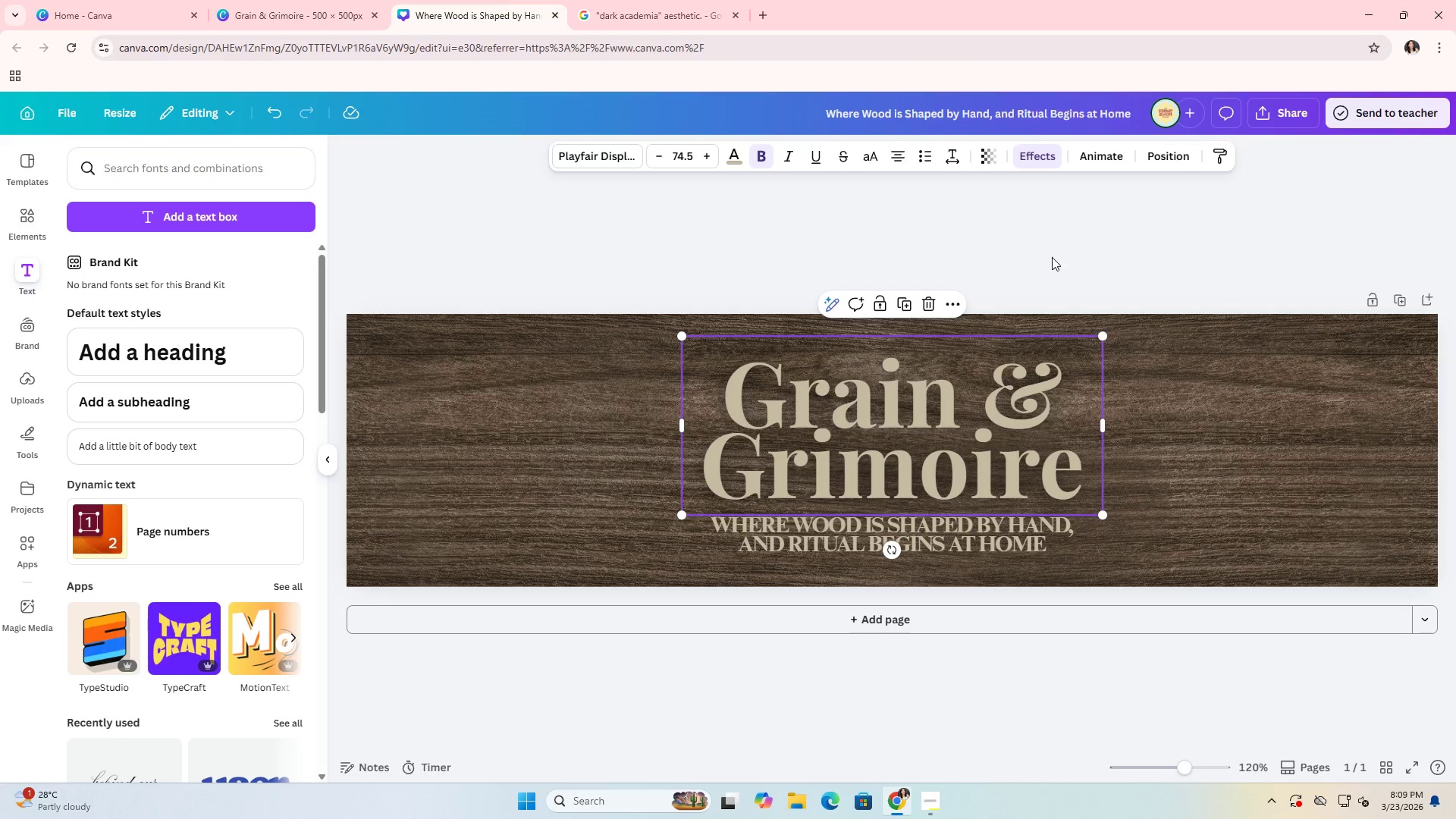 
left_click([1052, 257])
 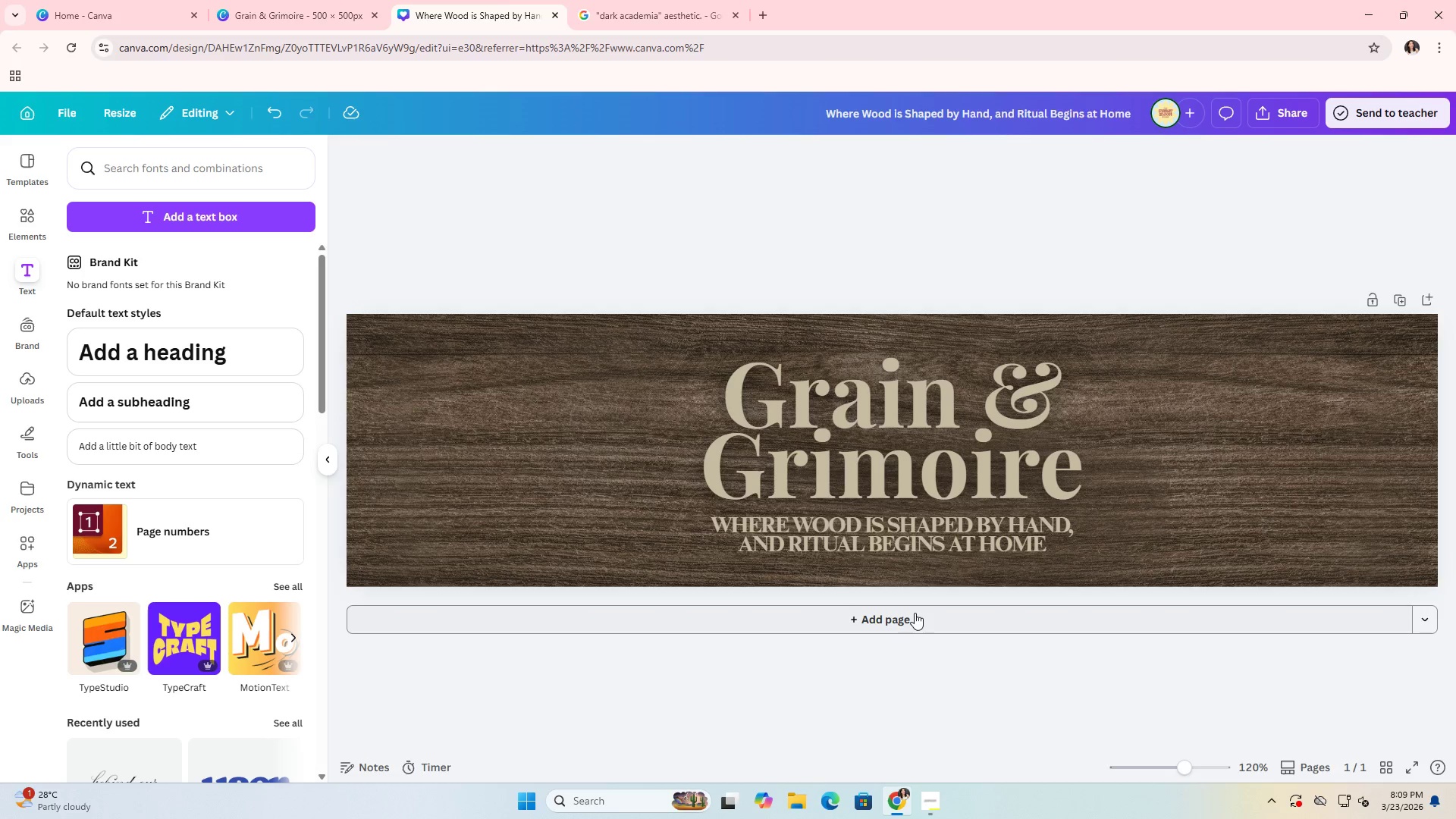 
left_click([908, 553])
 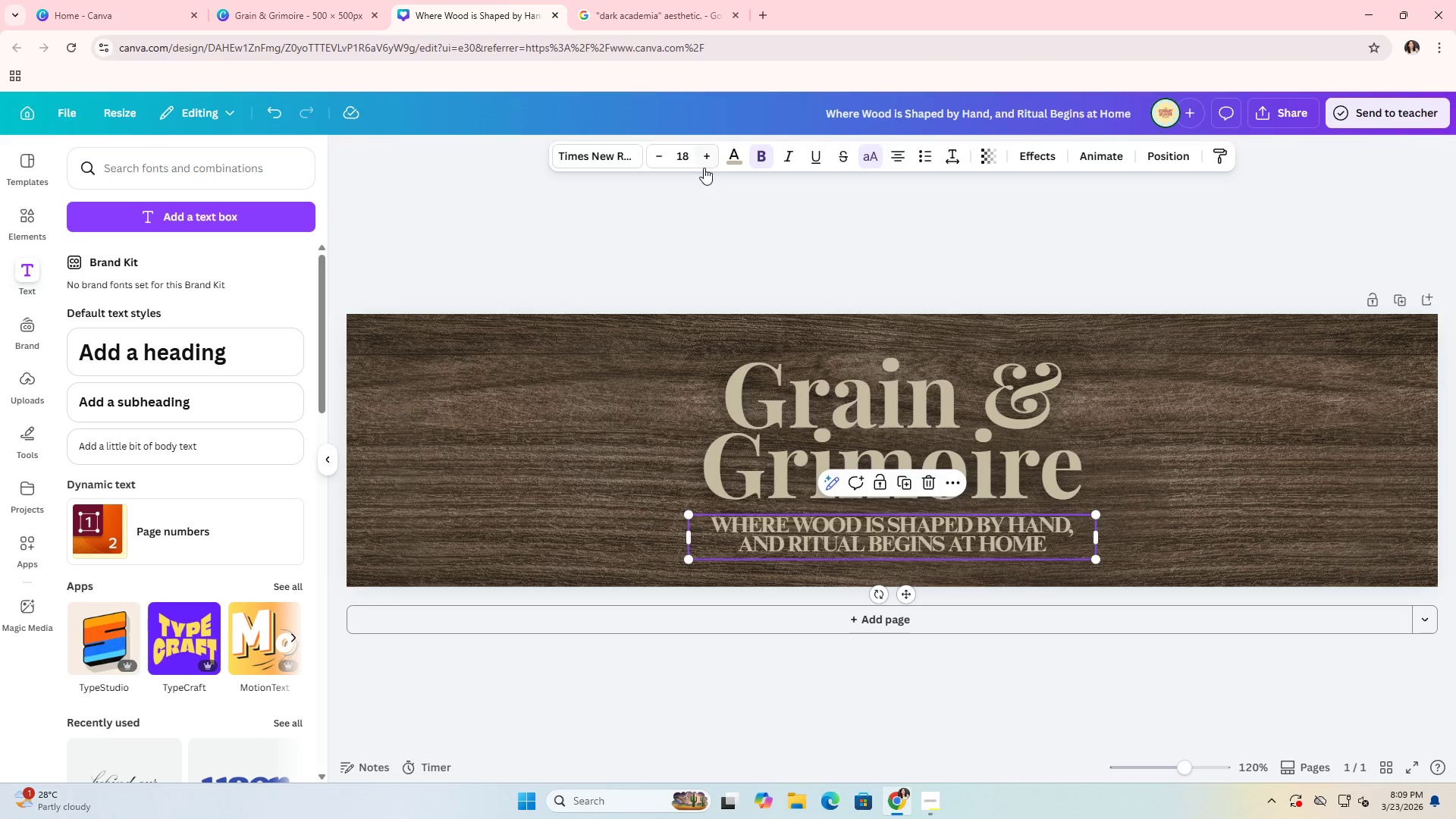 
left_click([686, 156])
 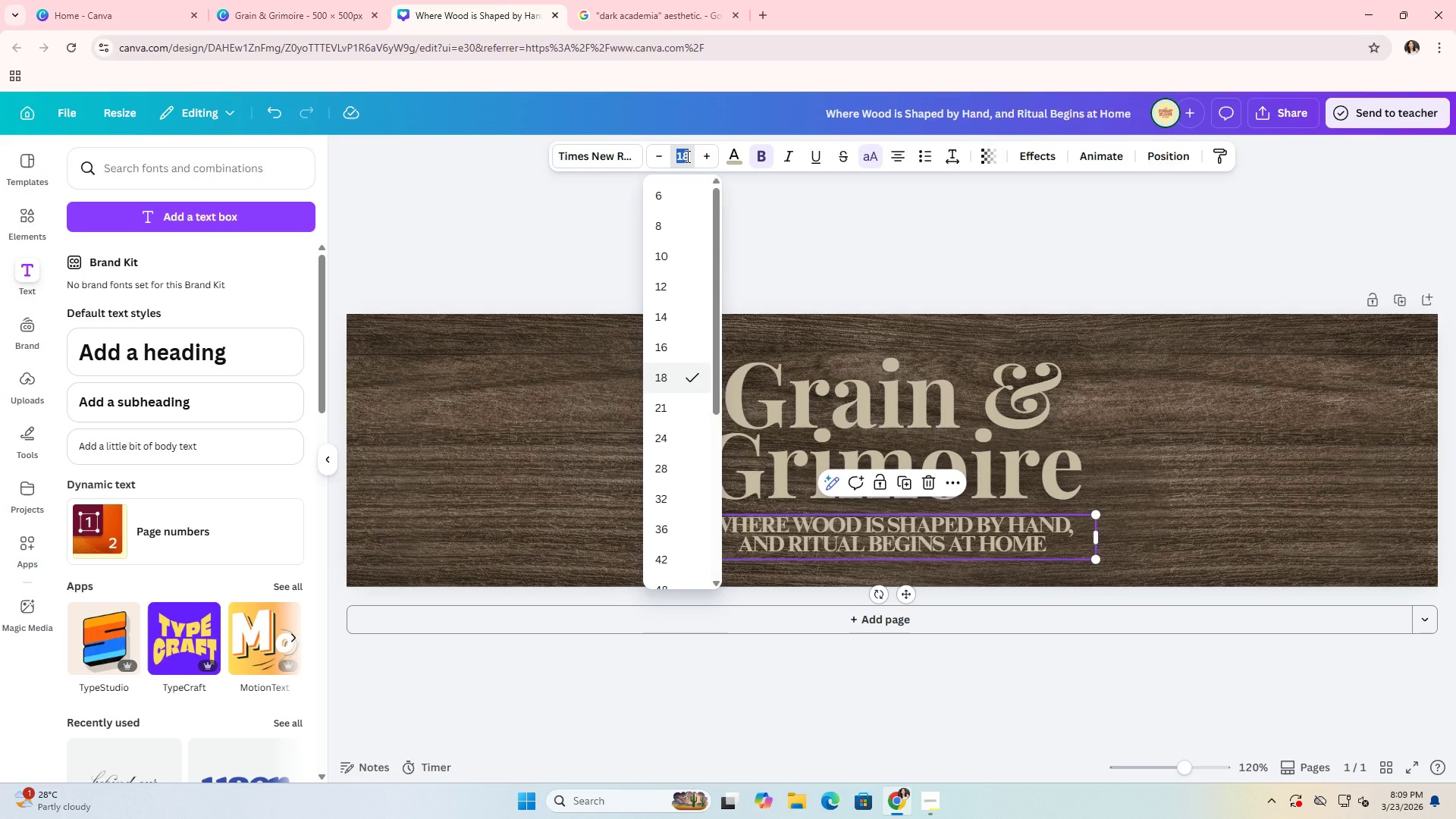 
type(15)
 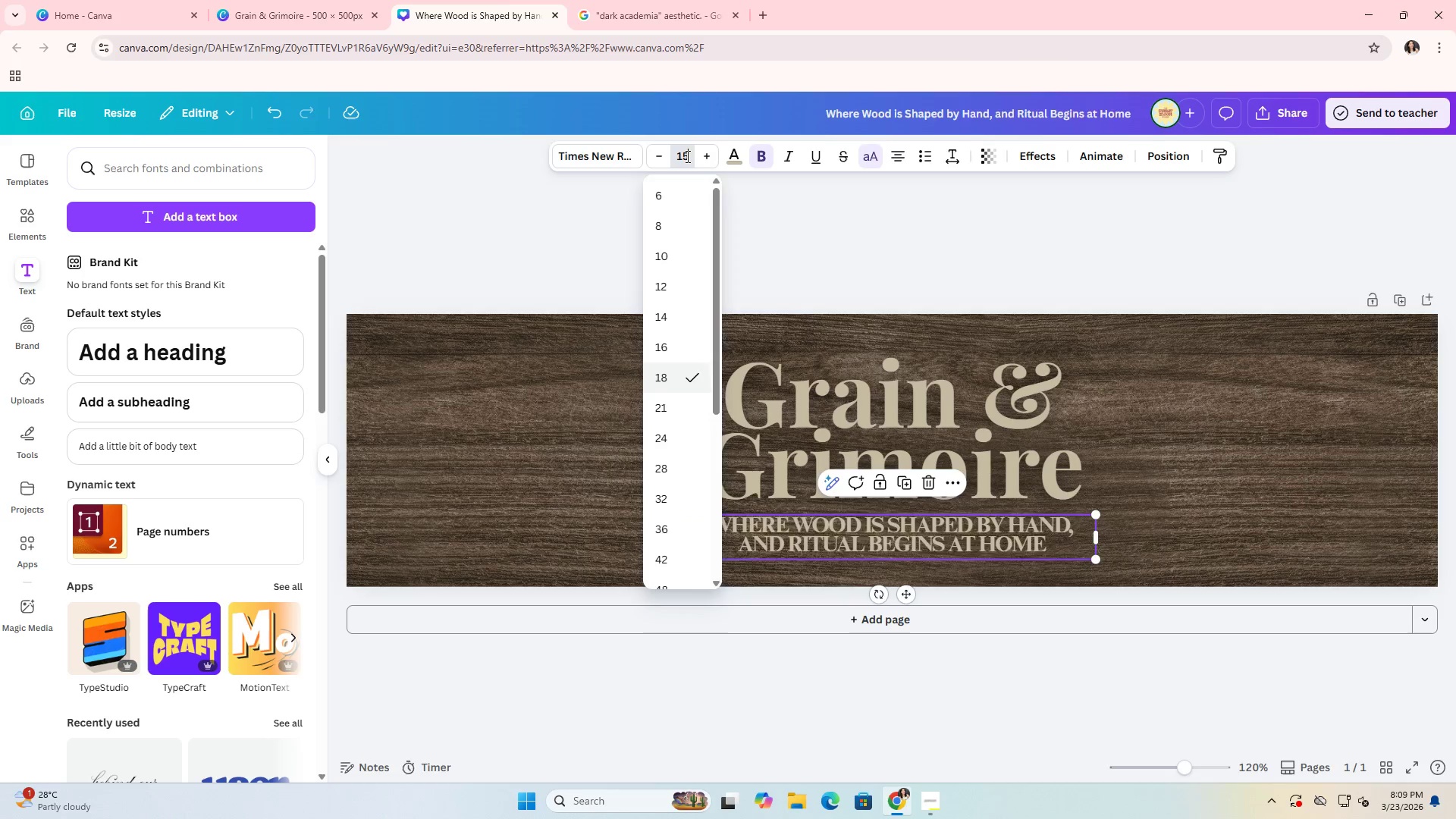 
key(Enter)
 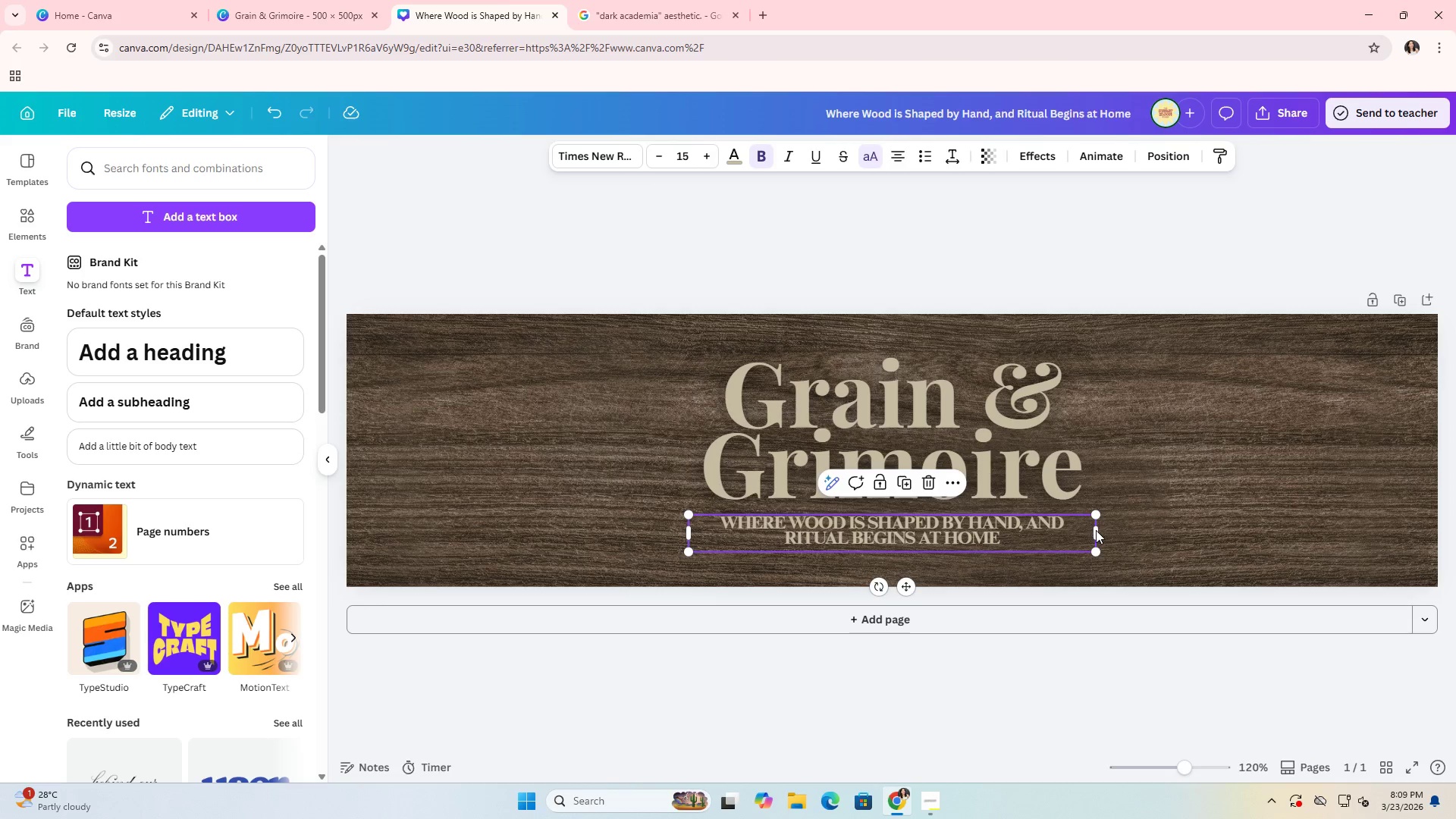 
left_click_drag(start_coordinate=[1100, 535], to_coordinate=[1029, 535])
 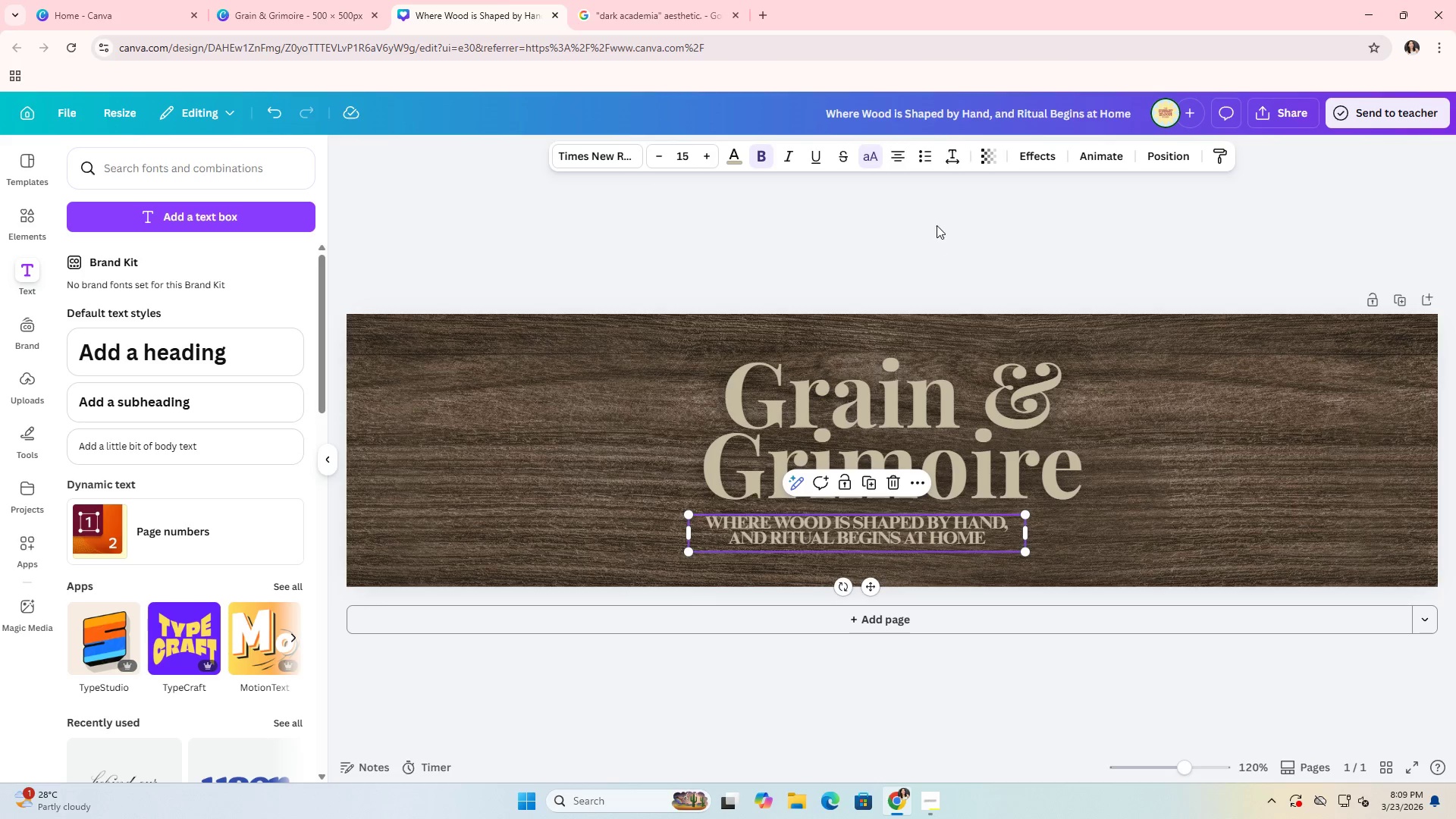 
left_click([937, 224])
 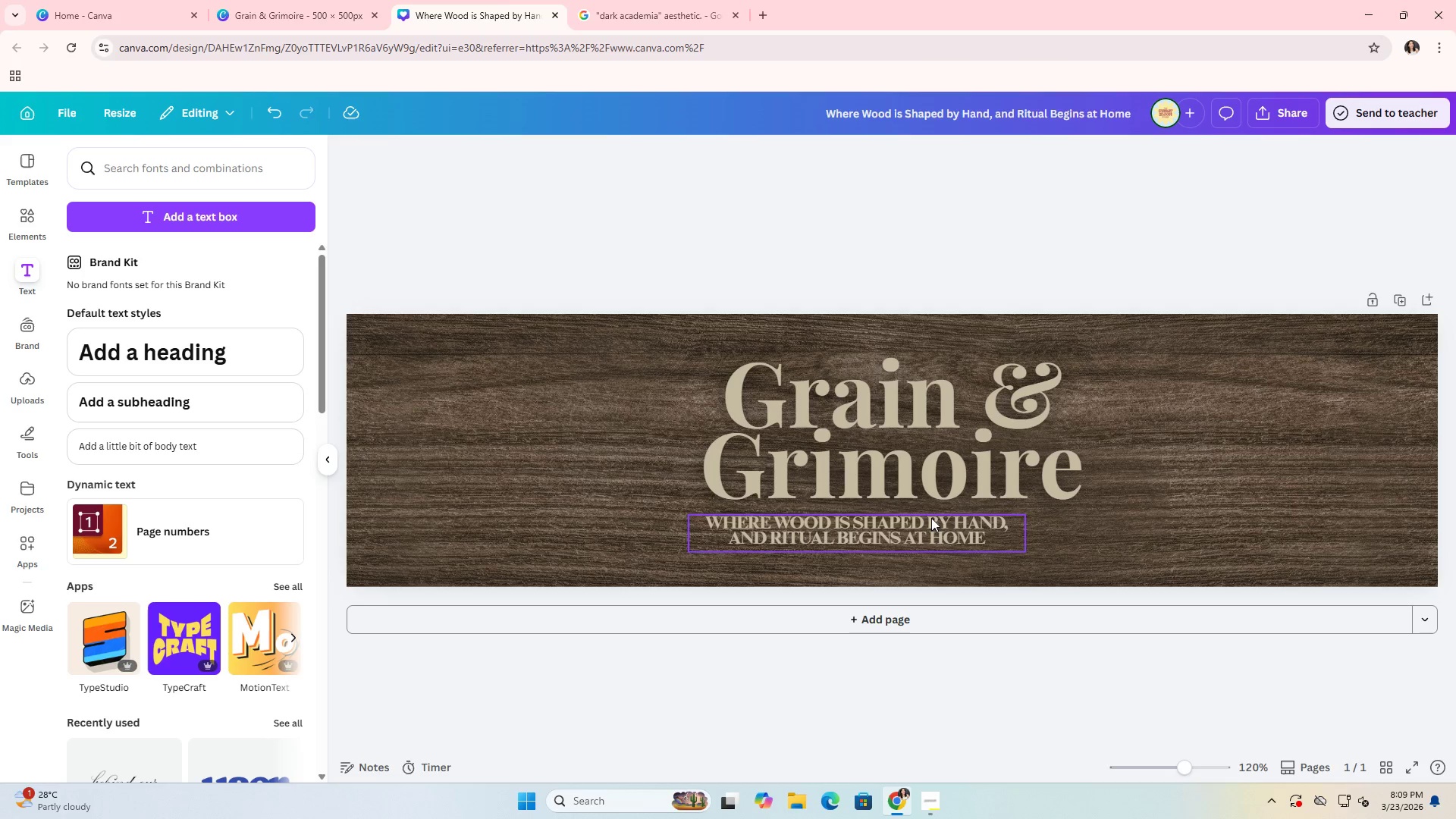 
left_click_drag(start_coordinate=[933, 527], to_coordinate=[953, 534])
 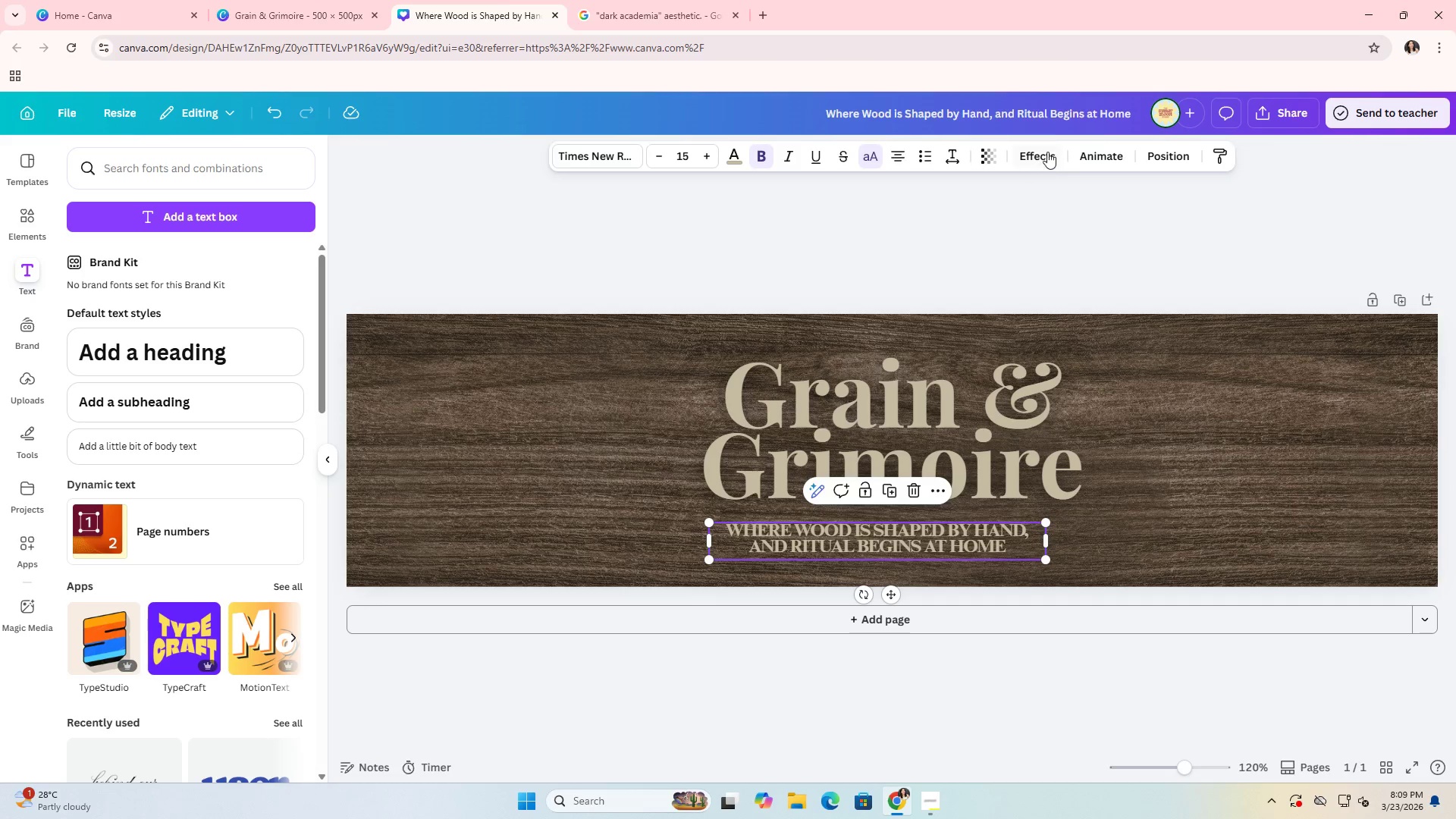 
left_click([1048, 152])
 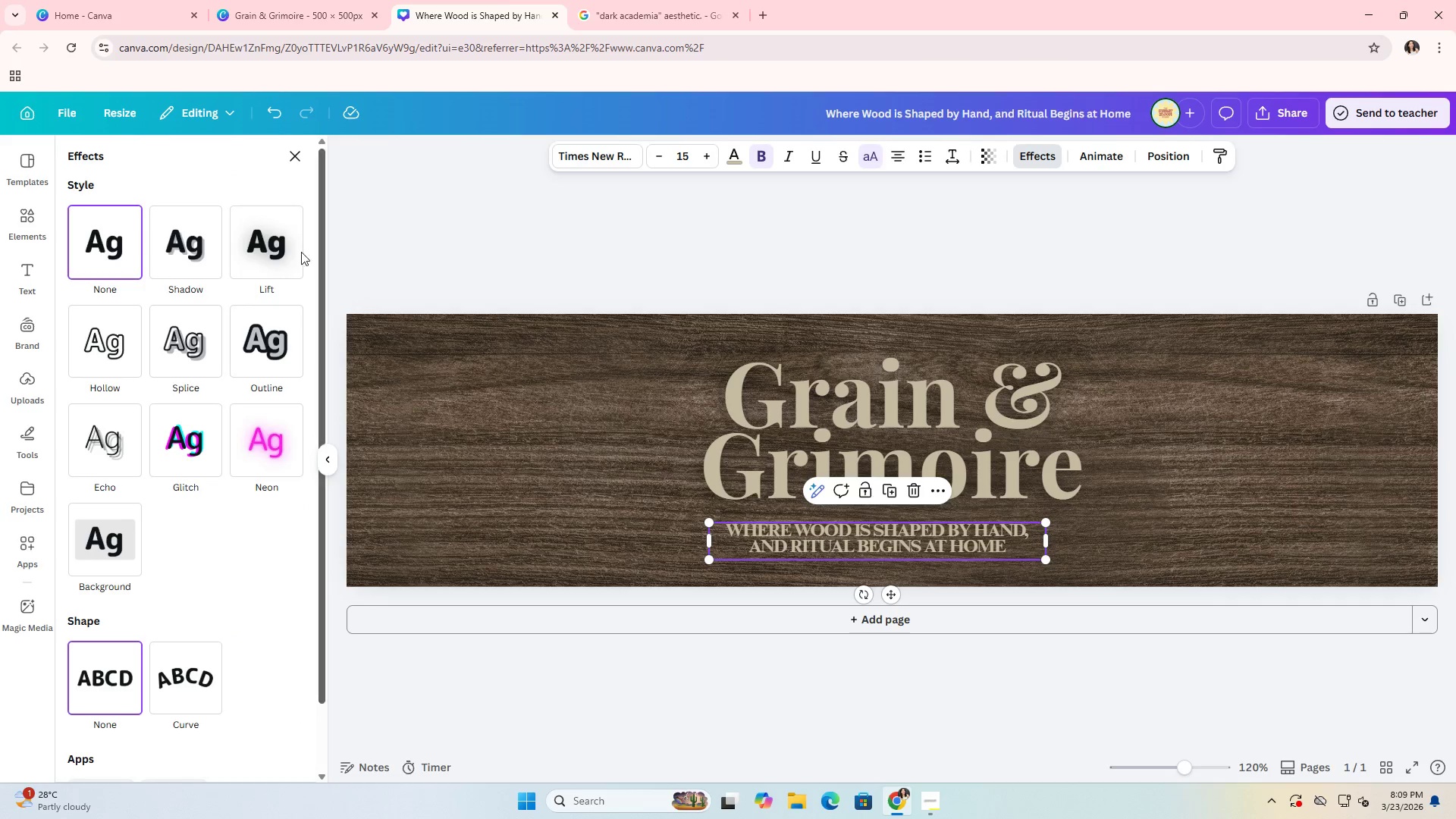 
left_click([286, 252])
 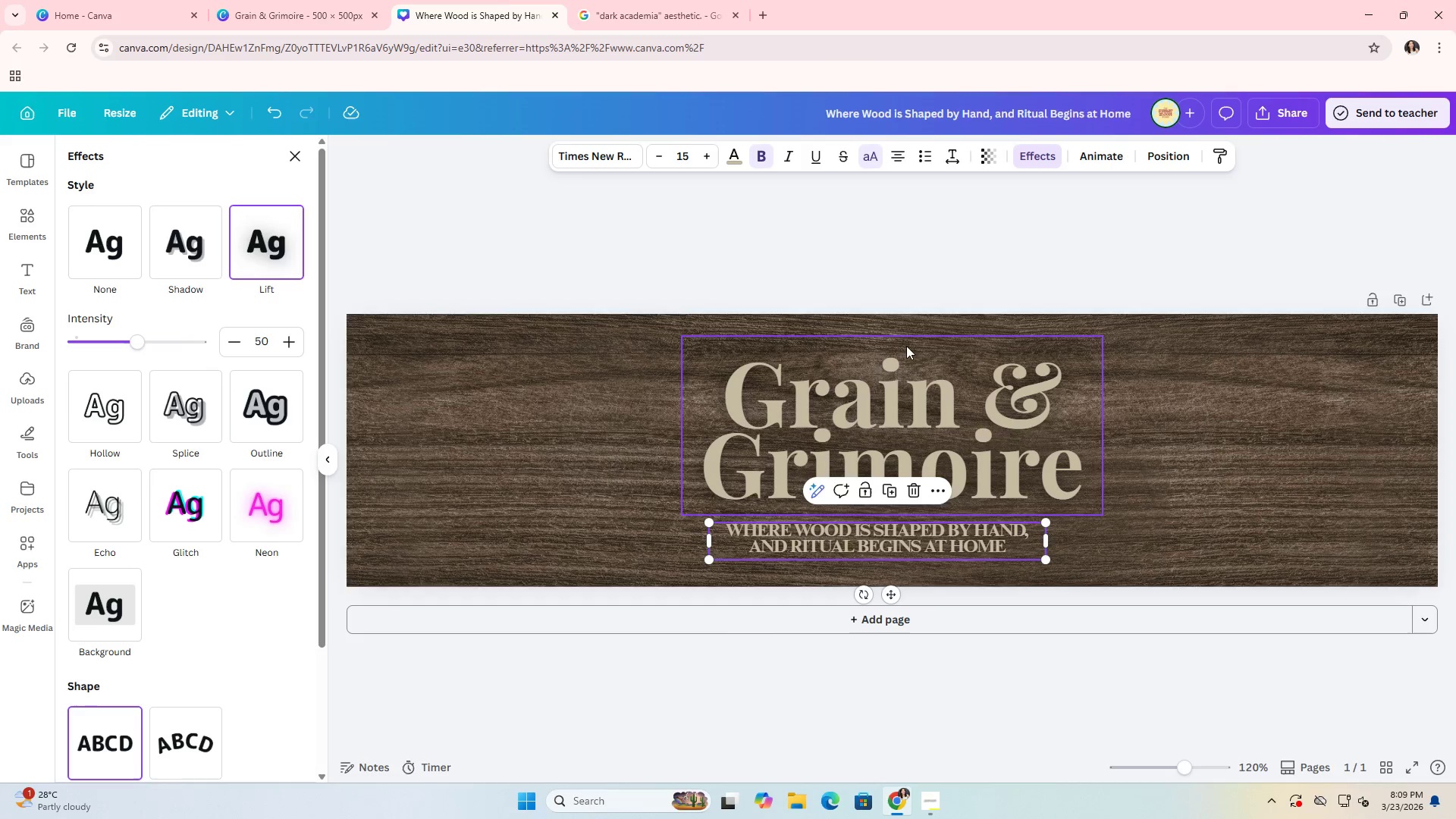 
left_click([952, 158])
 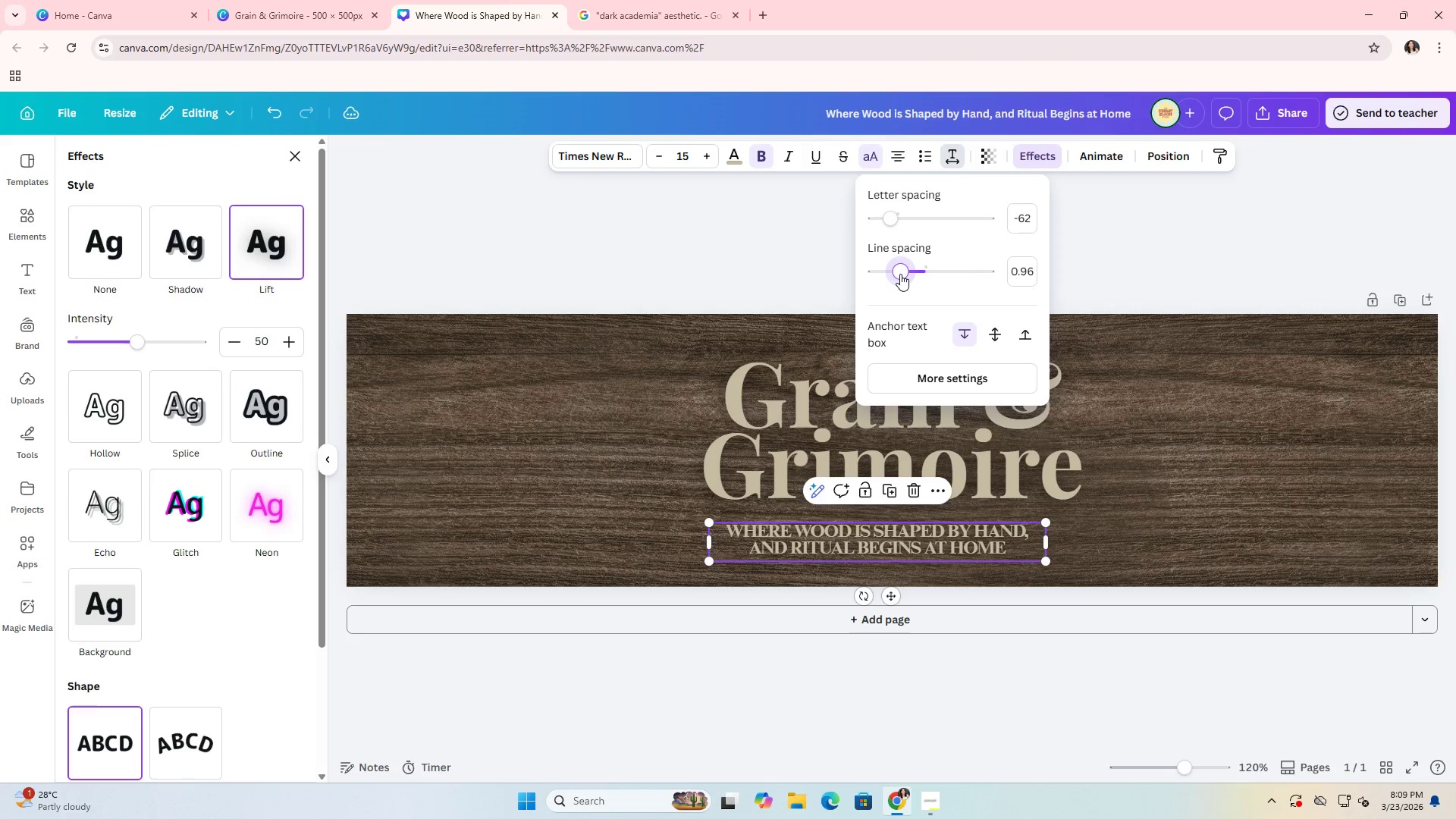 
double_click([1073, 250])
 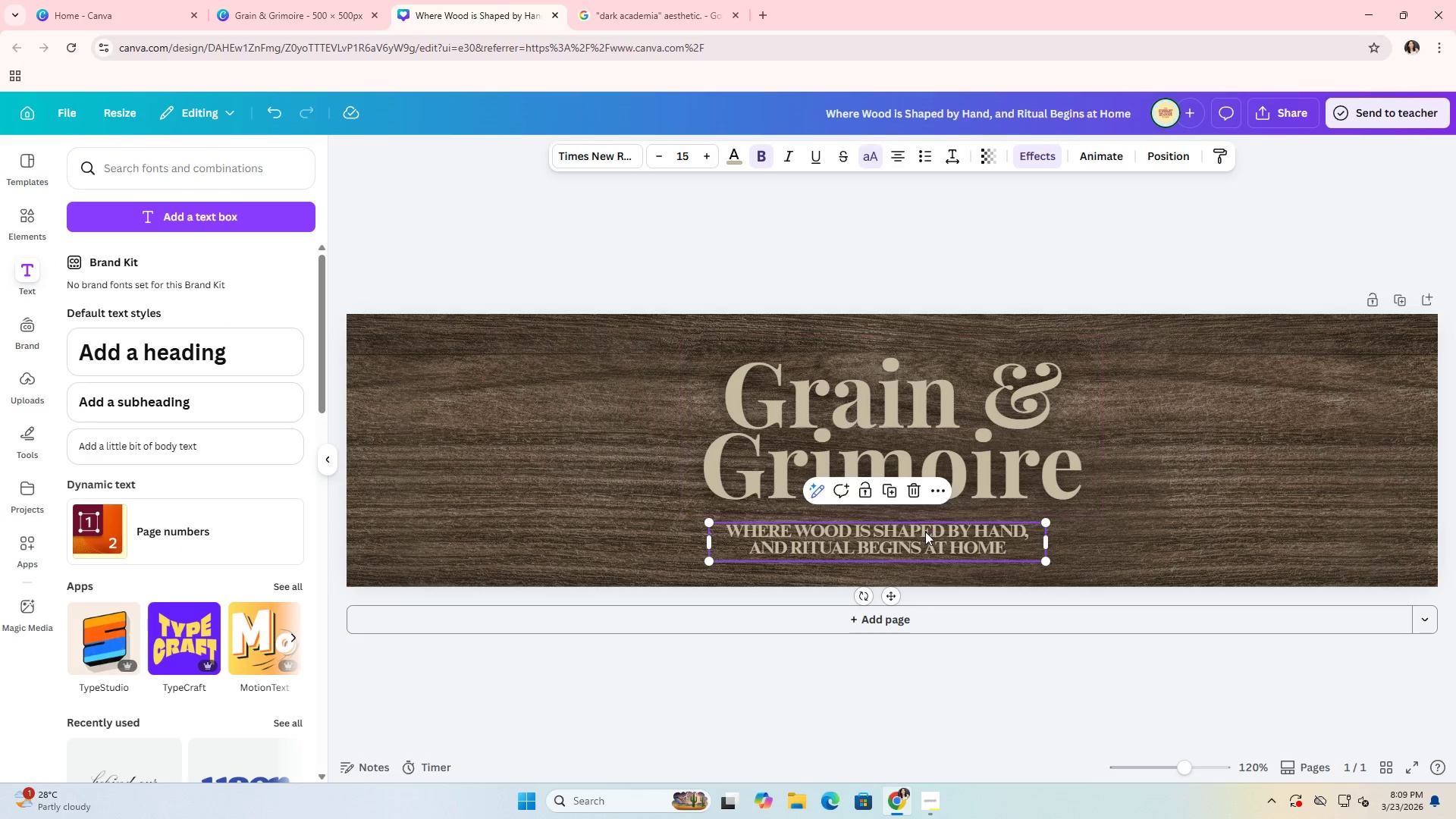 
left_click_drag(start_coordinate=[925, 532], to_coordinate=[937, 539])
 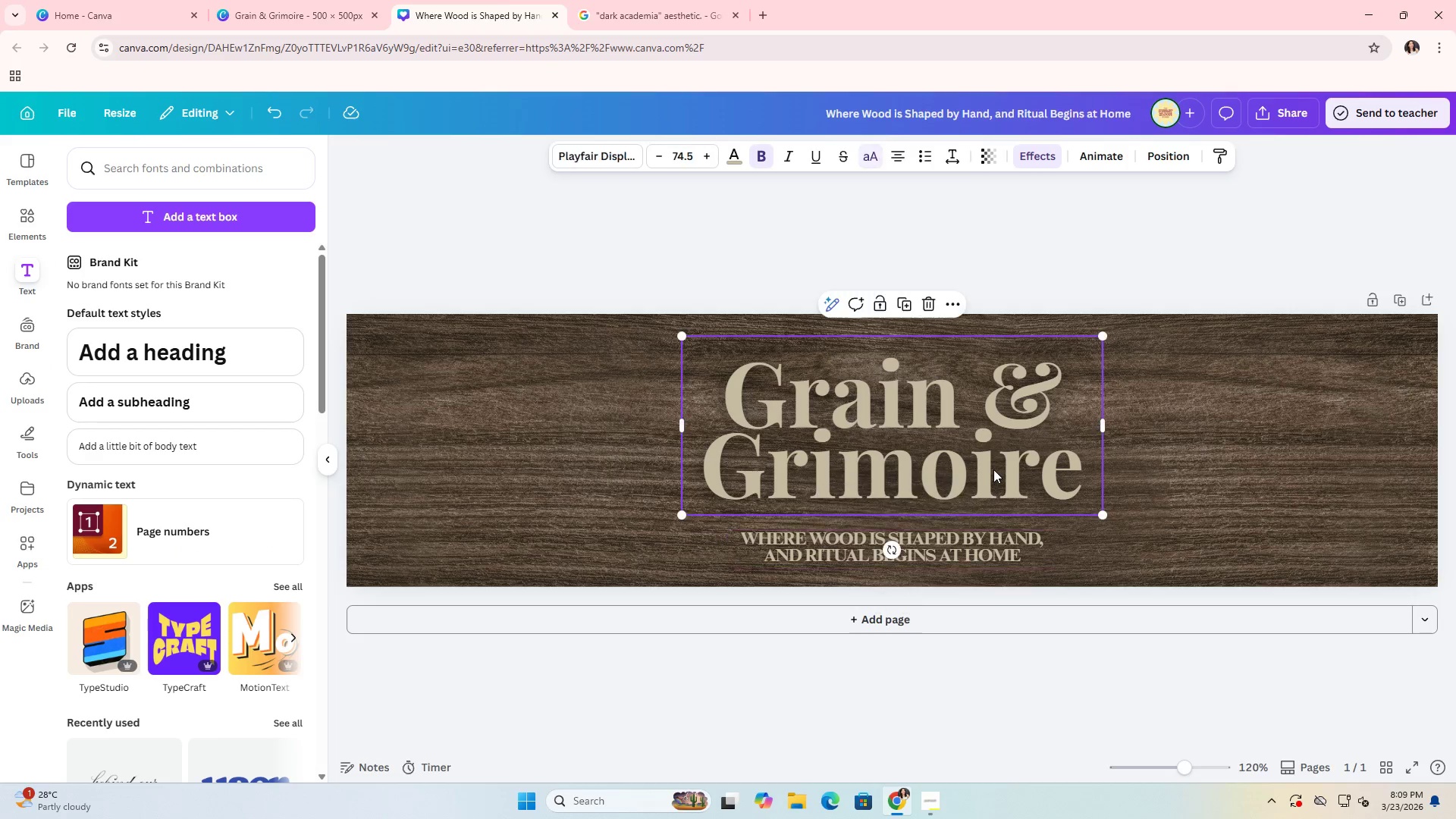 
left_click_drag(start_coordinate=[993, 469], to_coordinate=[994, 478])
 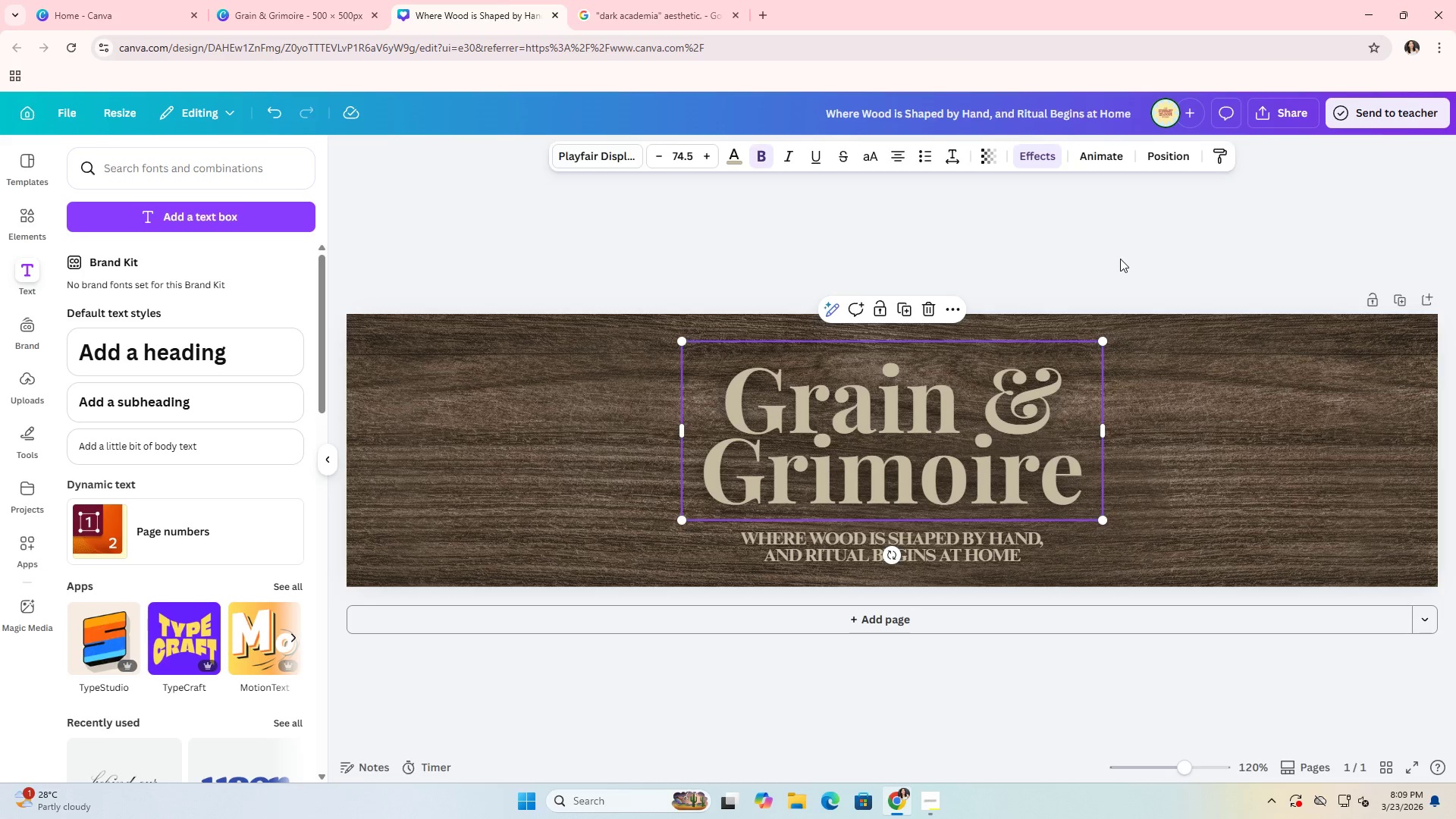 
double_click([1120, 259])
 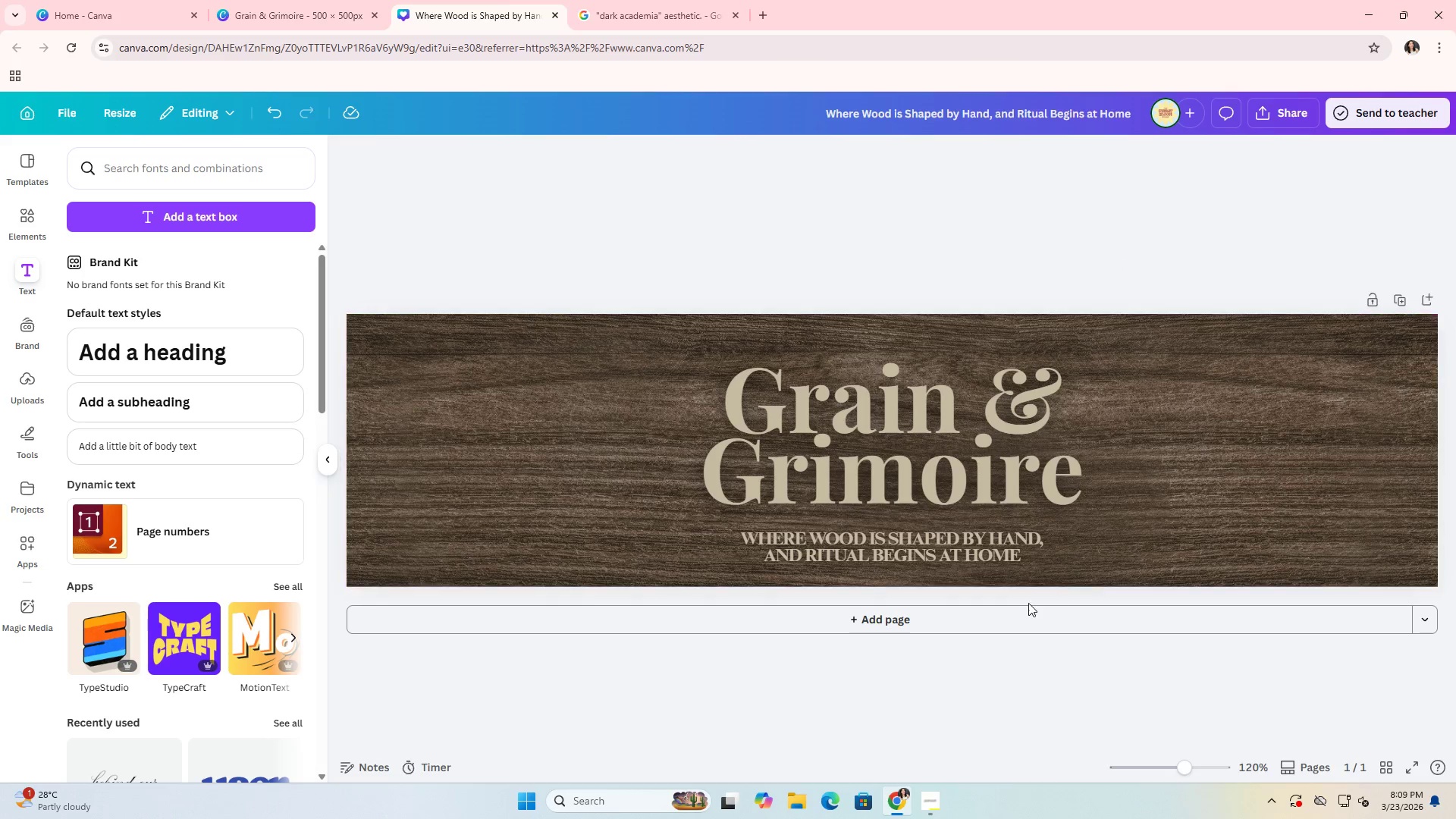 
left_click([966, 459])
 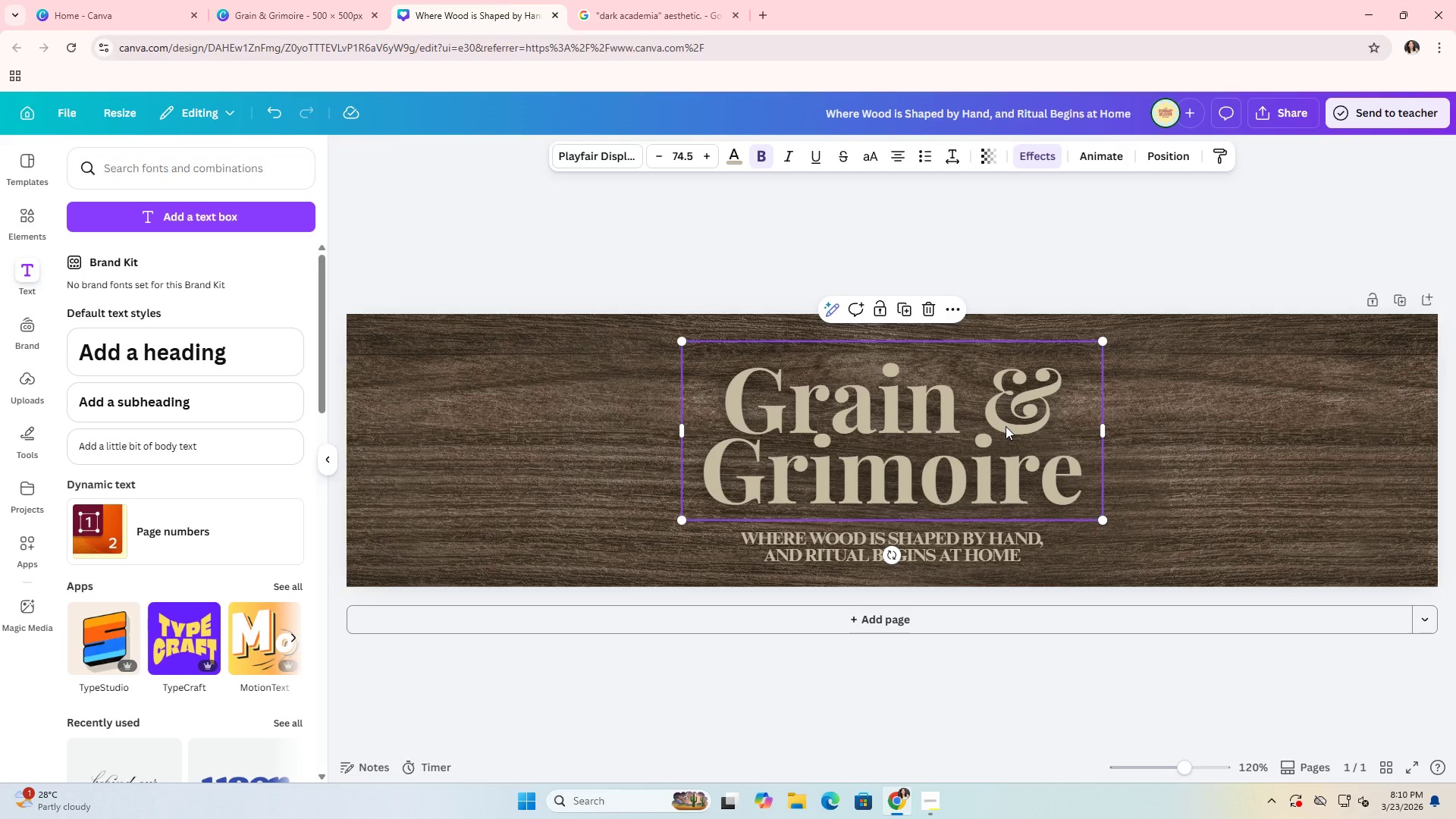 
wait(5.84)
 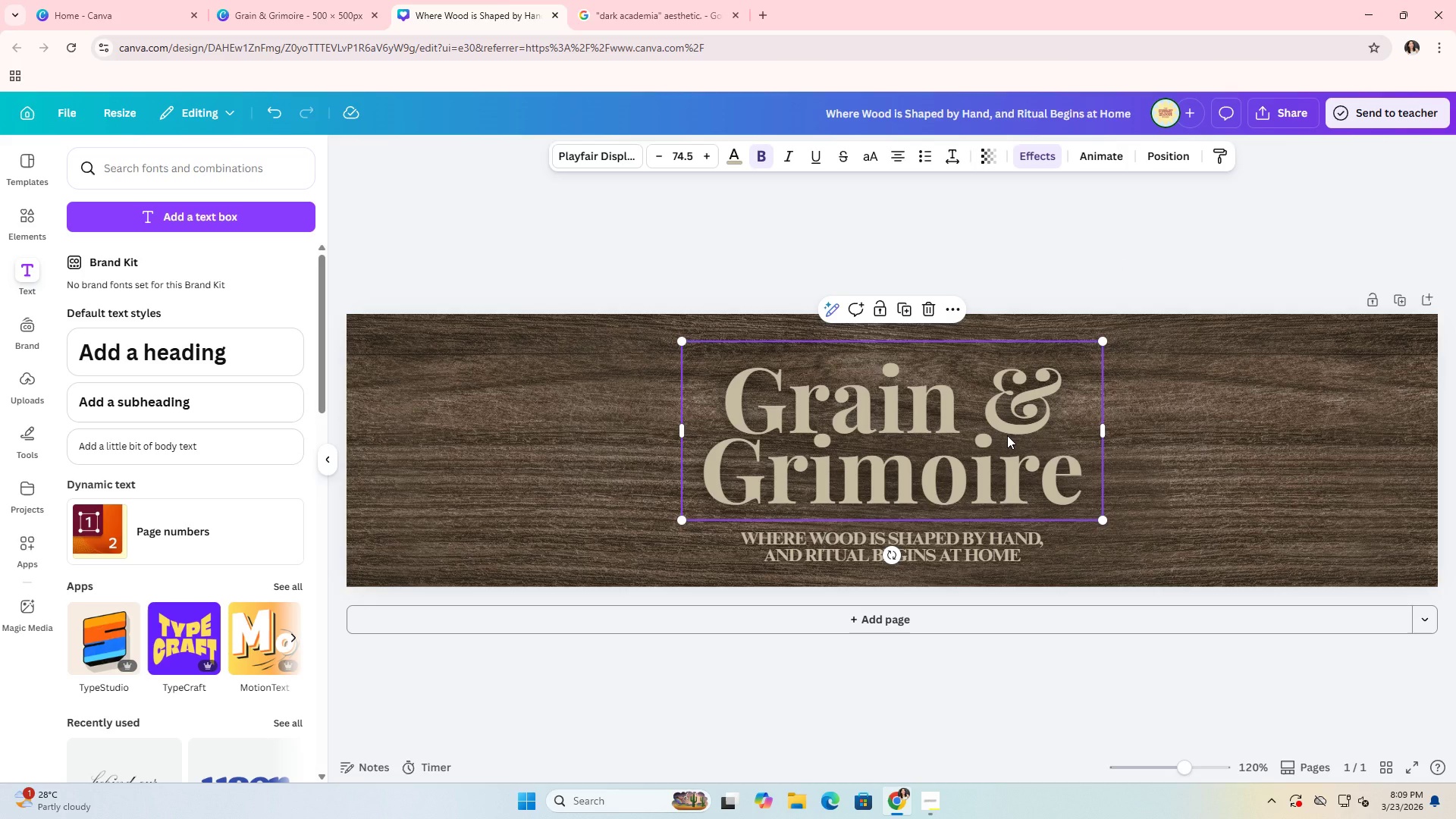 
left_click([1006, 290])
 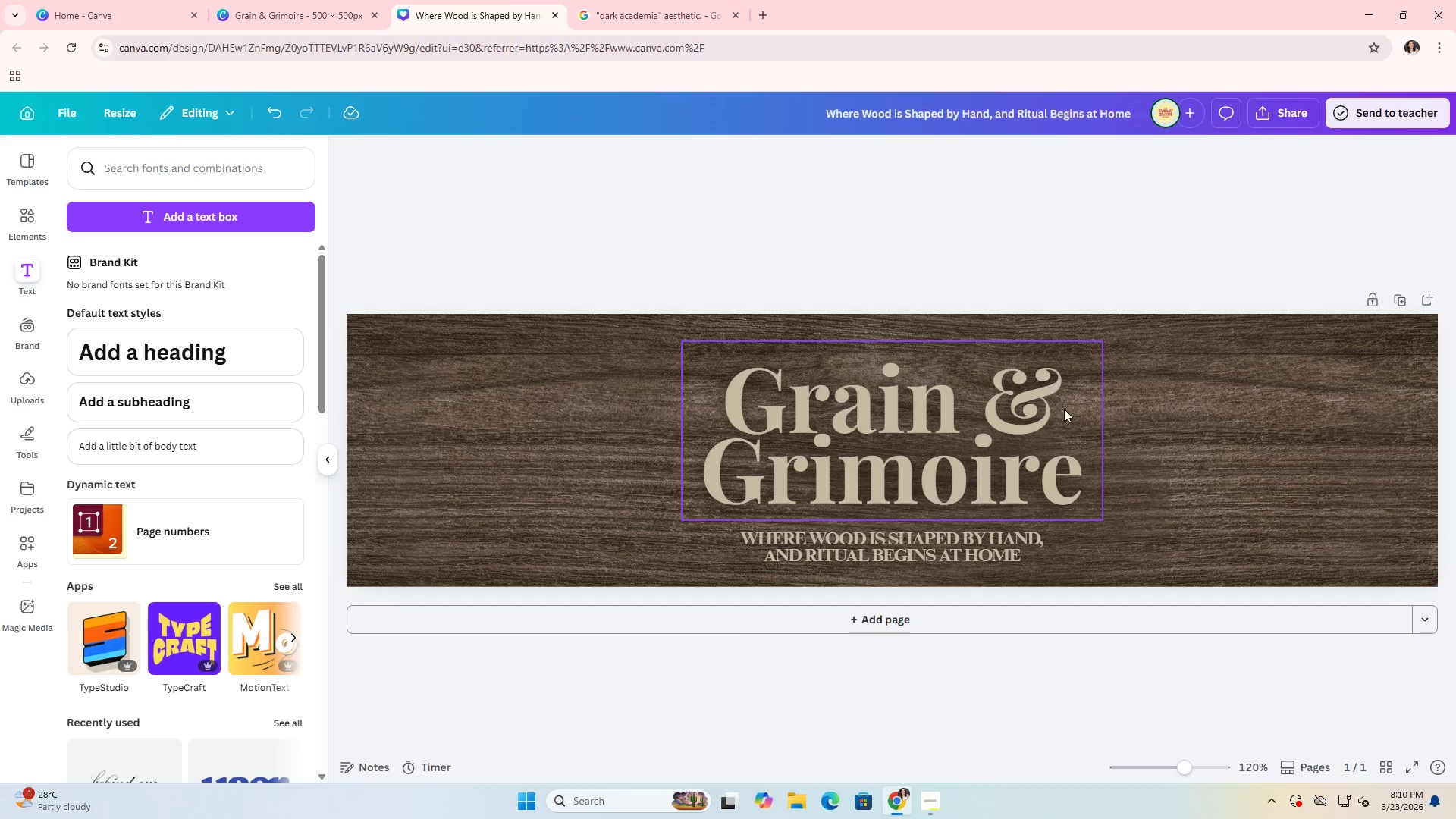 
left_click([1072, 359])
 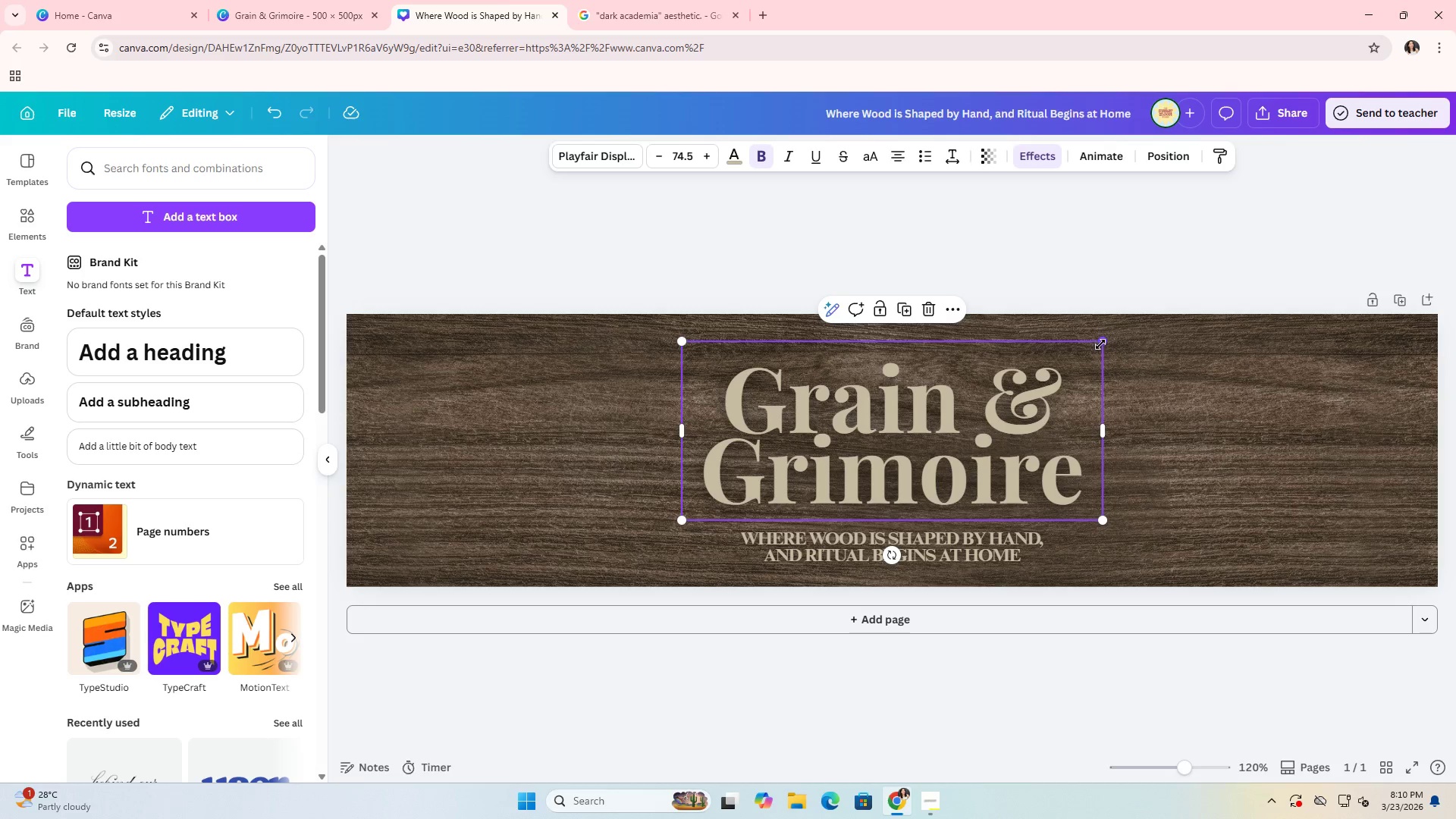 
left_click_drag(start_coordinate=[1101, 344], to_coordinate=[1109, 341])
 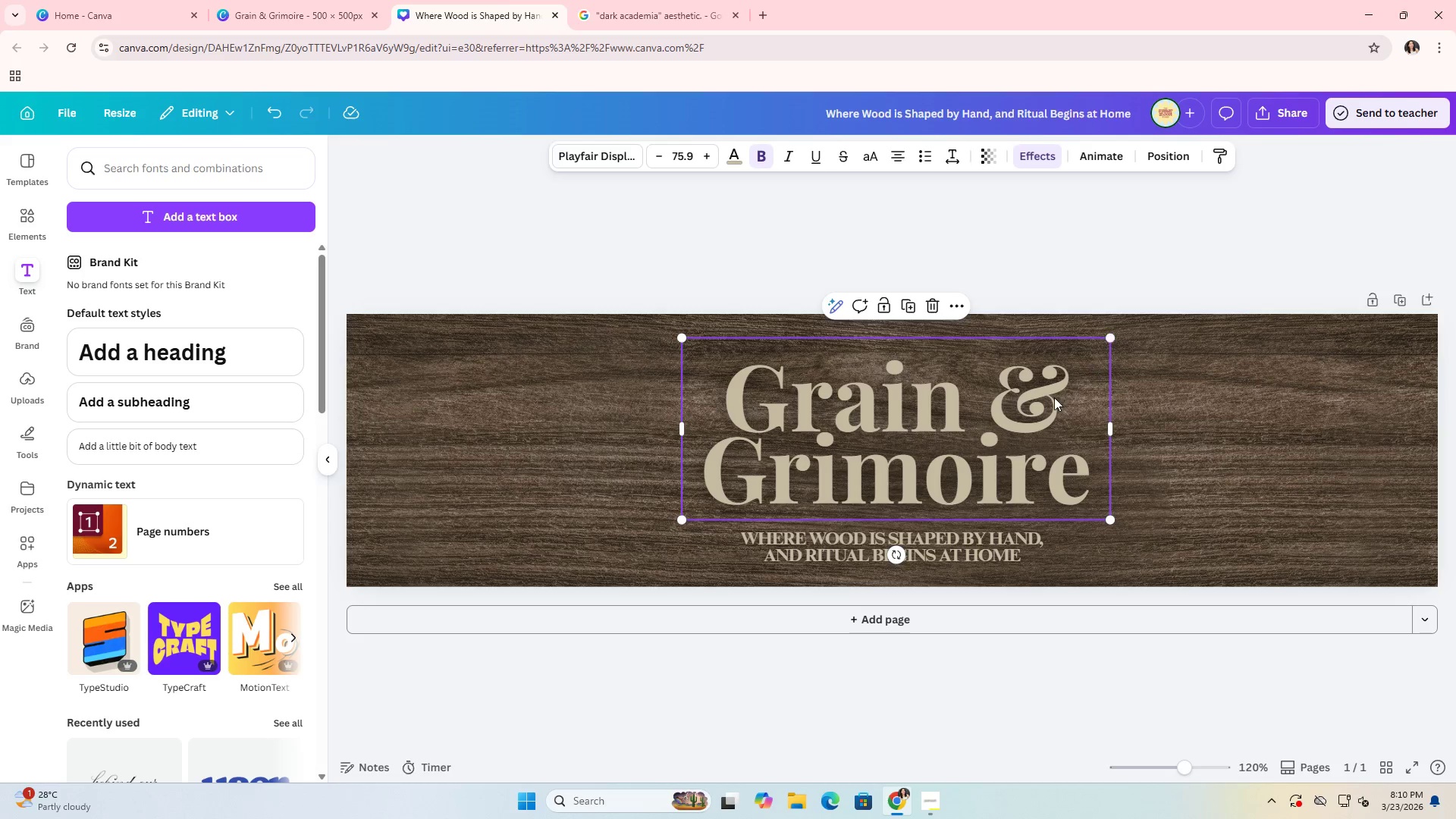 
left_click_drag(start_coordinate=[1053, 397], to_coordinate=[1050, 396])
 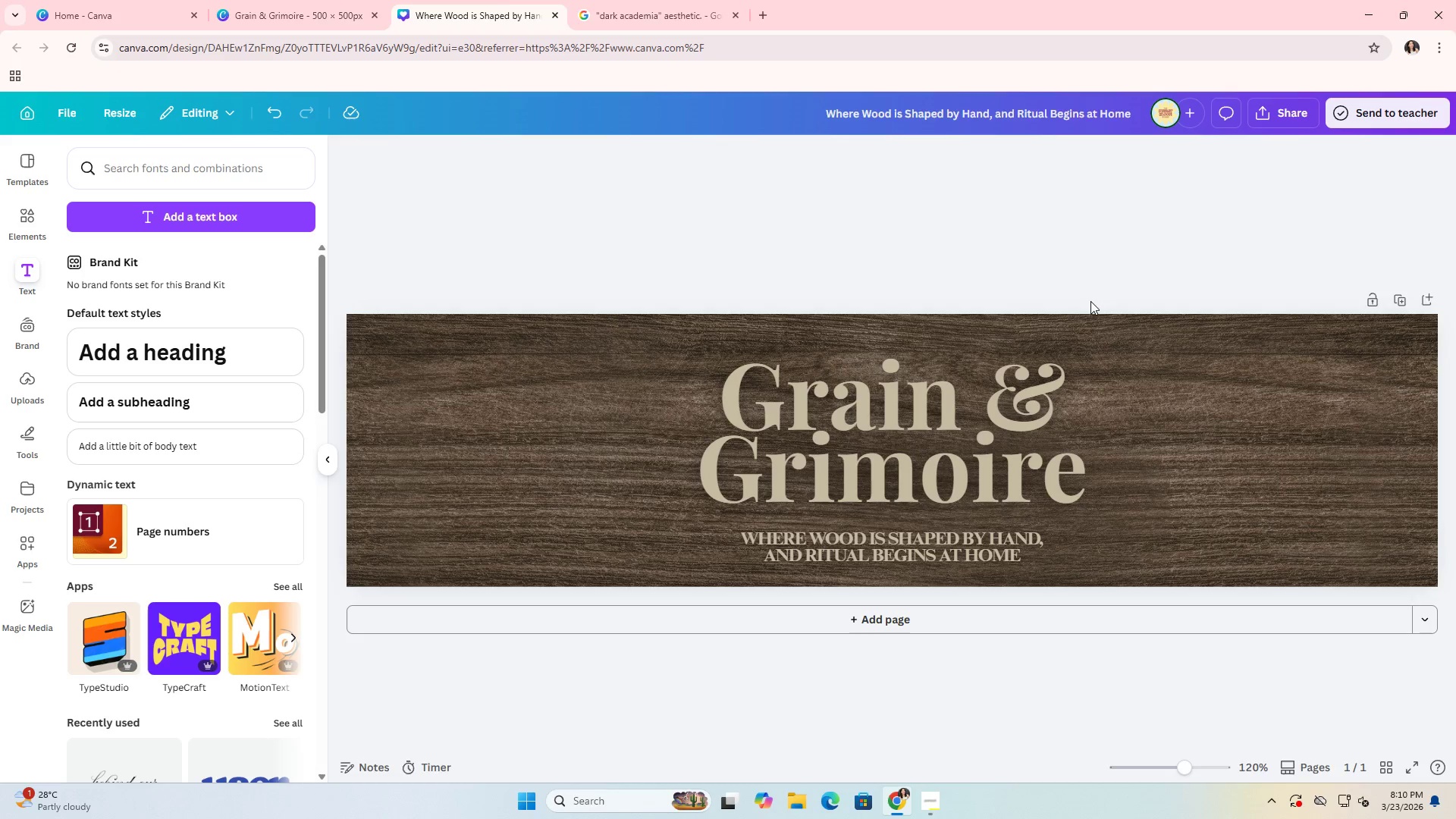 
double_click([1090, 301])
 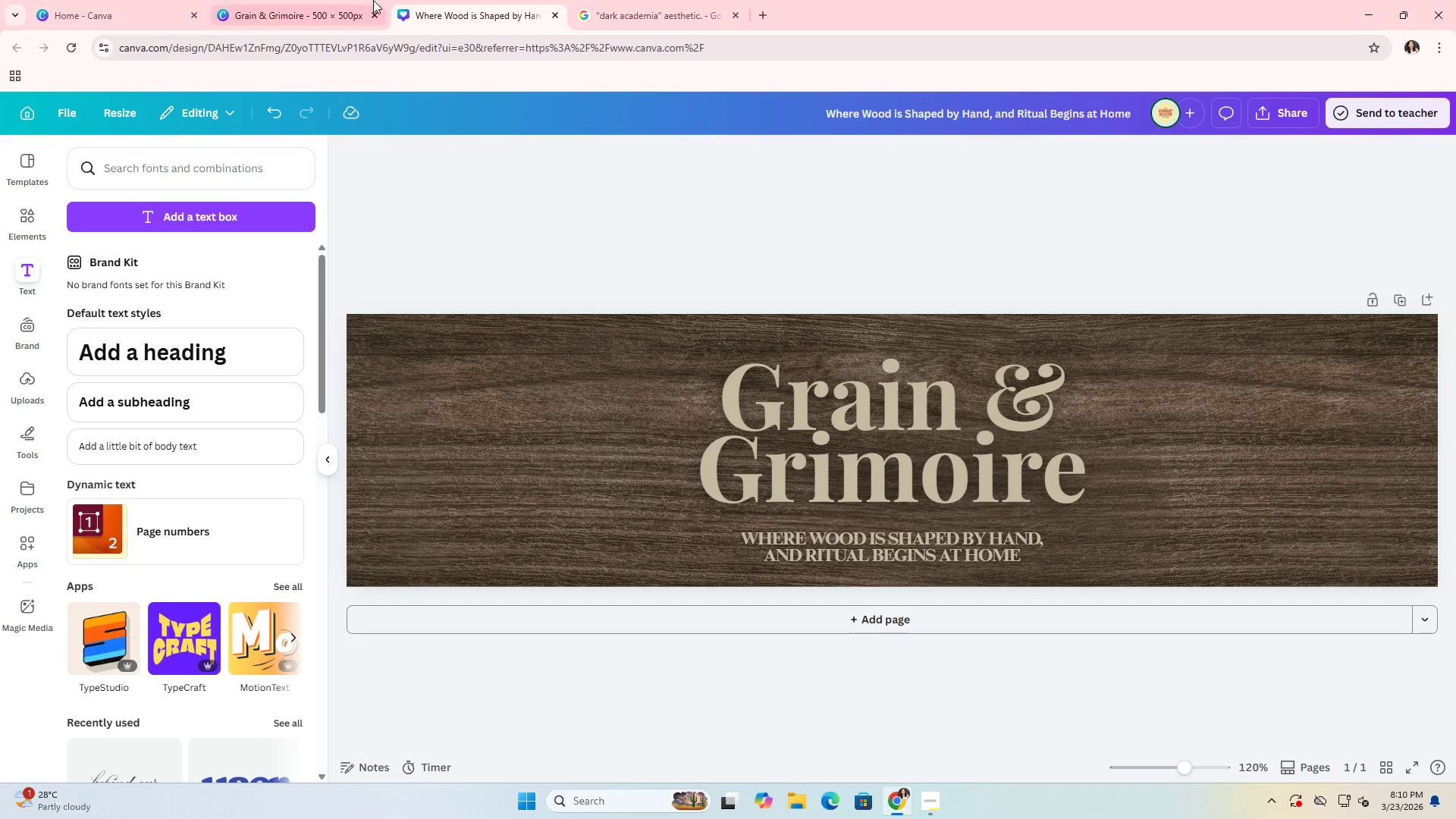 
left_click([339, 0])
 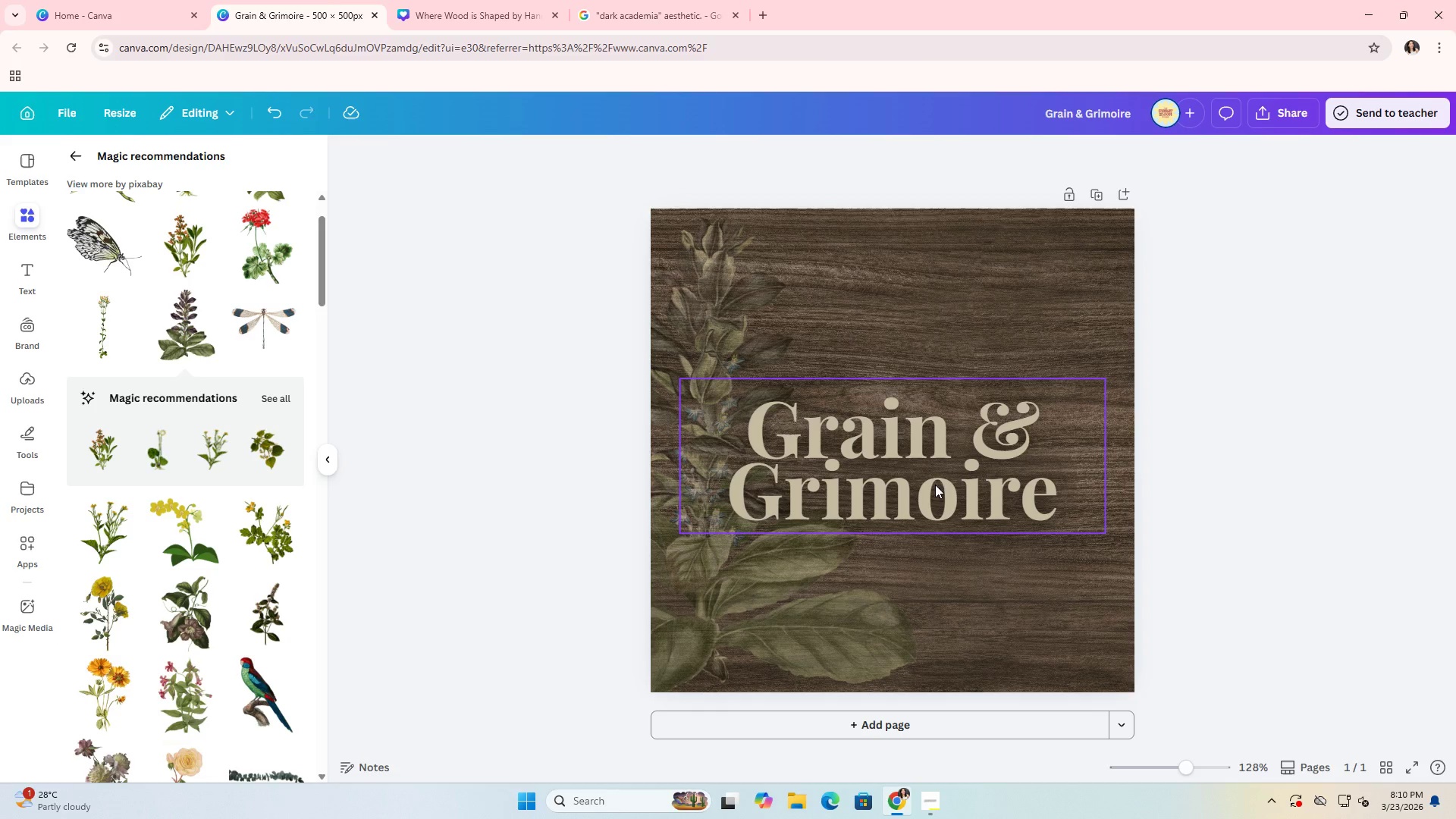 
left_click([721, 318])
 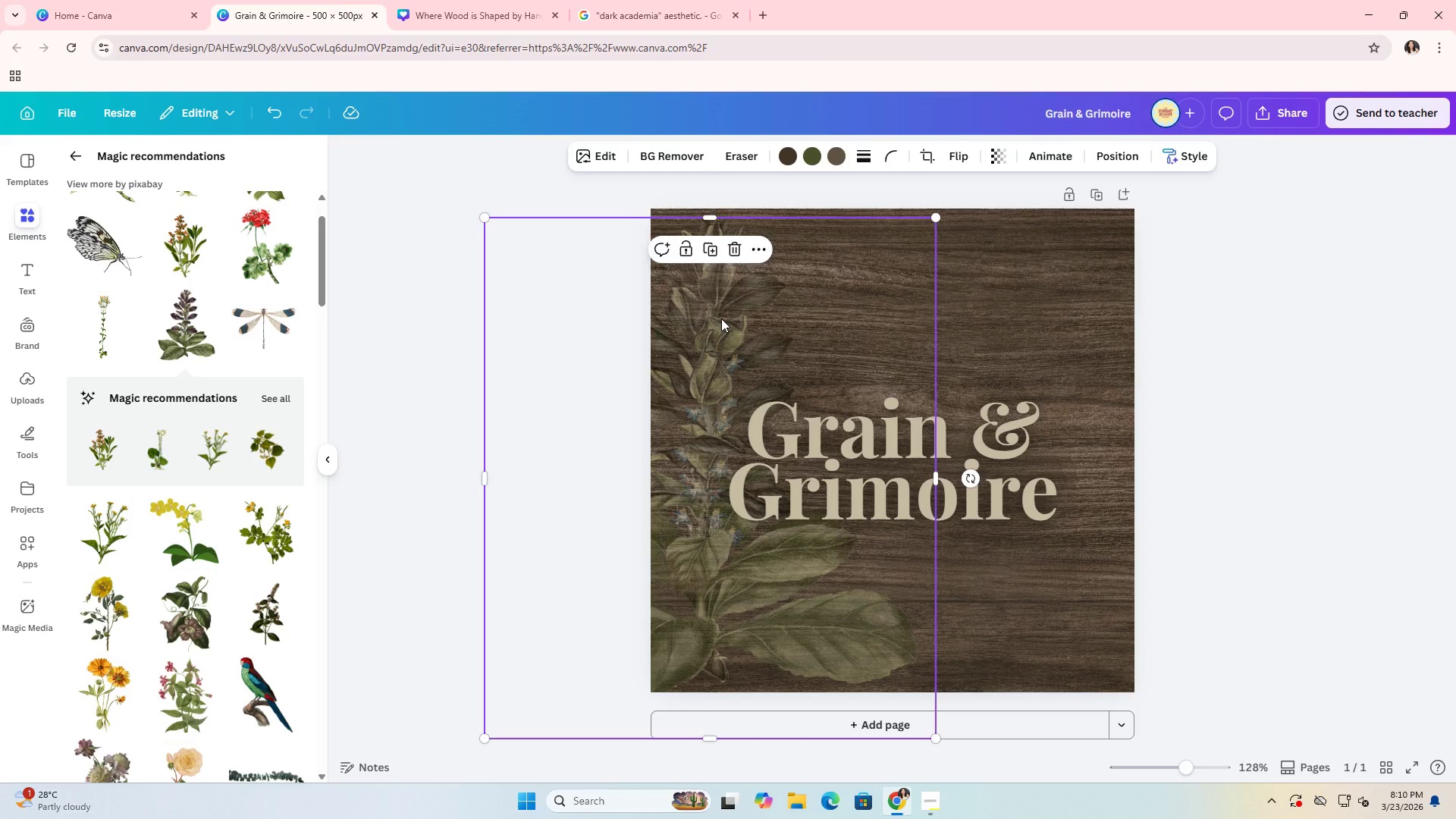 
key(Control+ControlLeft)
 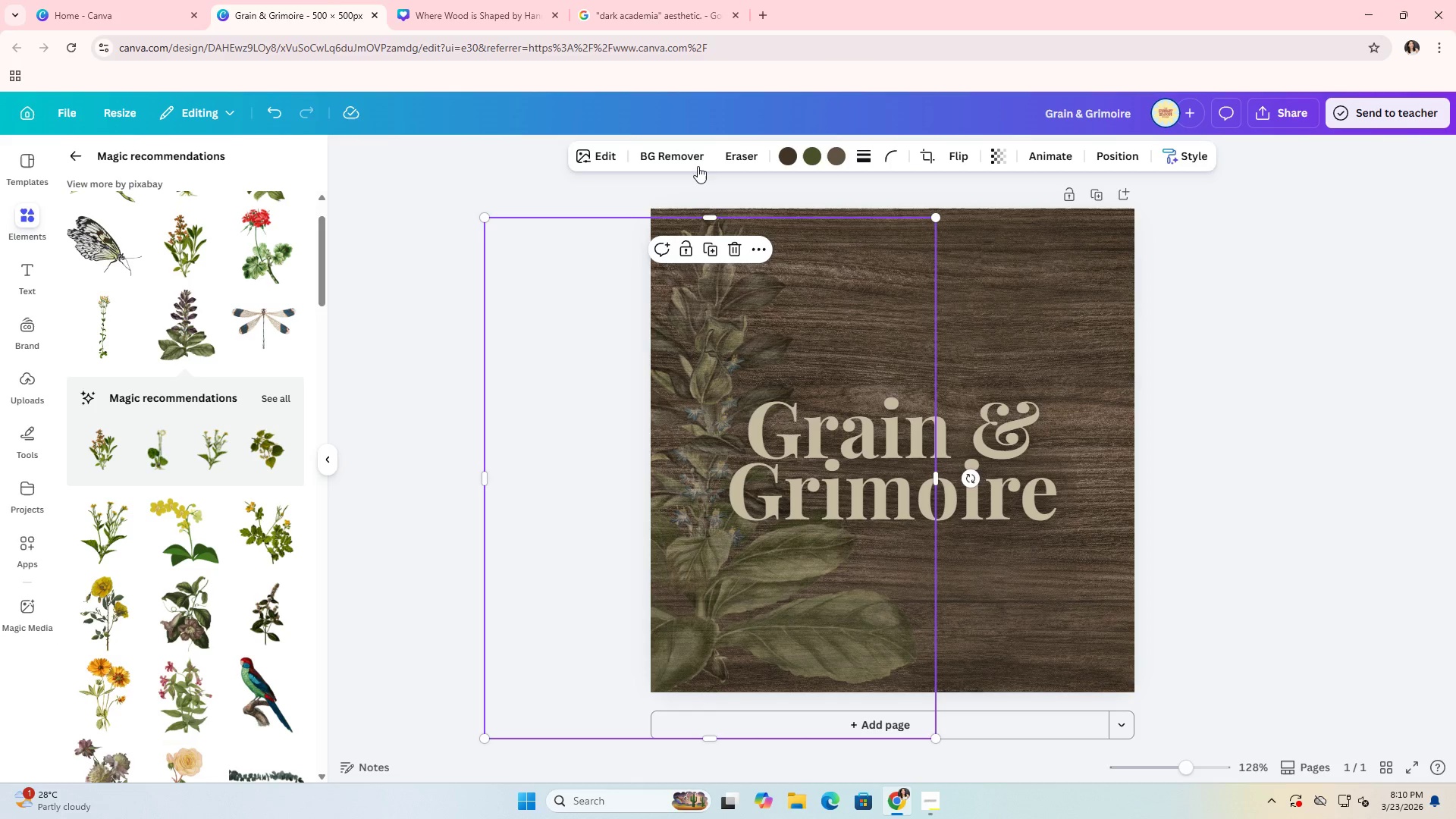 
key(Control+C)
 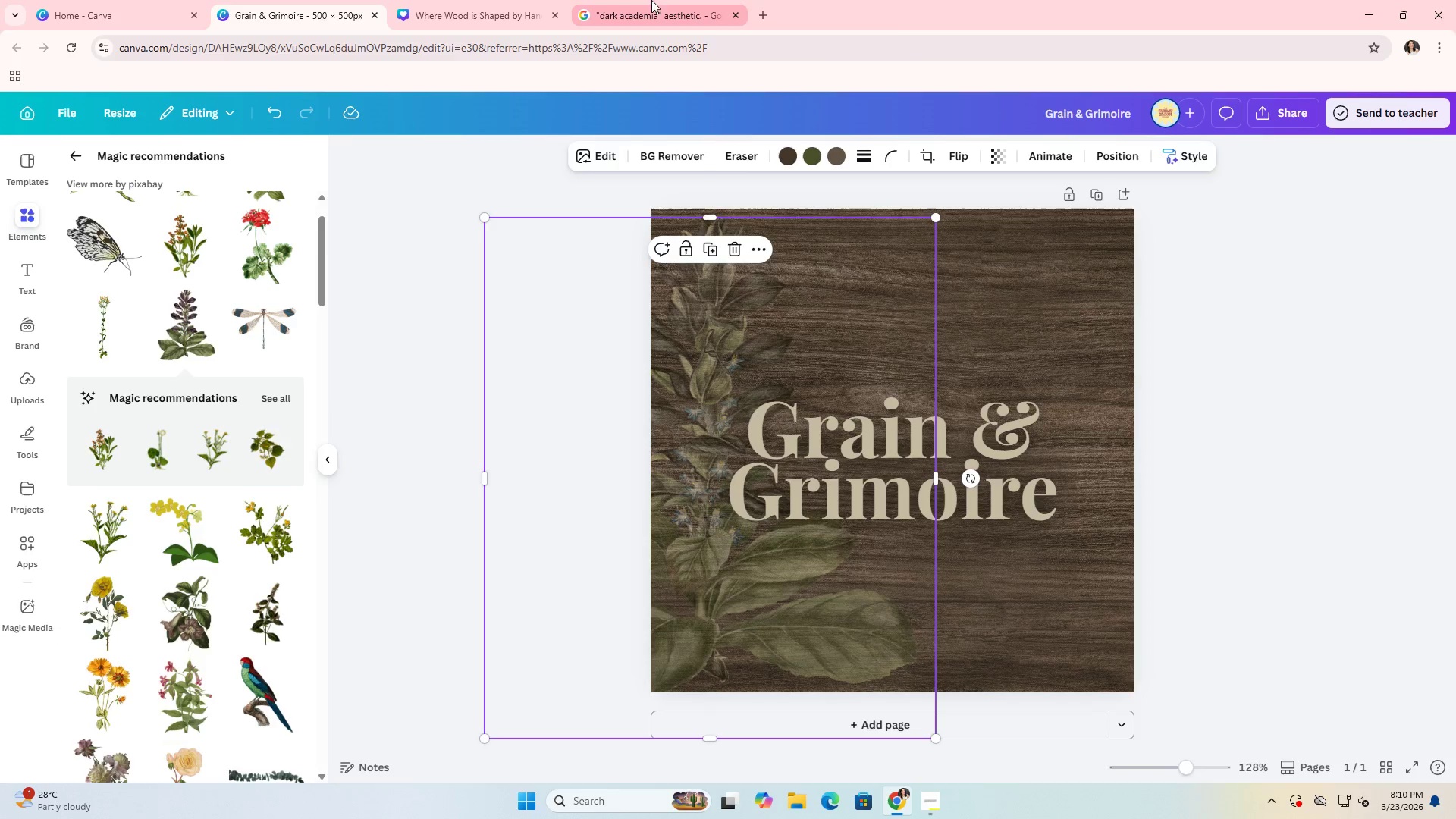 
left_click([648, 0])
 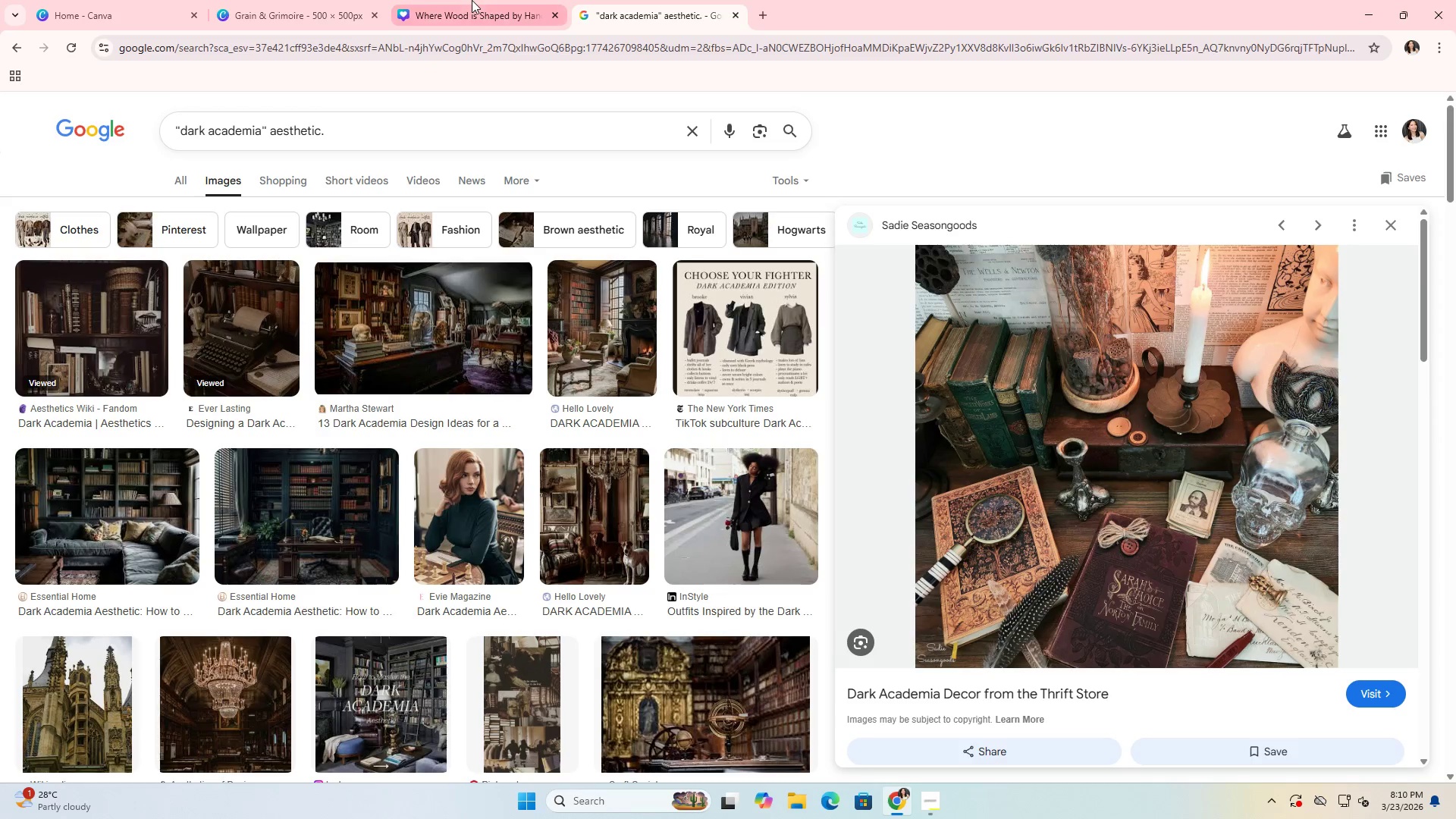 
left_click([490, 0])
 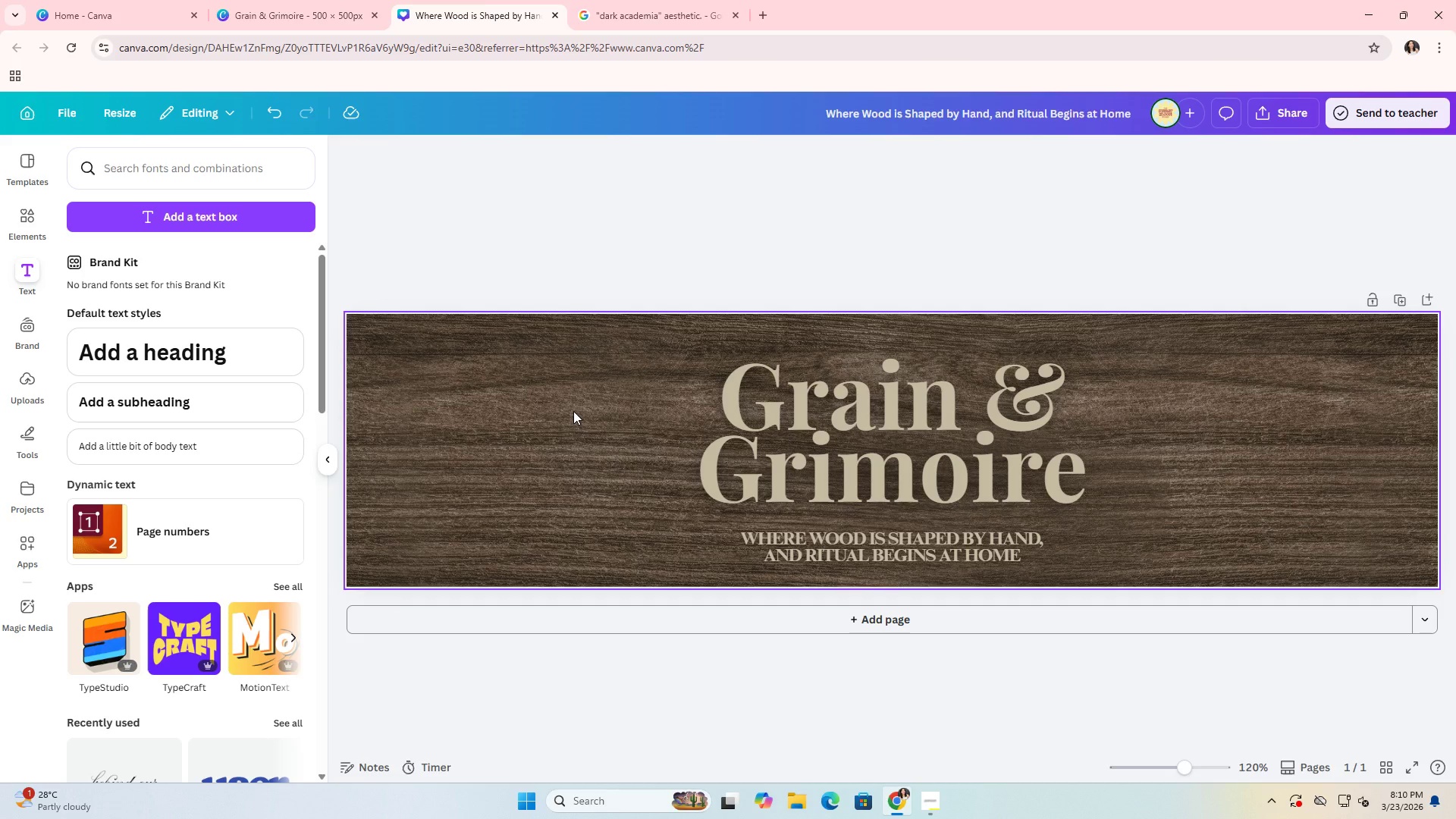 
left_click([573, 411])
 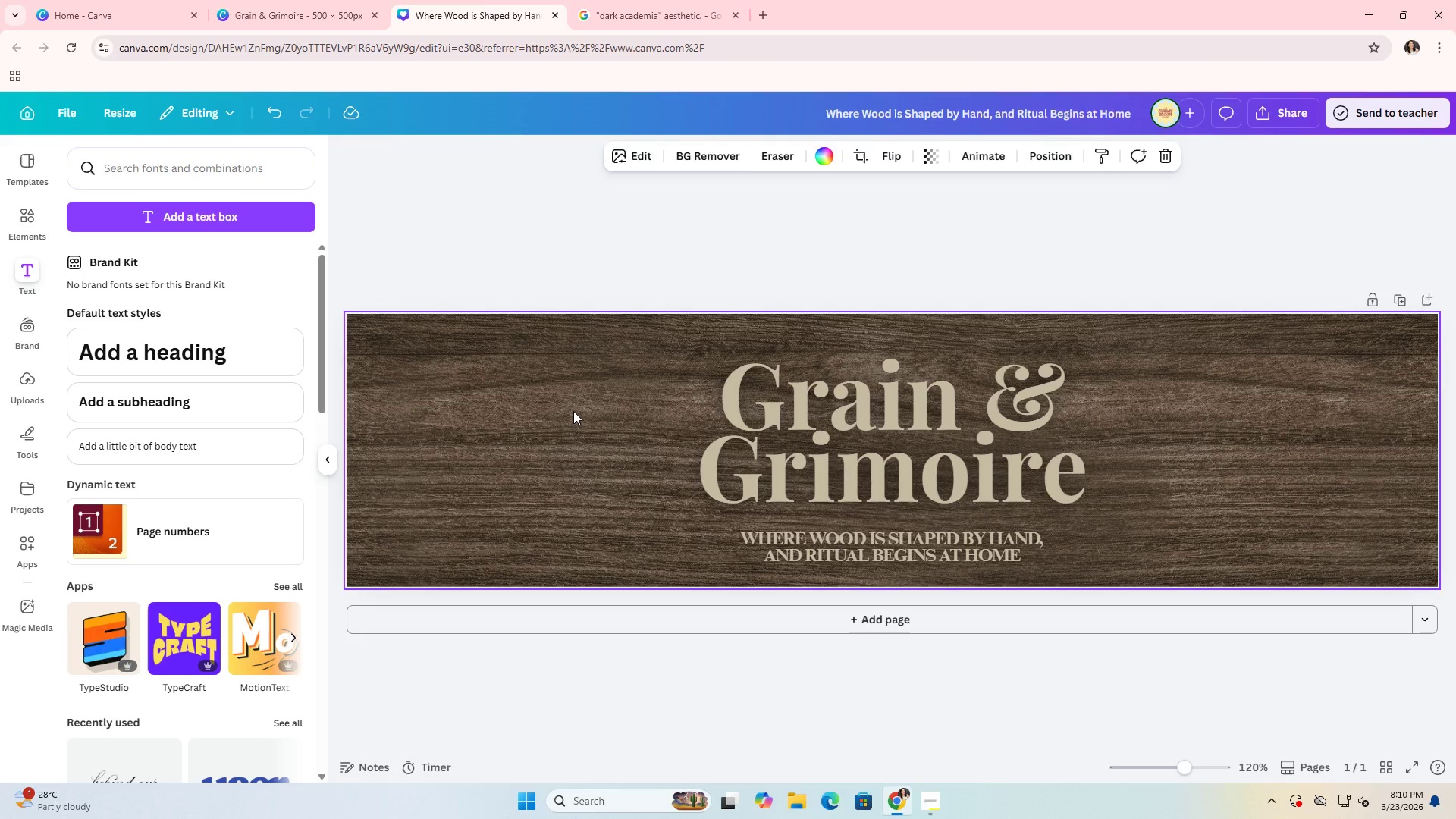 
key(Control+V)
 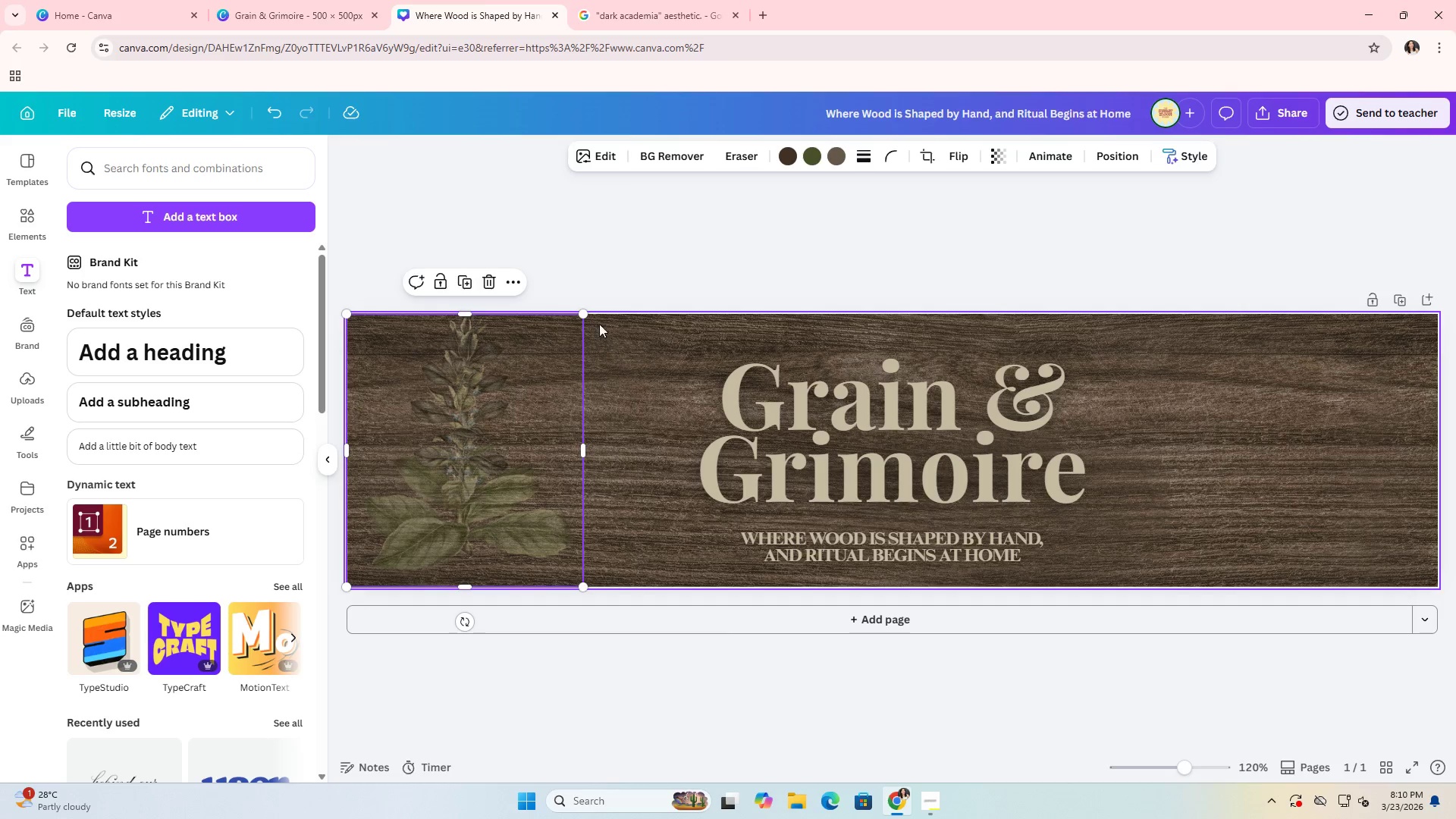 
left_click_drag(start_coordinate=[585, 317], to_coordinate=[781, 228])
 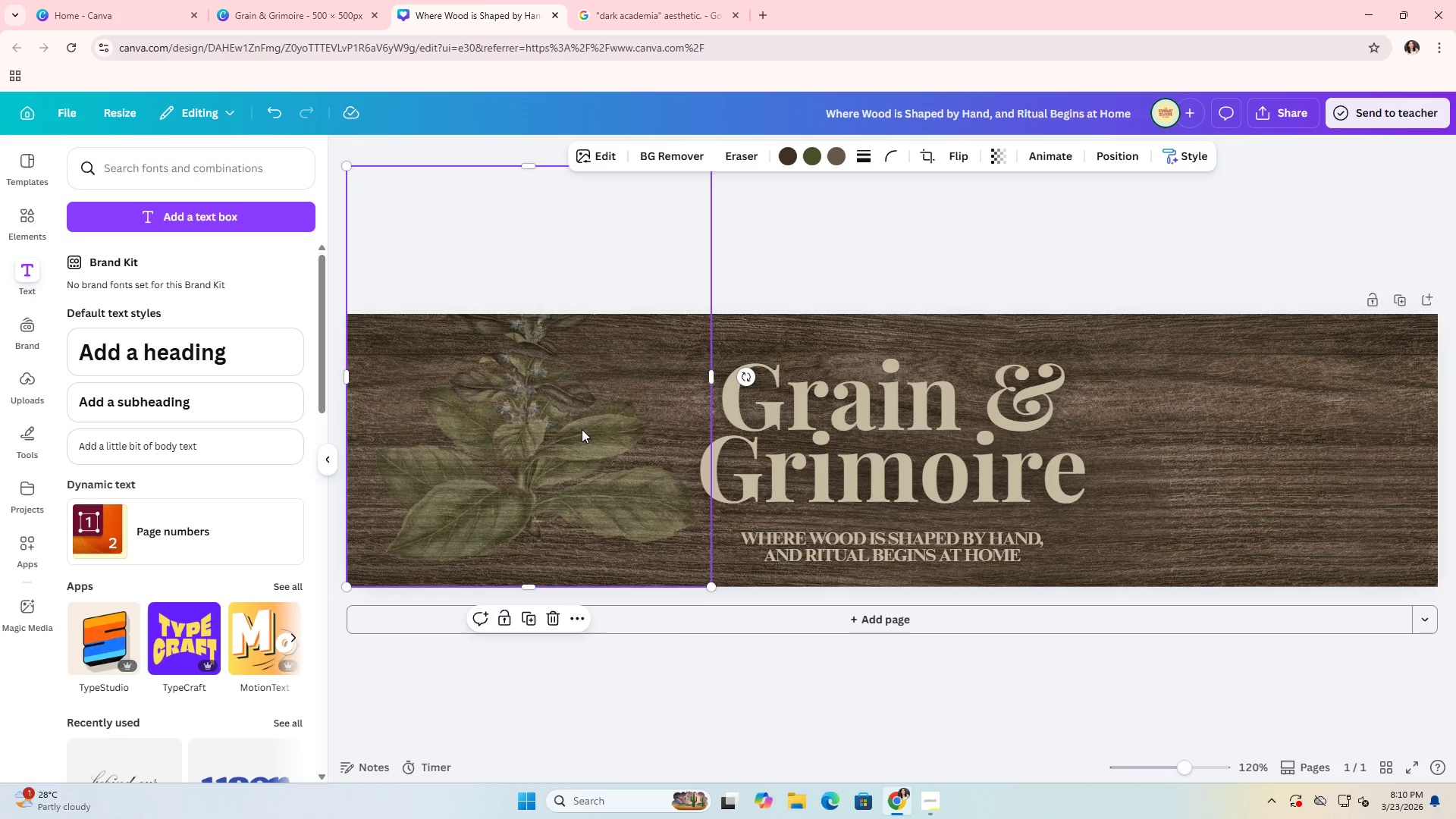 
left_click_drag(start_coordinate=[582, 429], to_coordinate=[518, 522])
 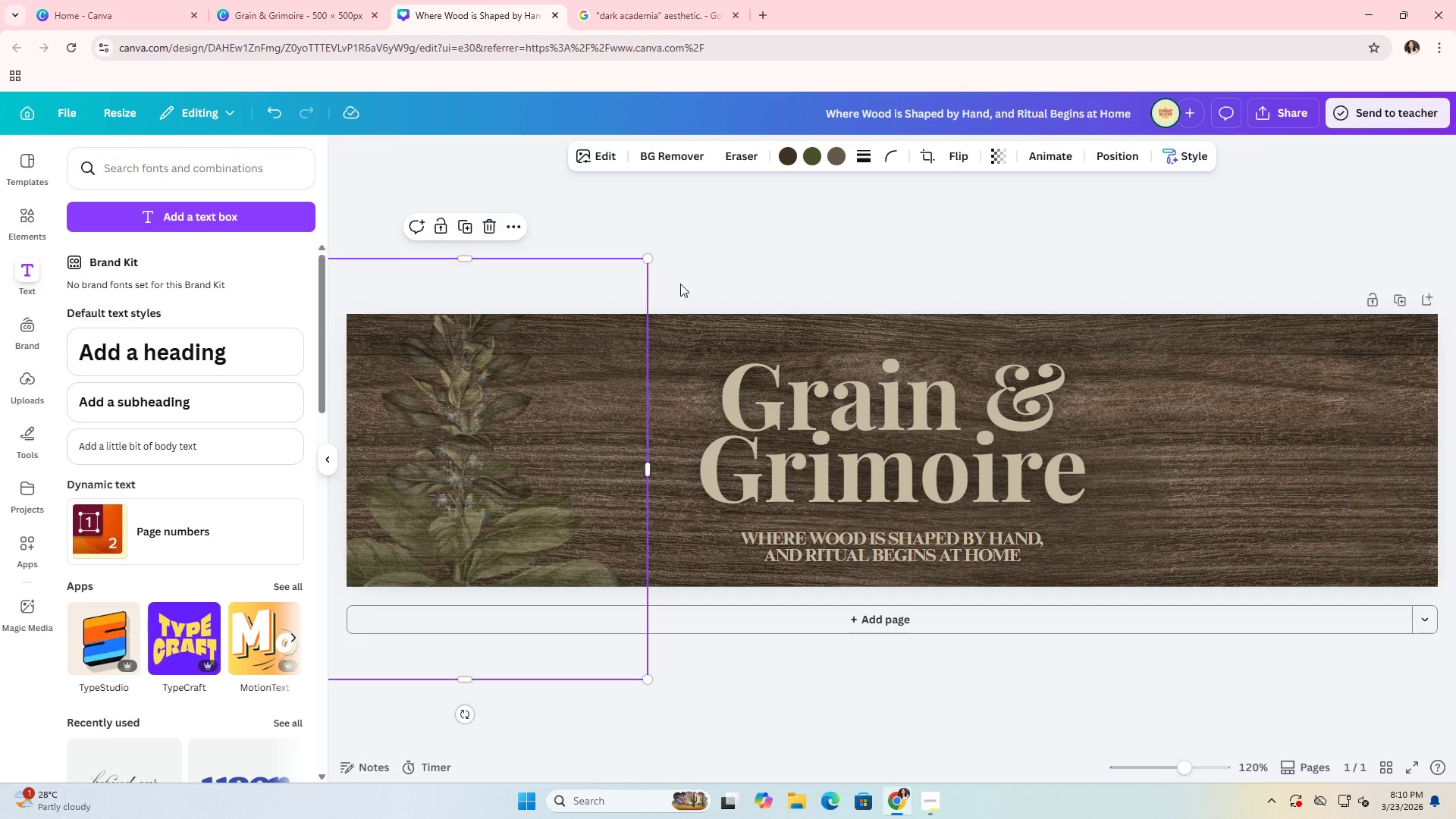 
double_click([681, 284])
 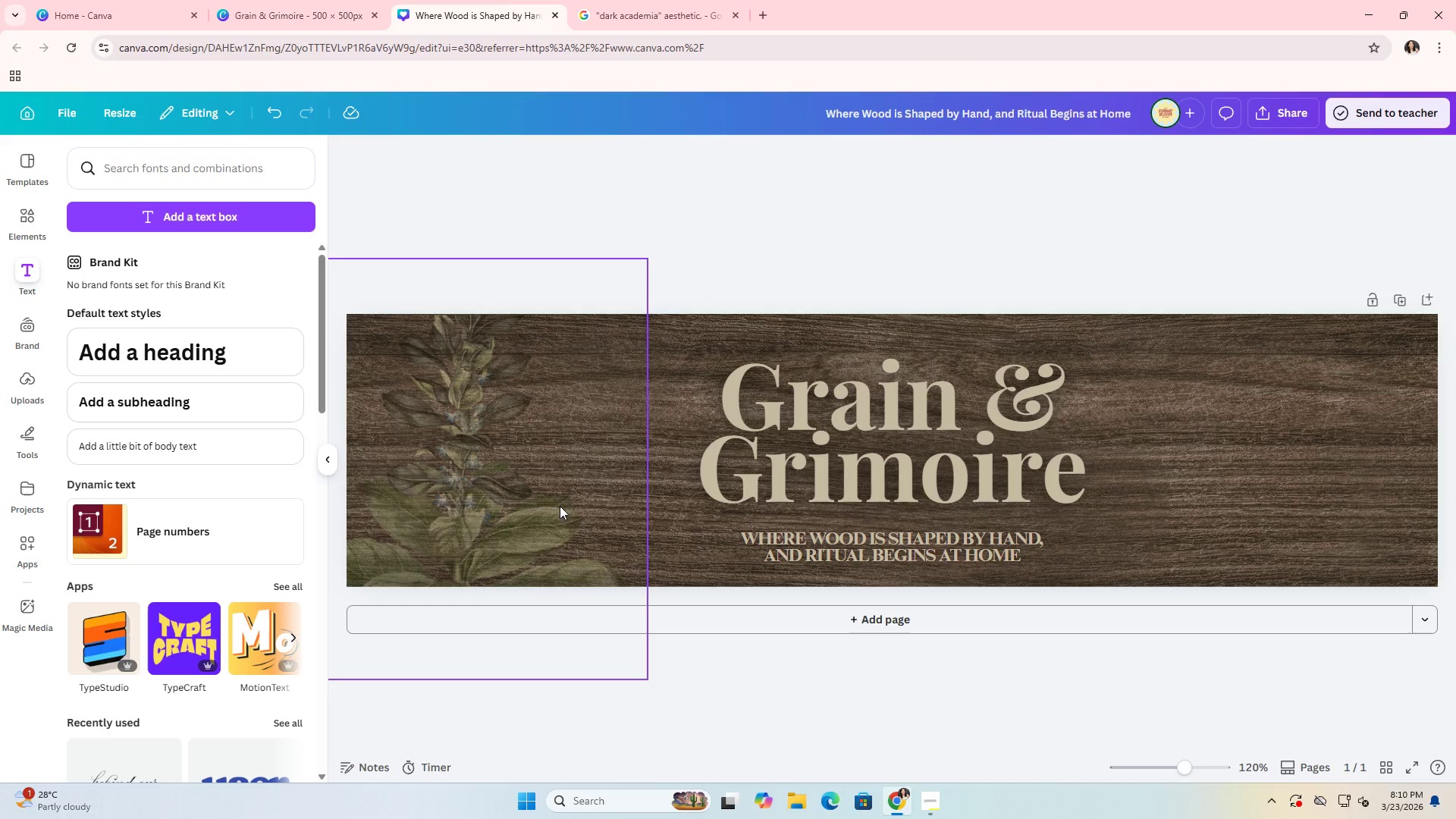 
left_click_drag(start_coordinate=[547, 513], to_coordinate=[607, 519])
 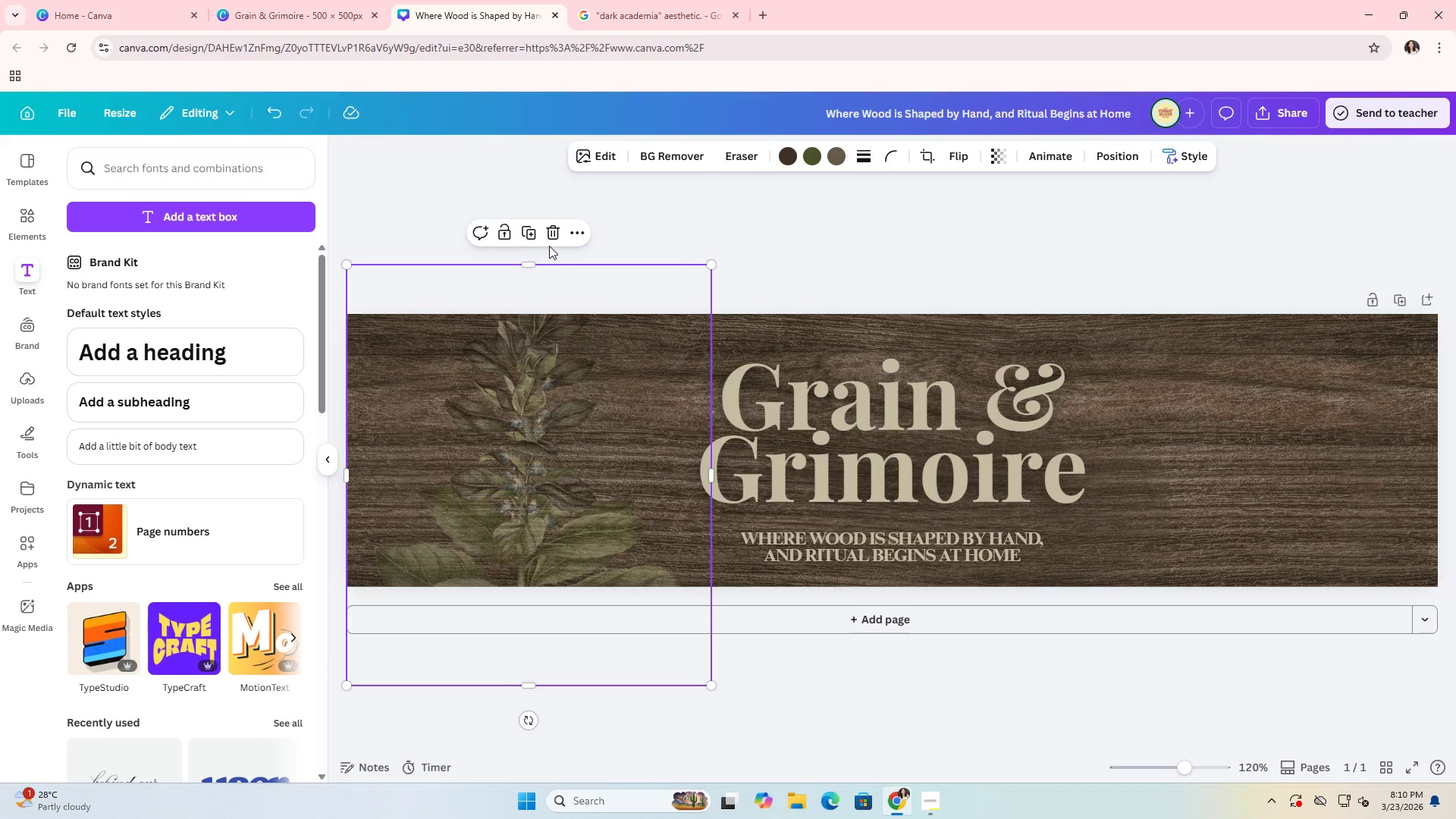 
left_click([537, 238])
 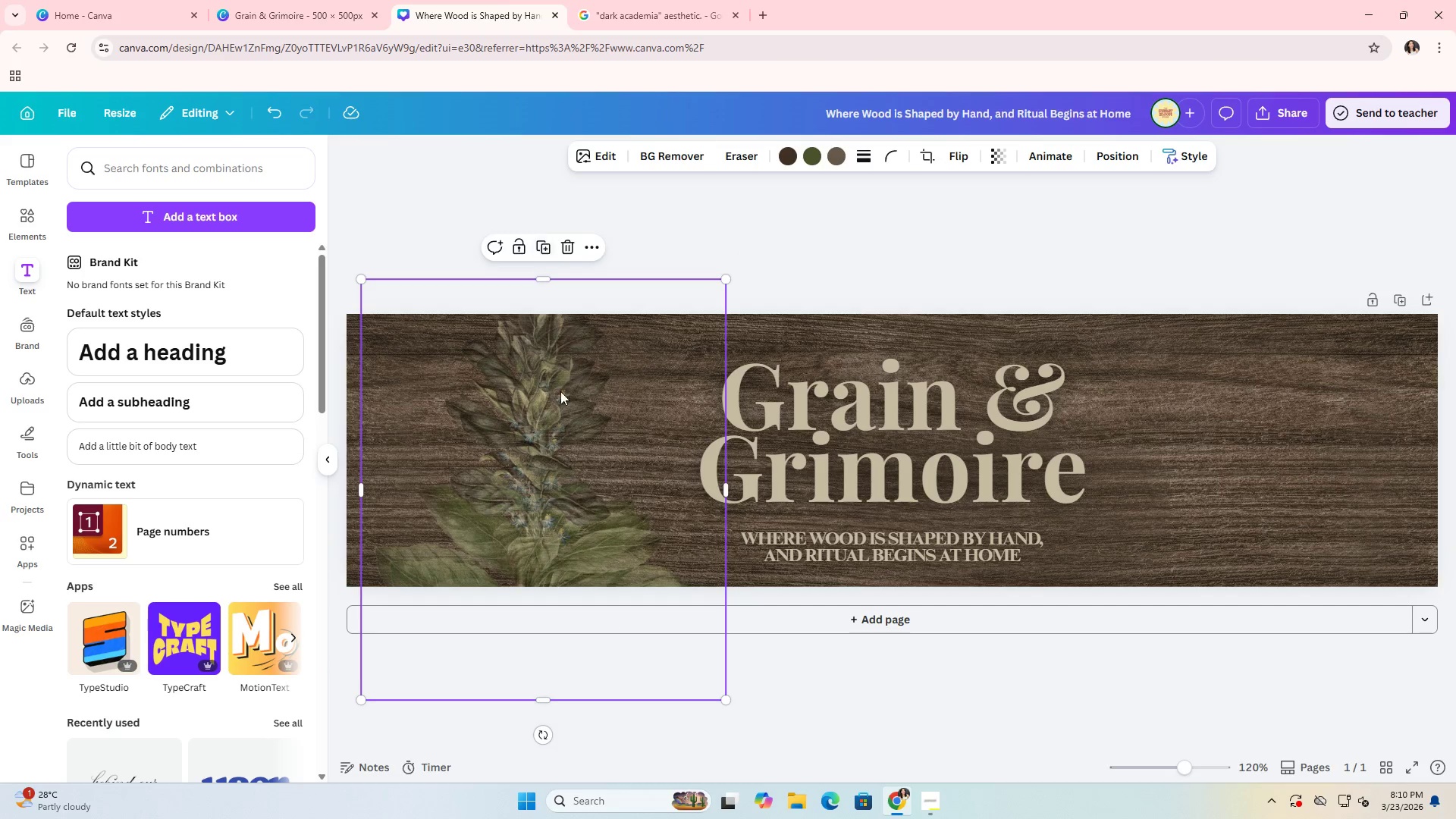 
left_click_drag(start_coordinate=[557, 438], to_coordinate=[1109, 450])
 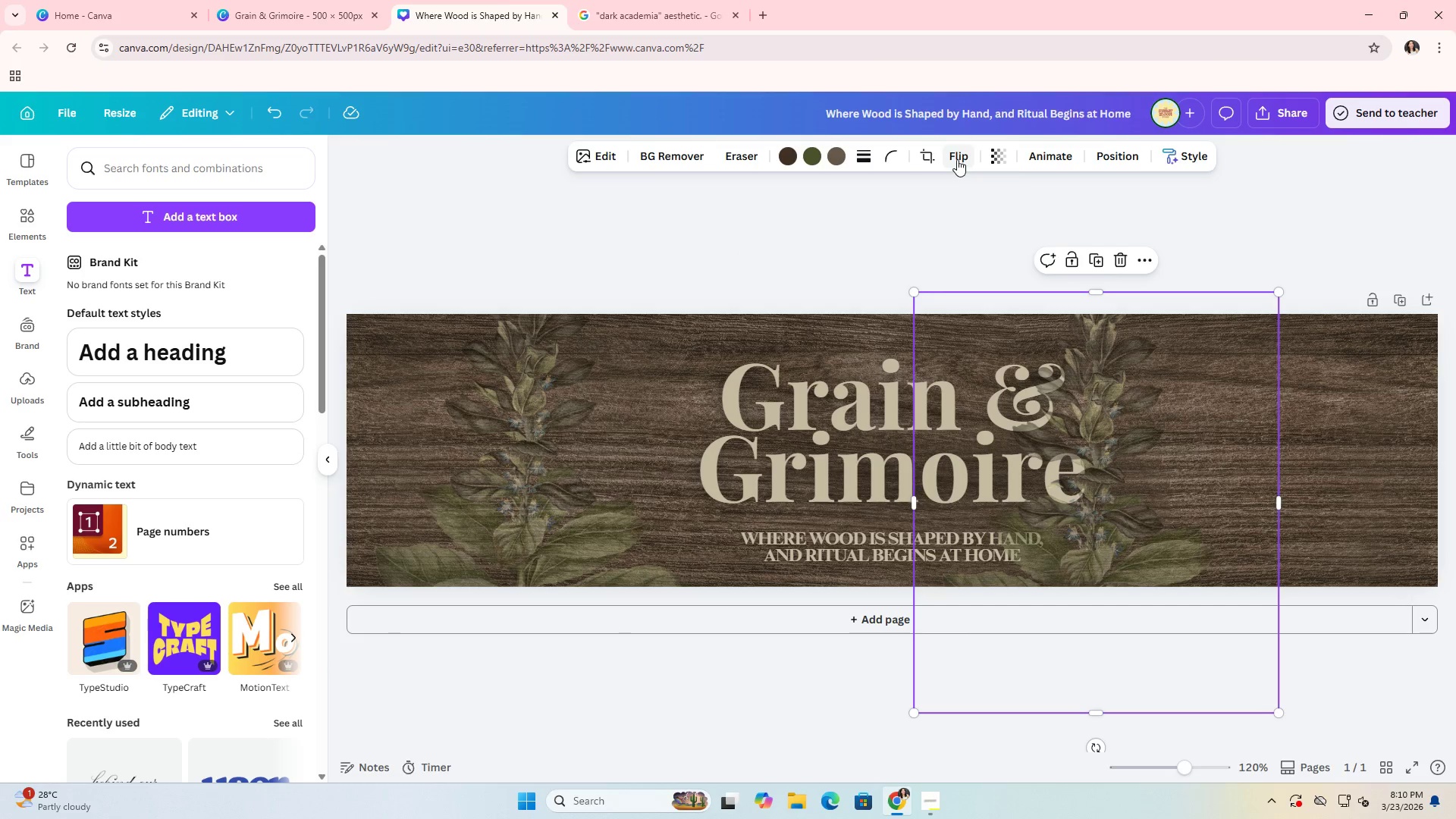 
left_click([959, 196])
 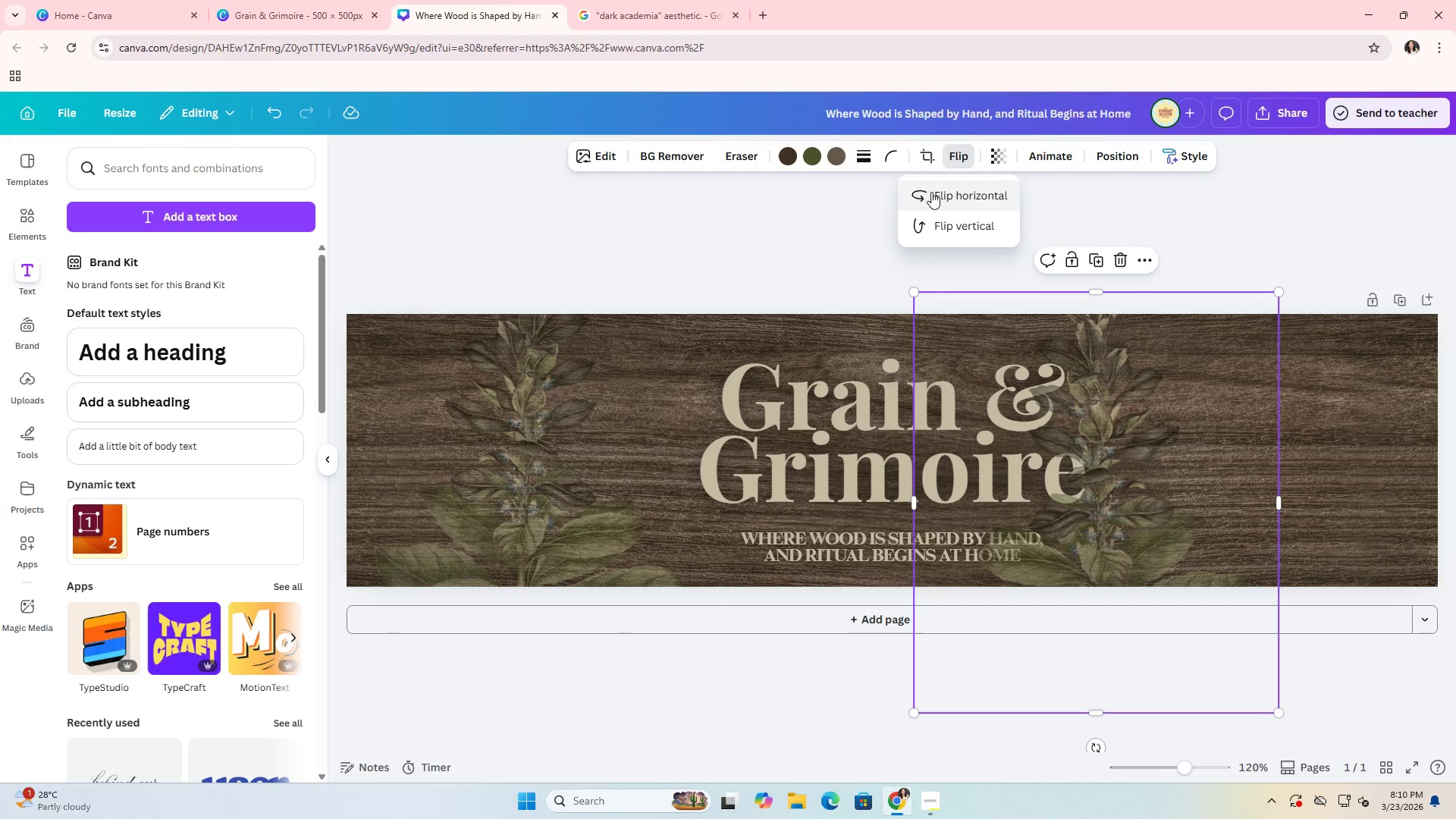 
left_click([936, 232])
 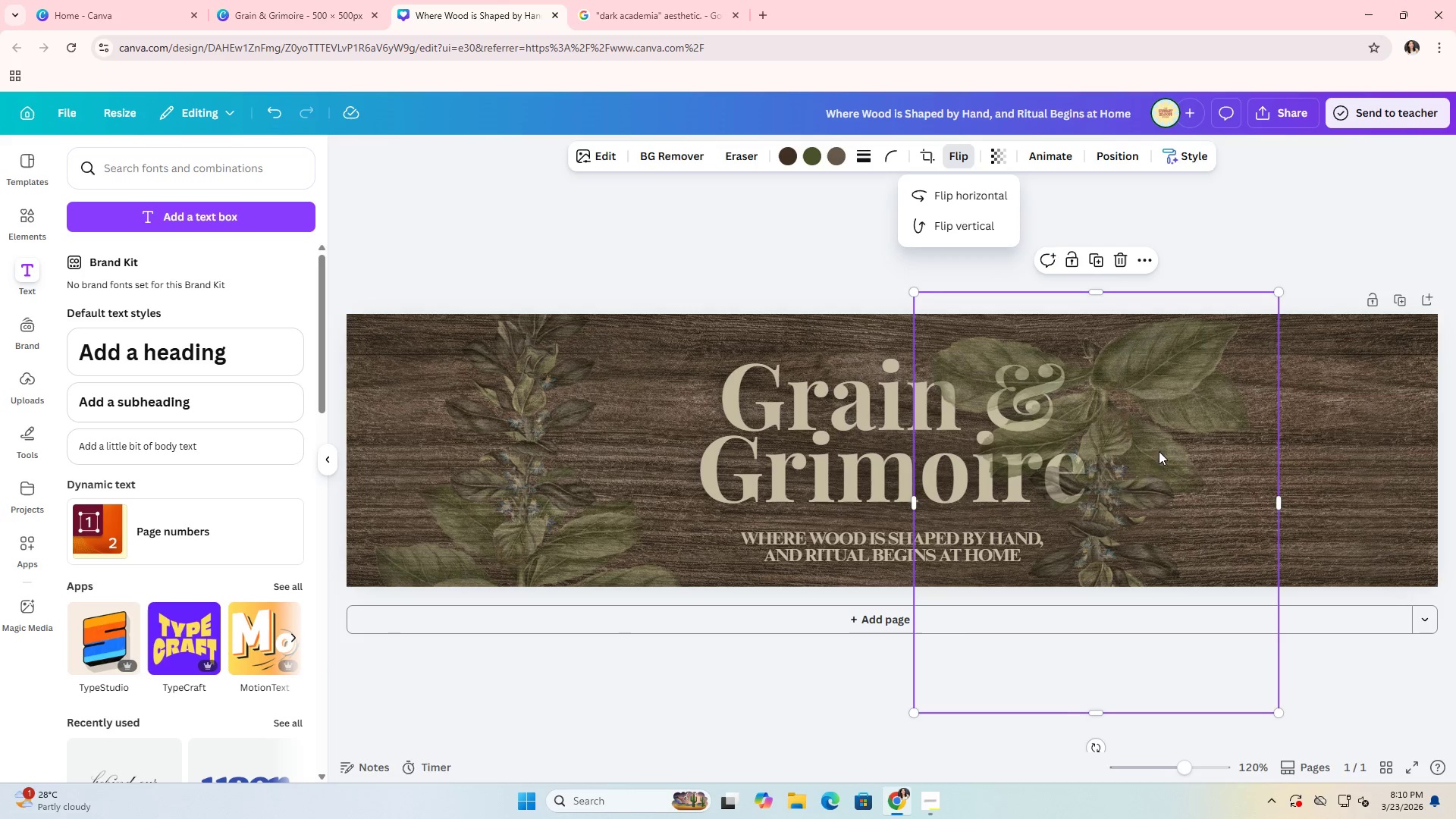 
left_click_drag(start_coordinate=[1152, 469], to_coordinate=[1323, 393])
 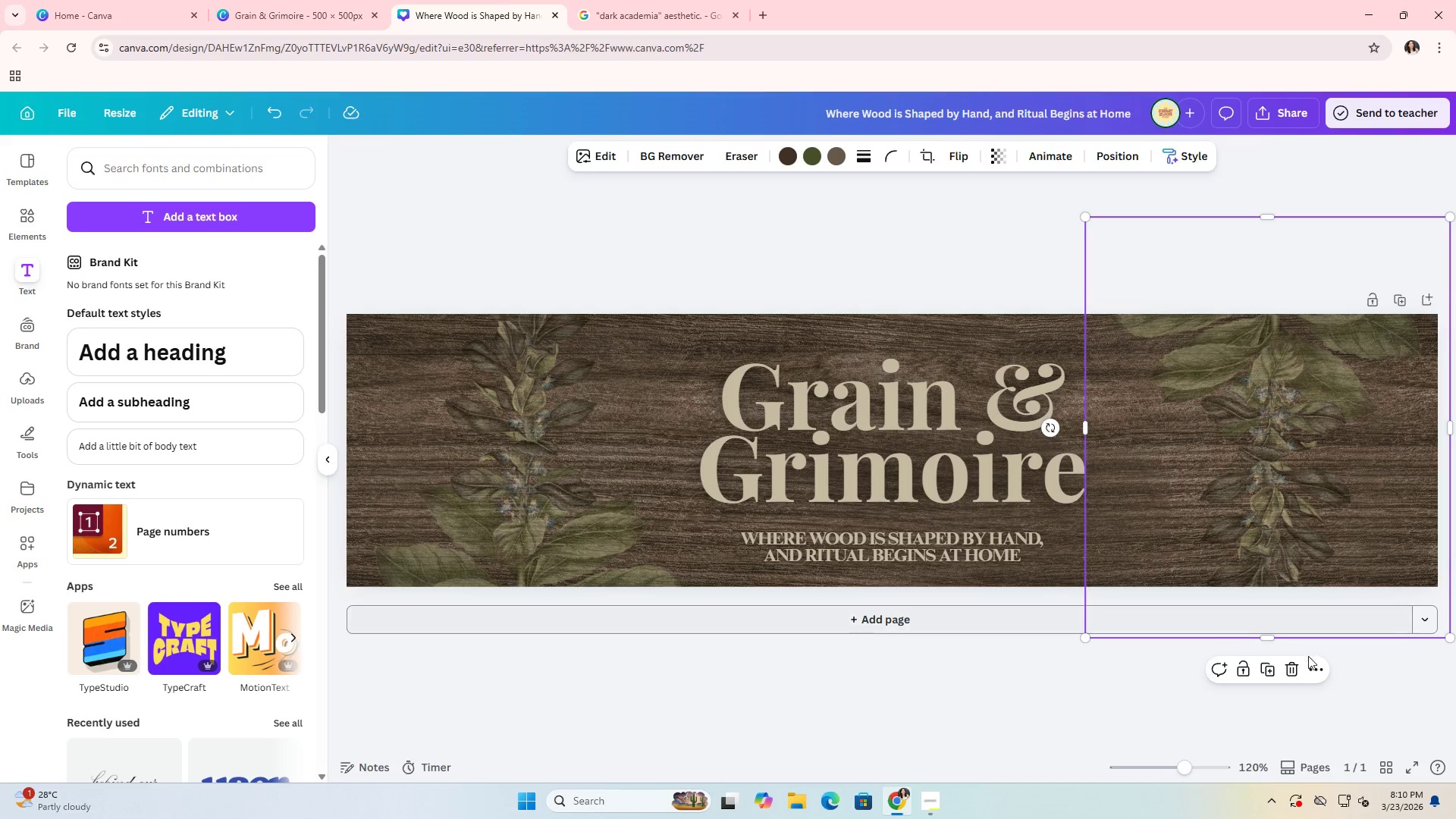 
left_click([1318, 667])
 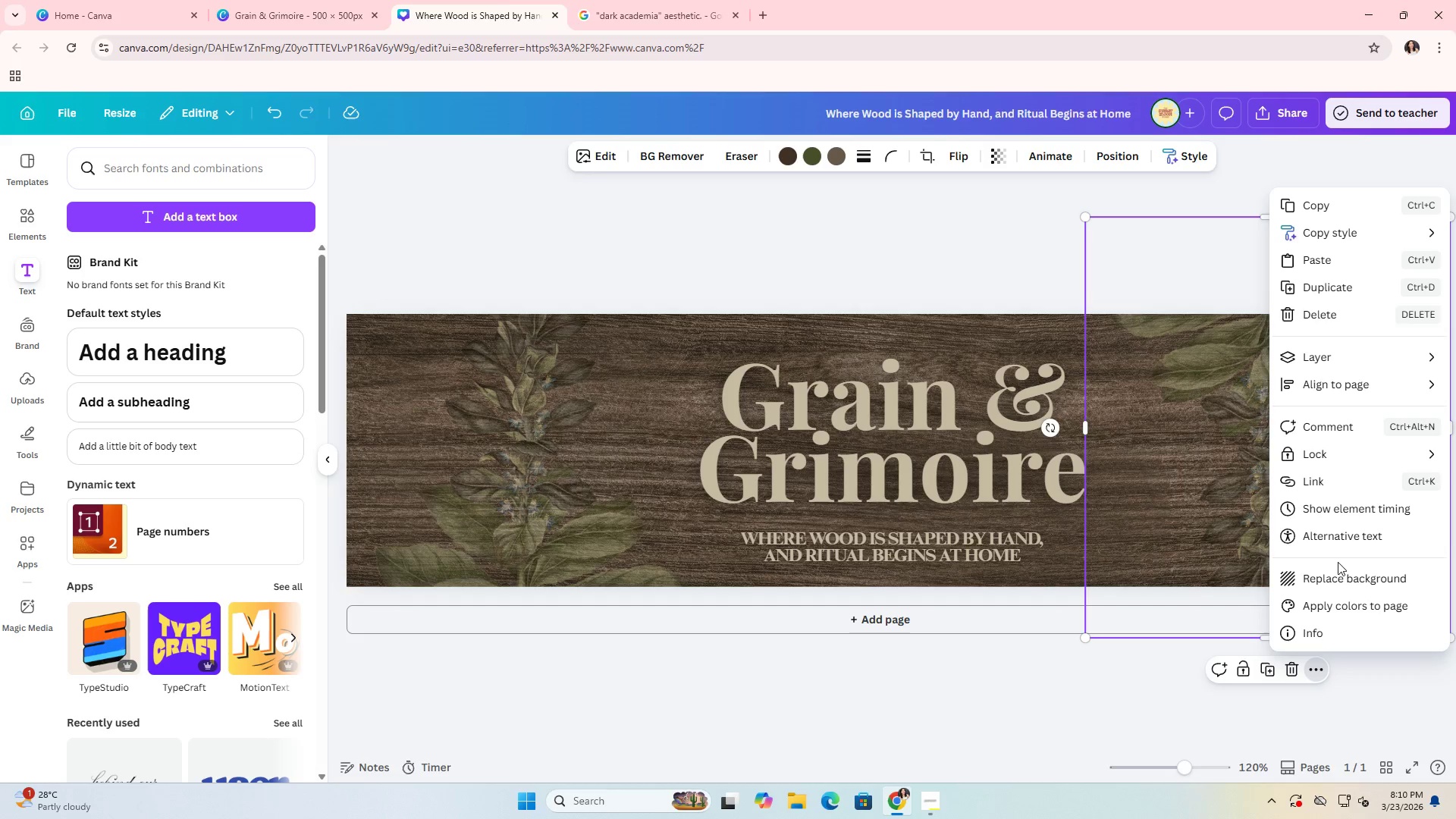 
left_click([892, 271])
 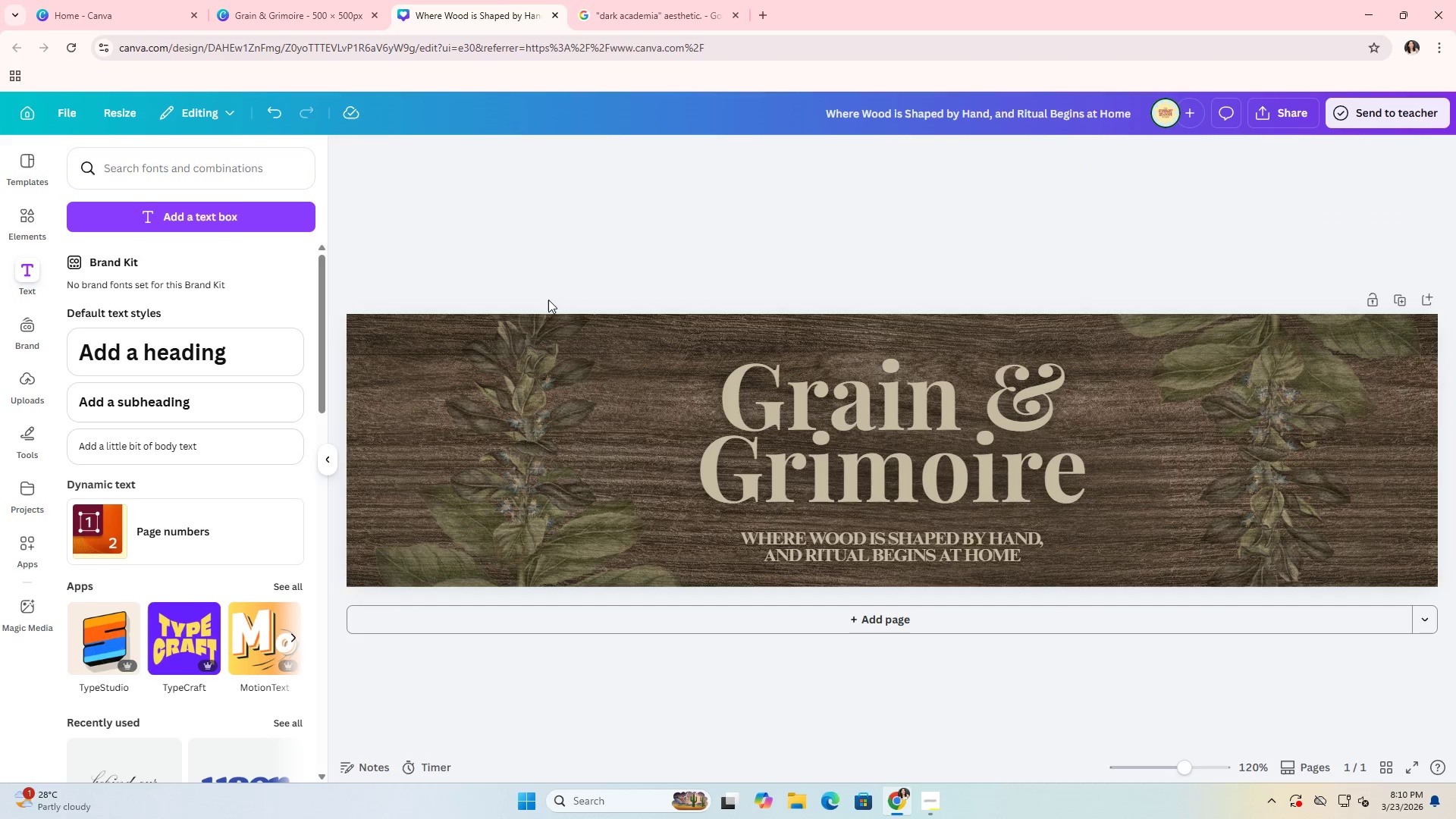 
left_click_drag(start_coordinate=[482, 281], to_coordinate=[1143, 331])
 